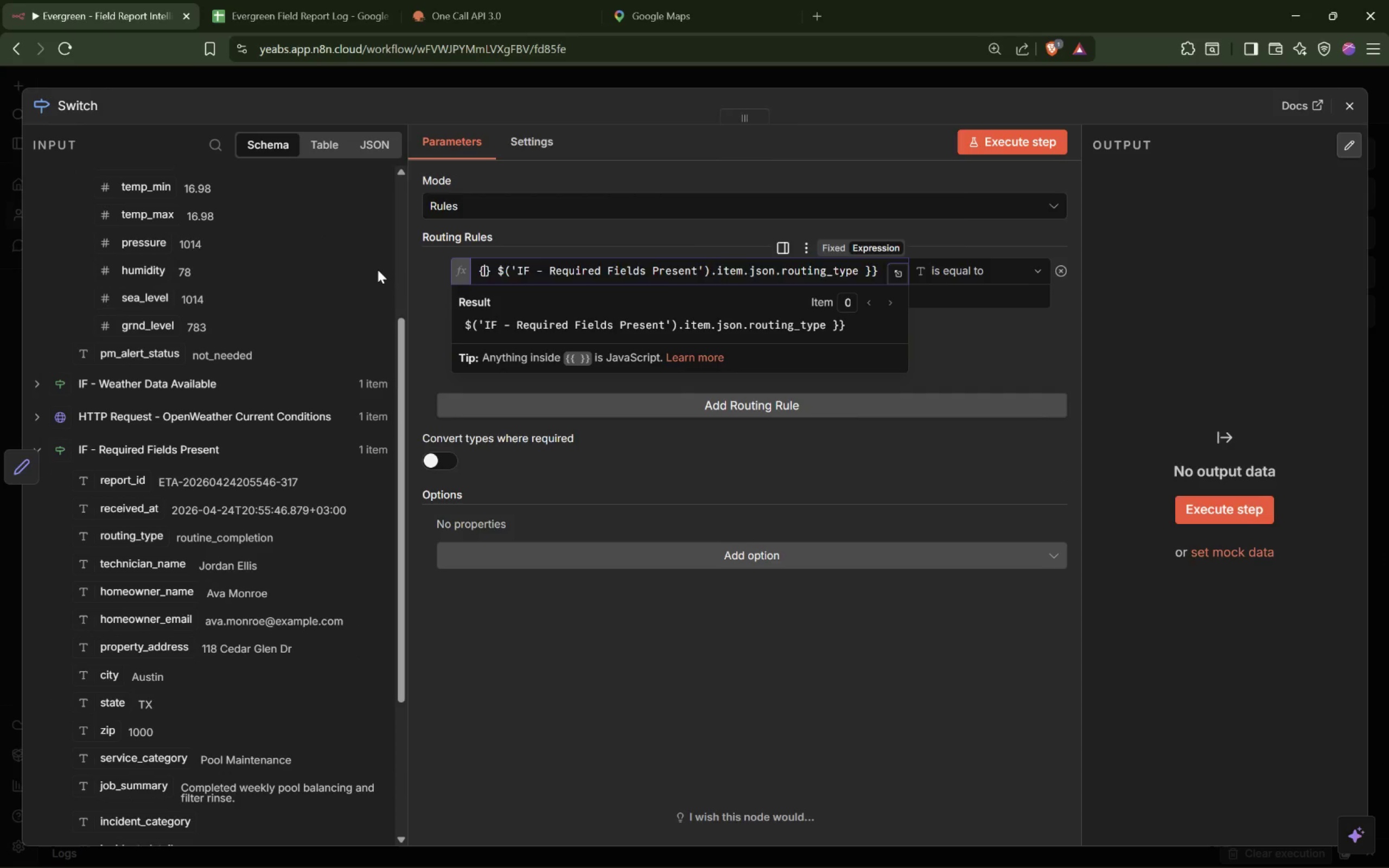 
key(Shift+BracketLeft)
 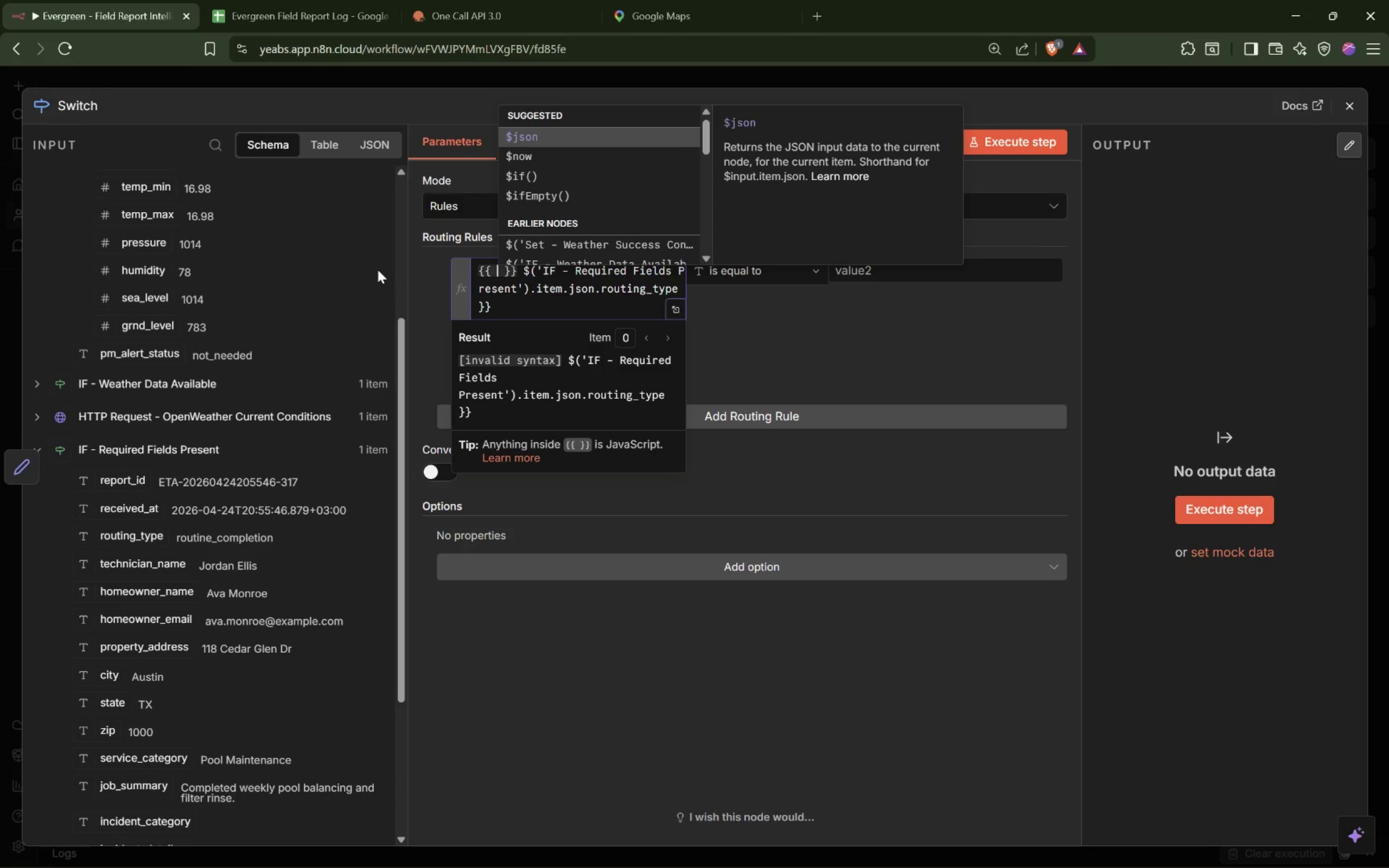 
key(Delete)
 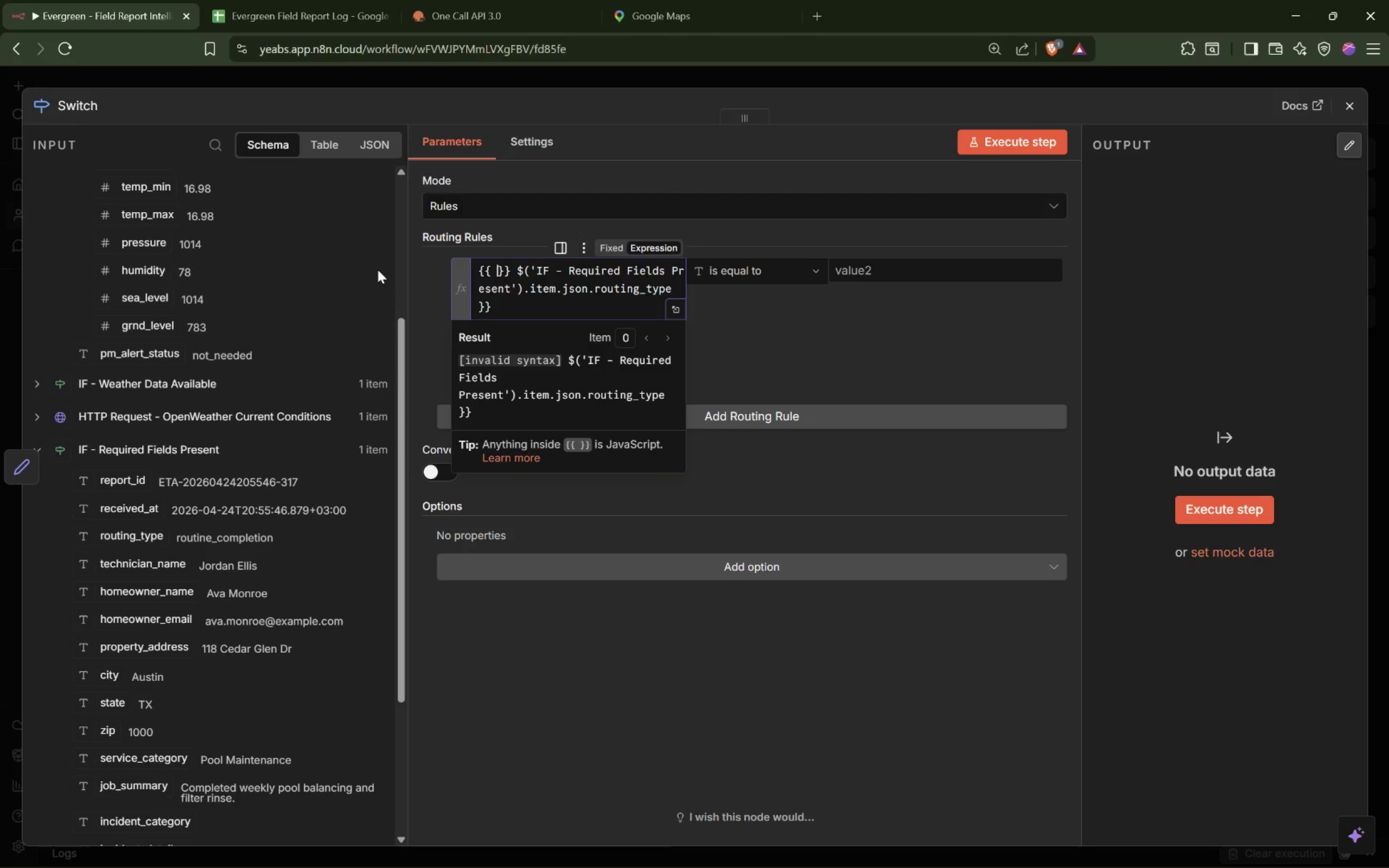 
key(Delete)
 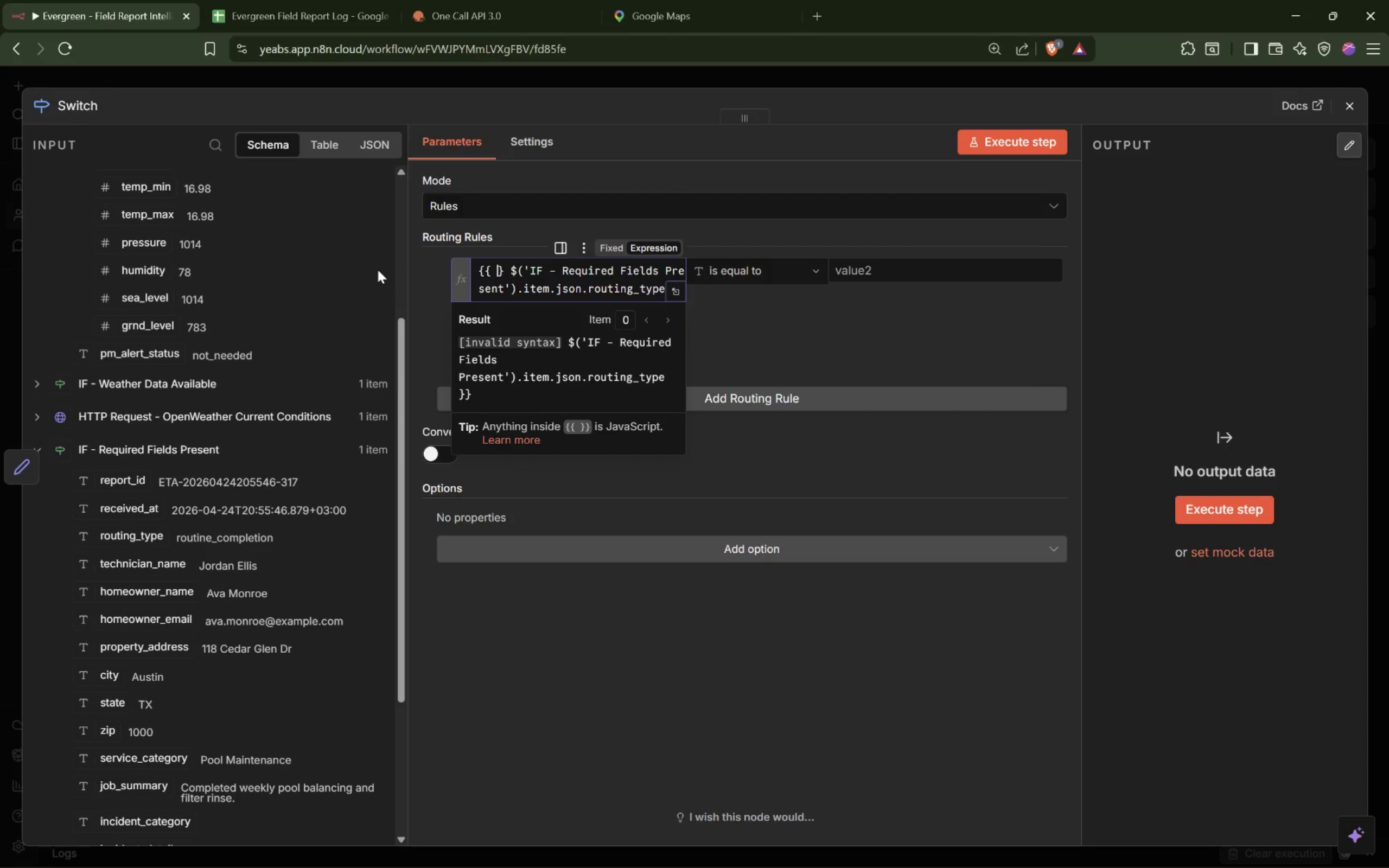 
key(Delete)
 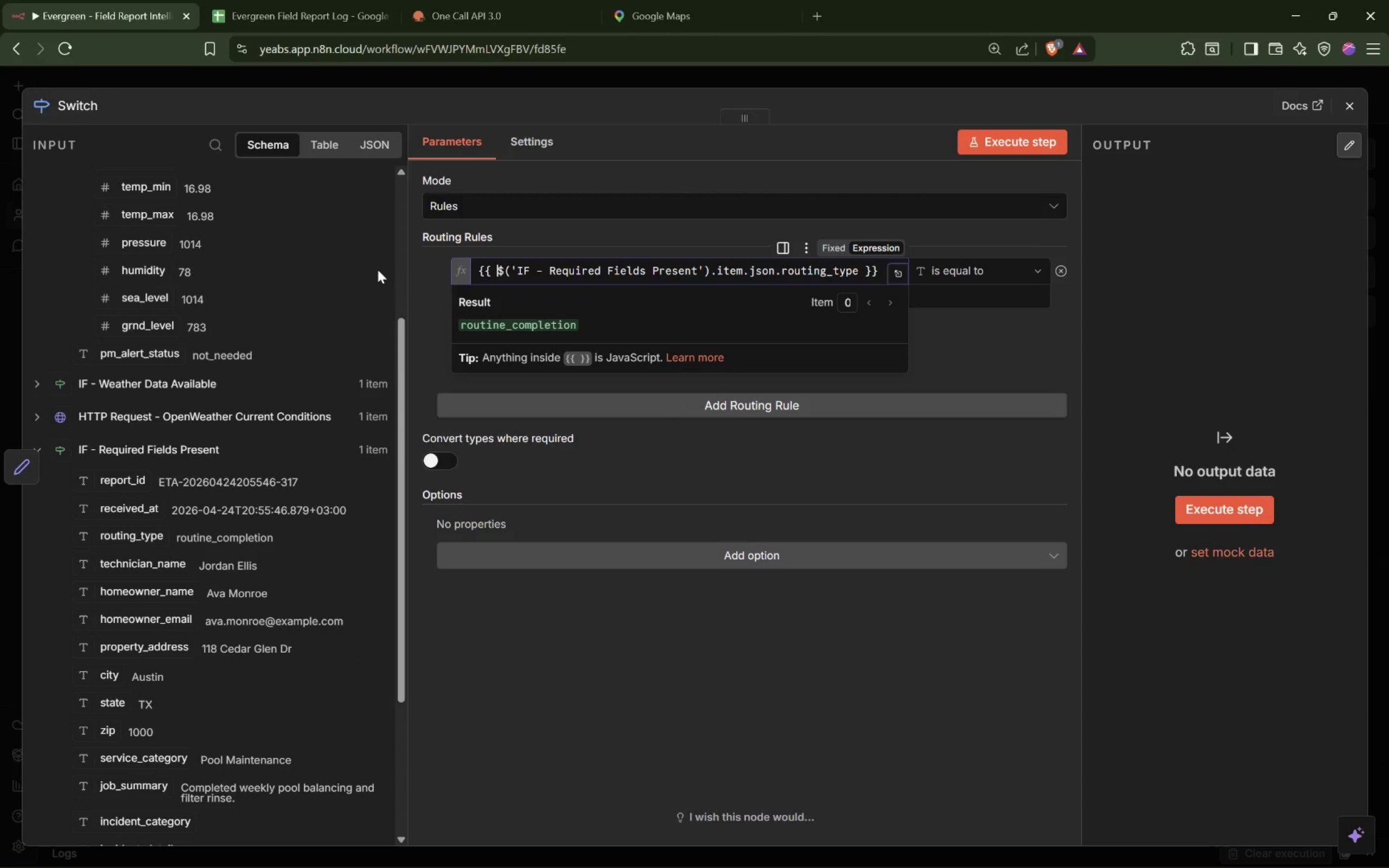 
key(Delete)
 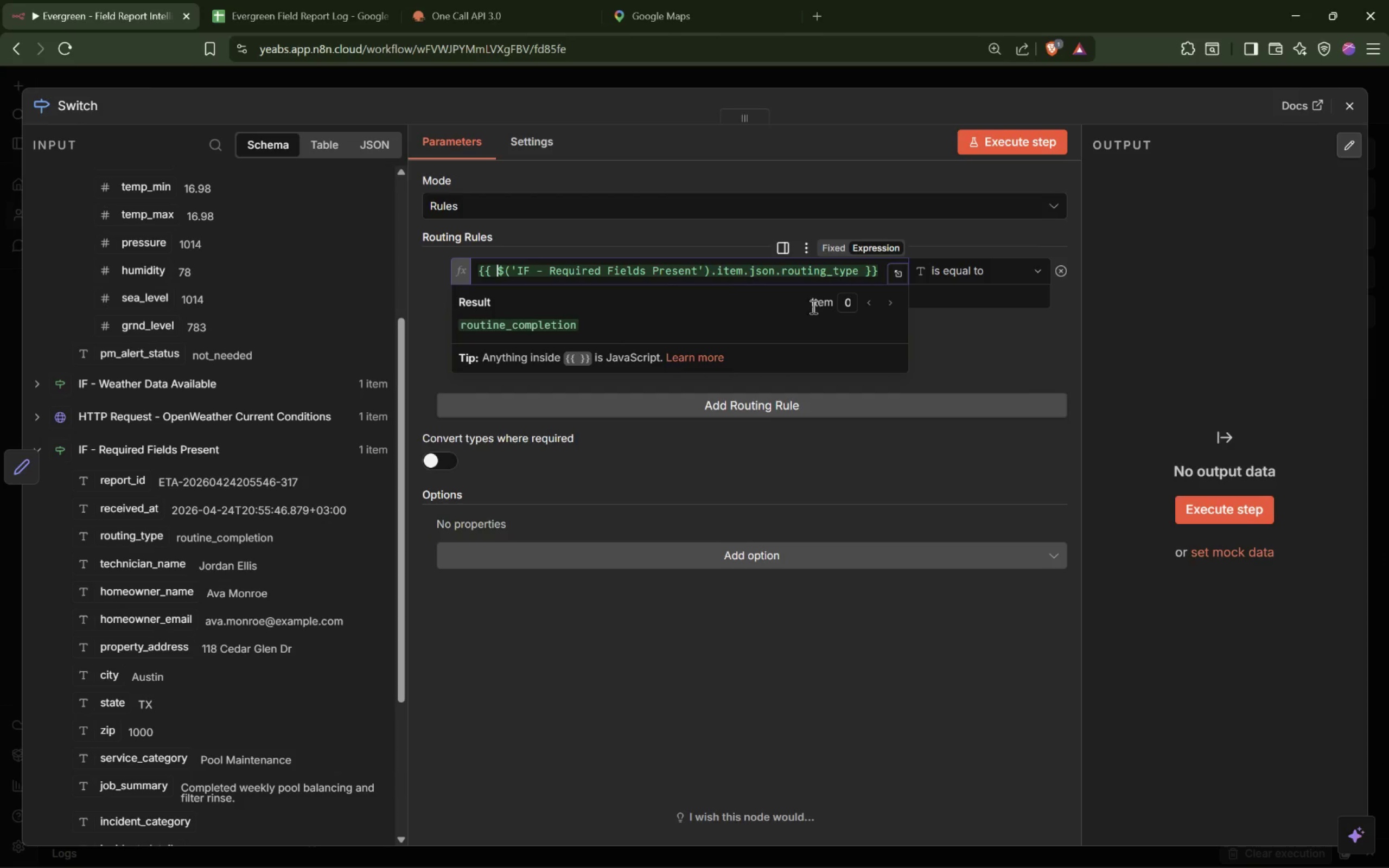 
left_click([978, 328])
 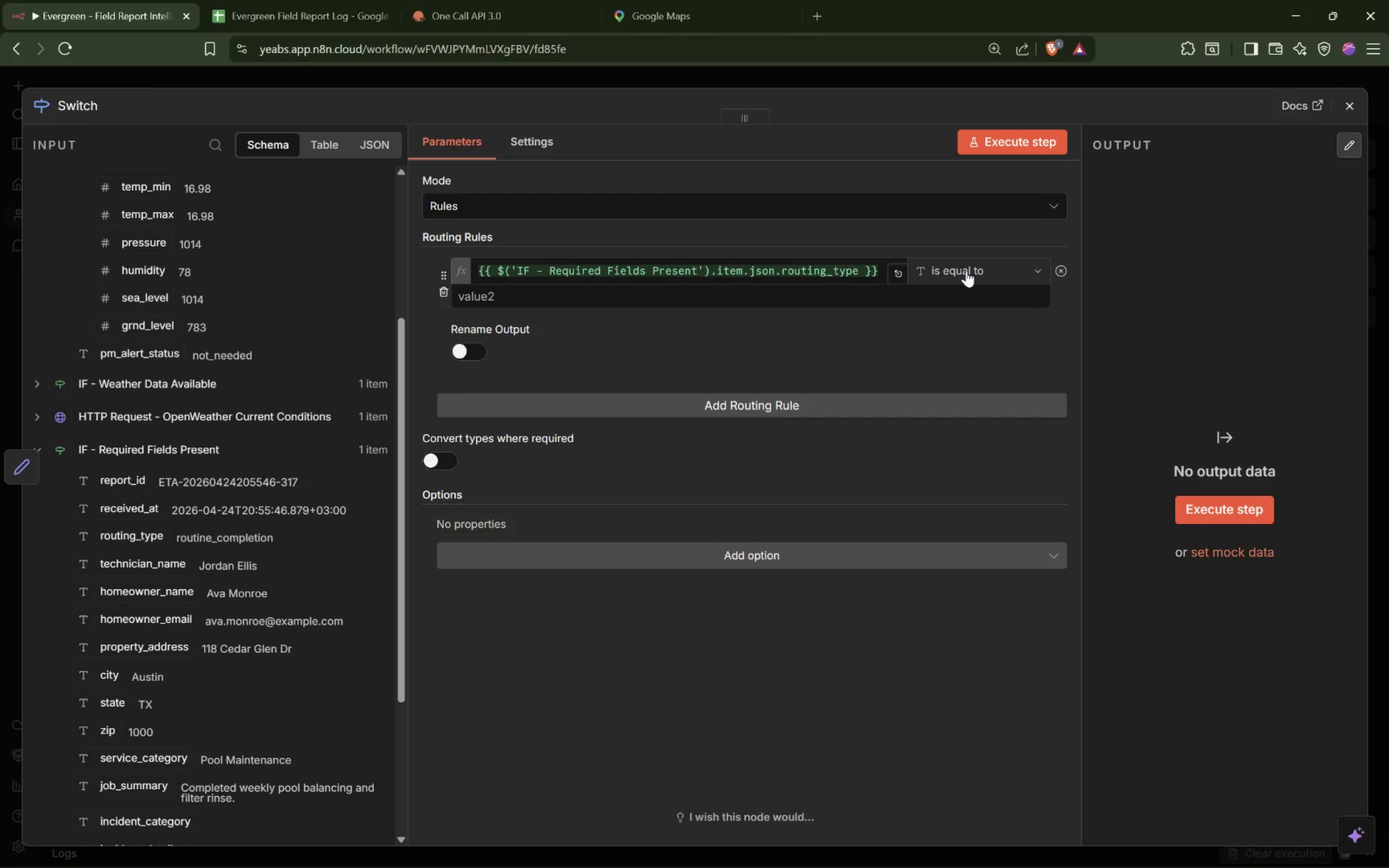 
left_click([966, 271])
 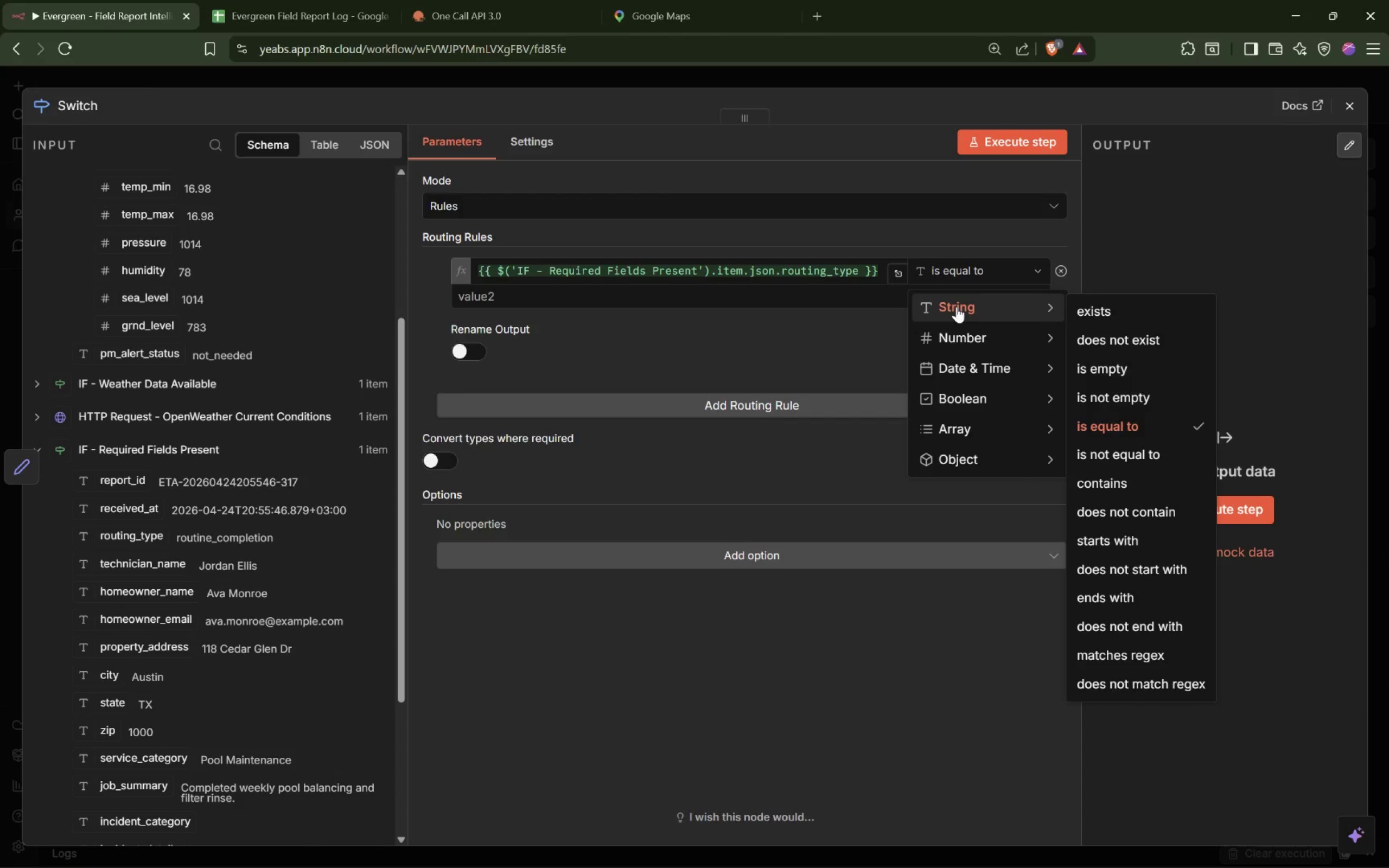 
left_click([769, 297])
 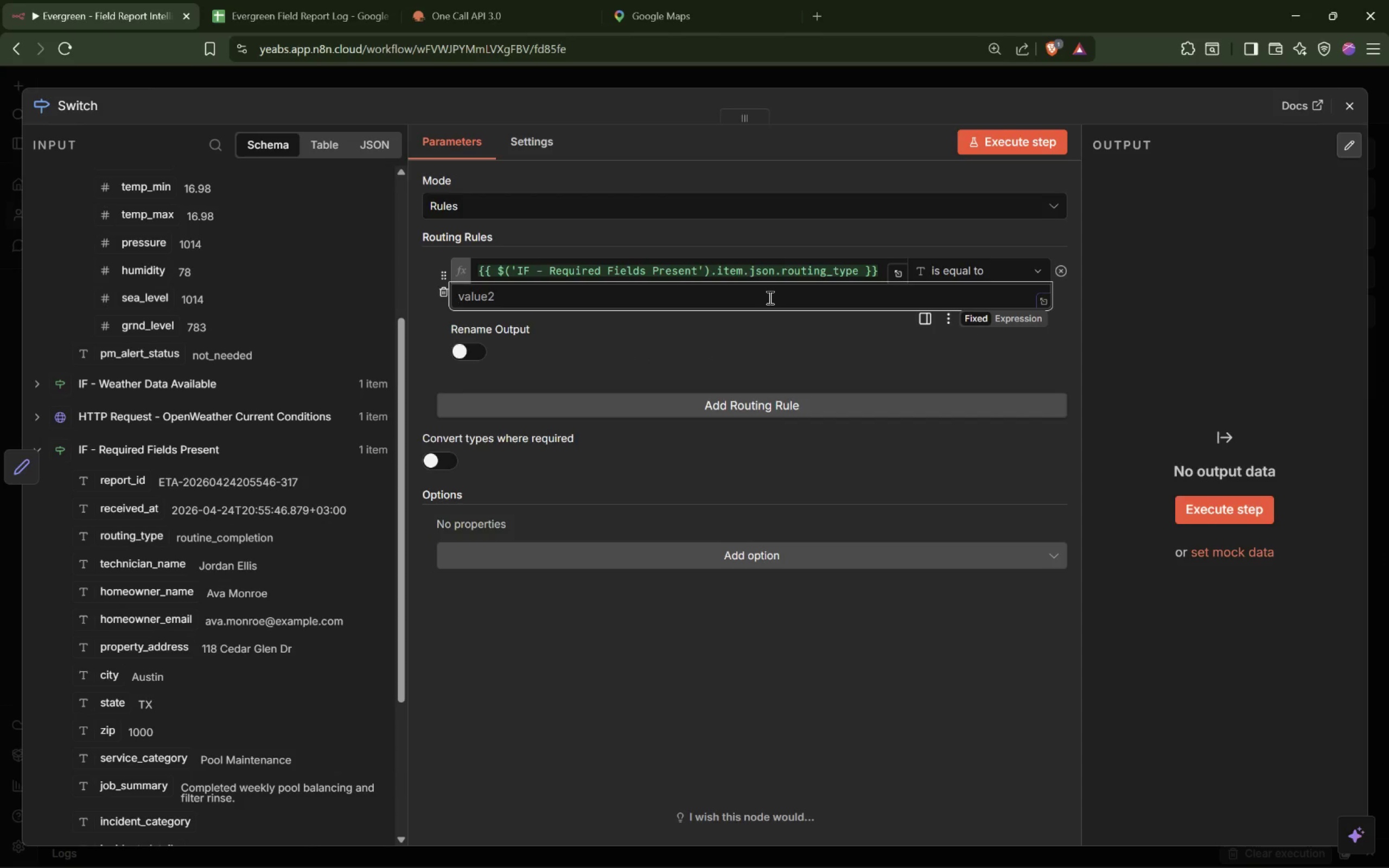 
type(criticla)
key(Backspace)
key(Backspace)
type(al )
key(Backspace)
type(_incident)
 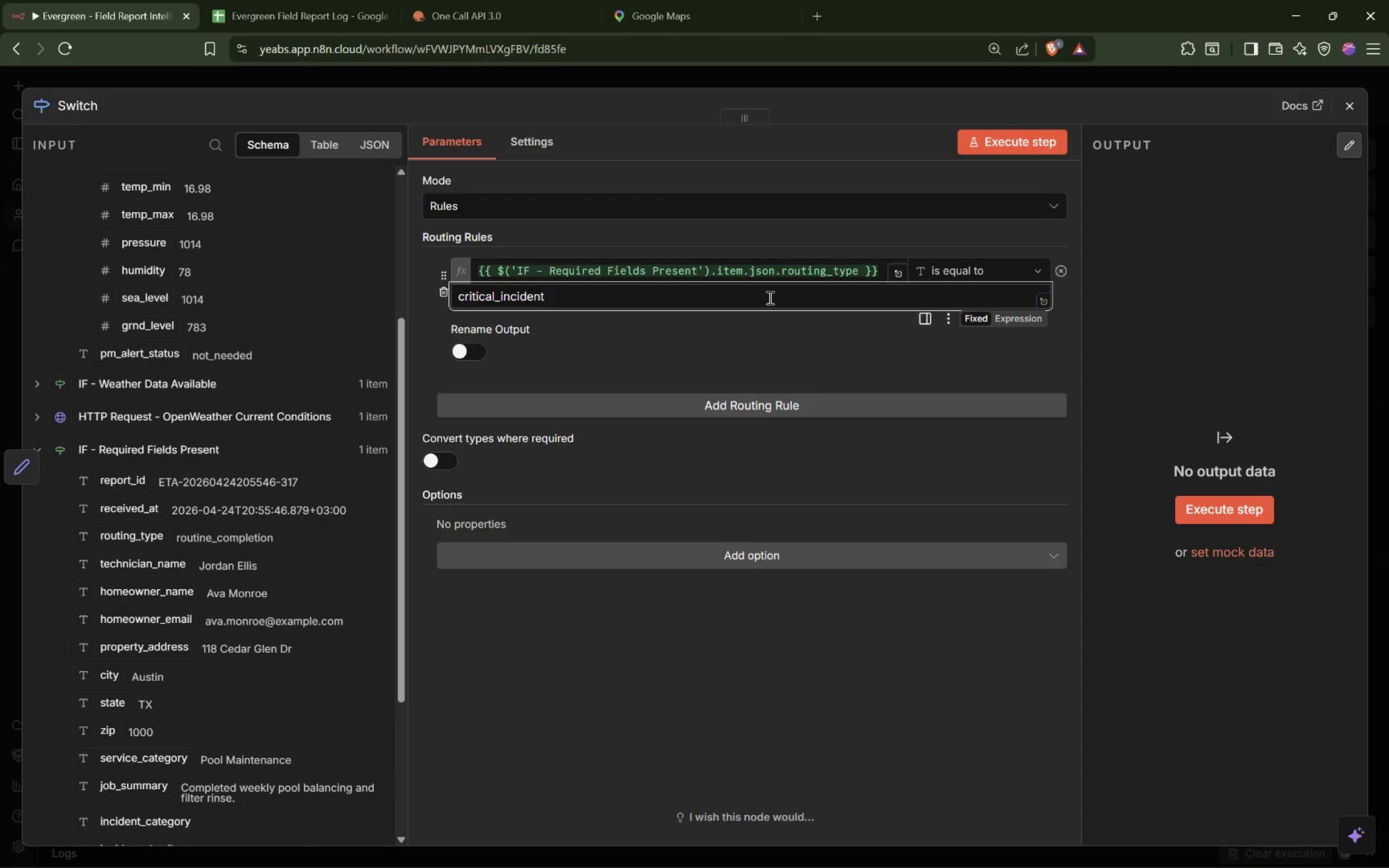 
left_click([713, 398])
 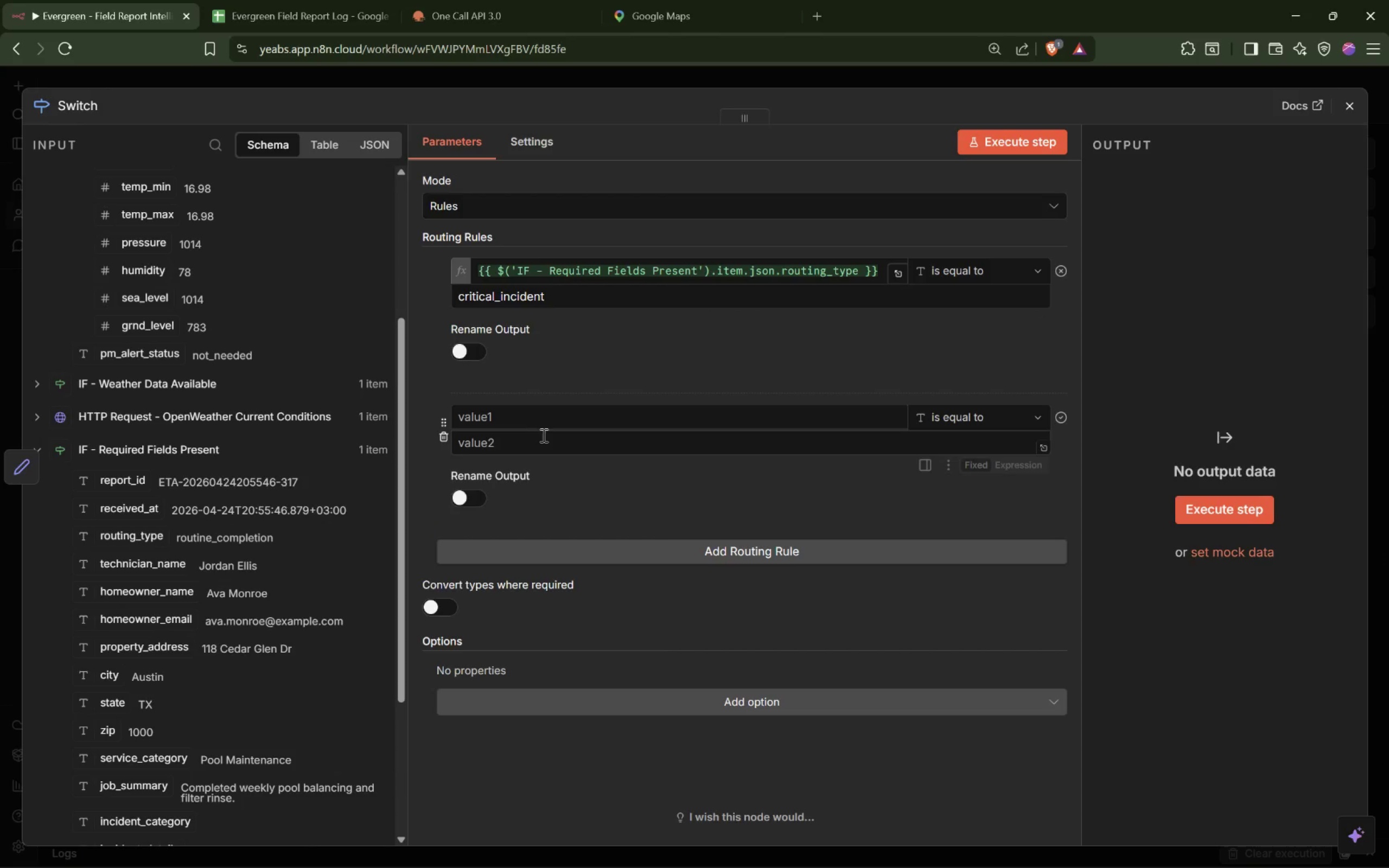 
left_click([579, 411])
 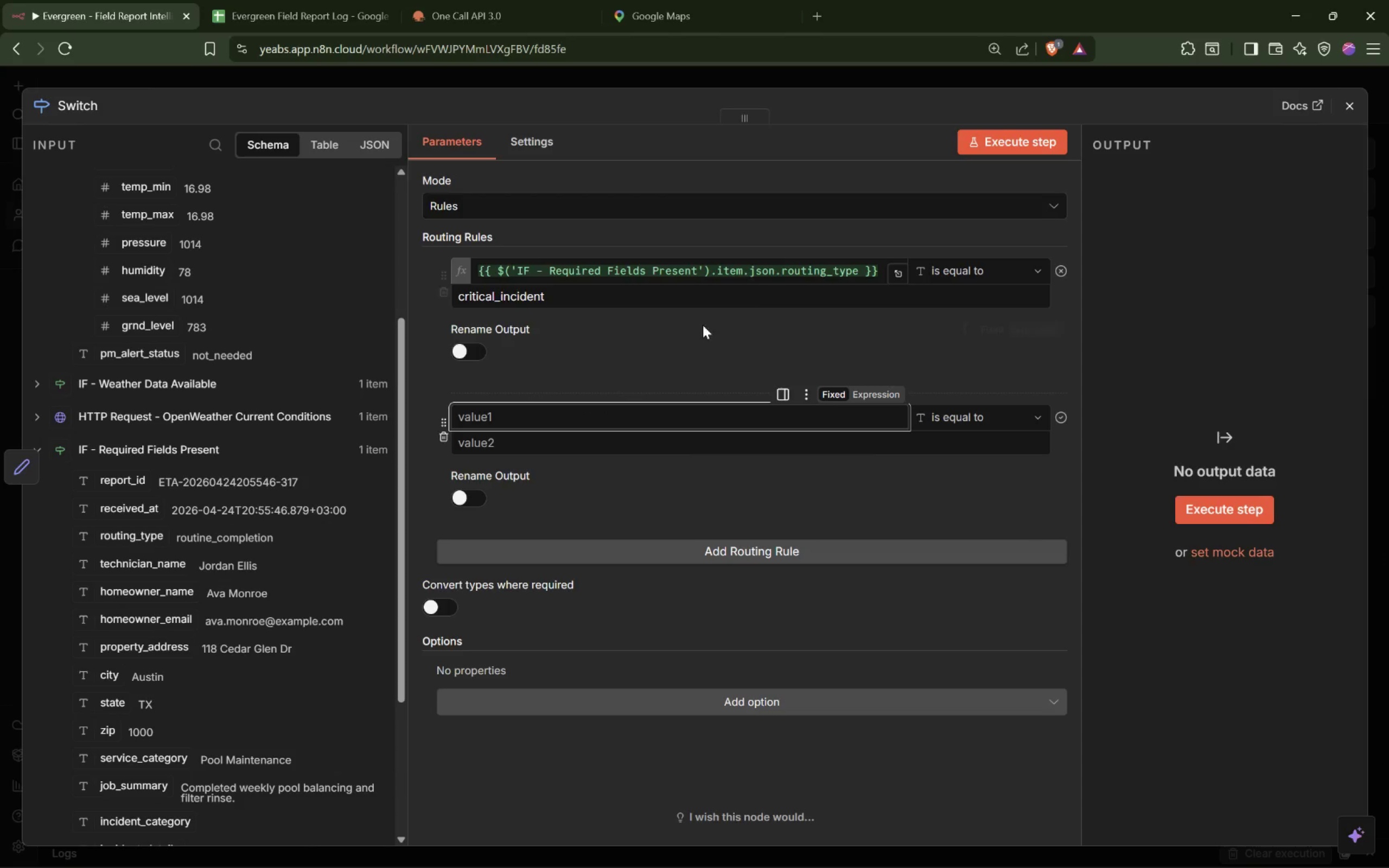 
double_click([766, 271])
 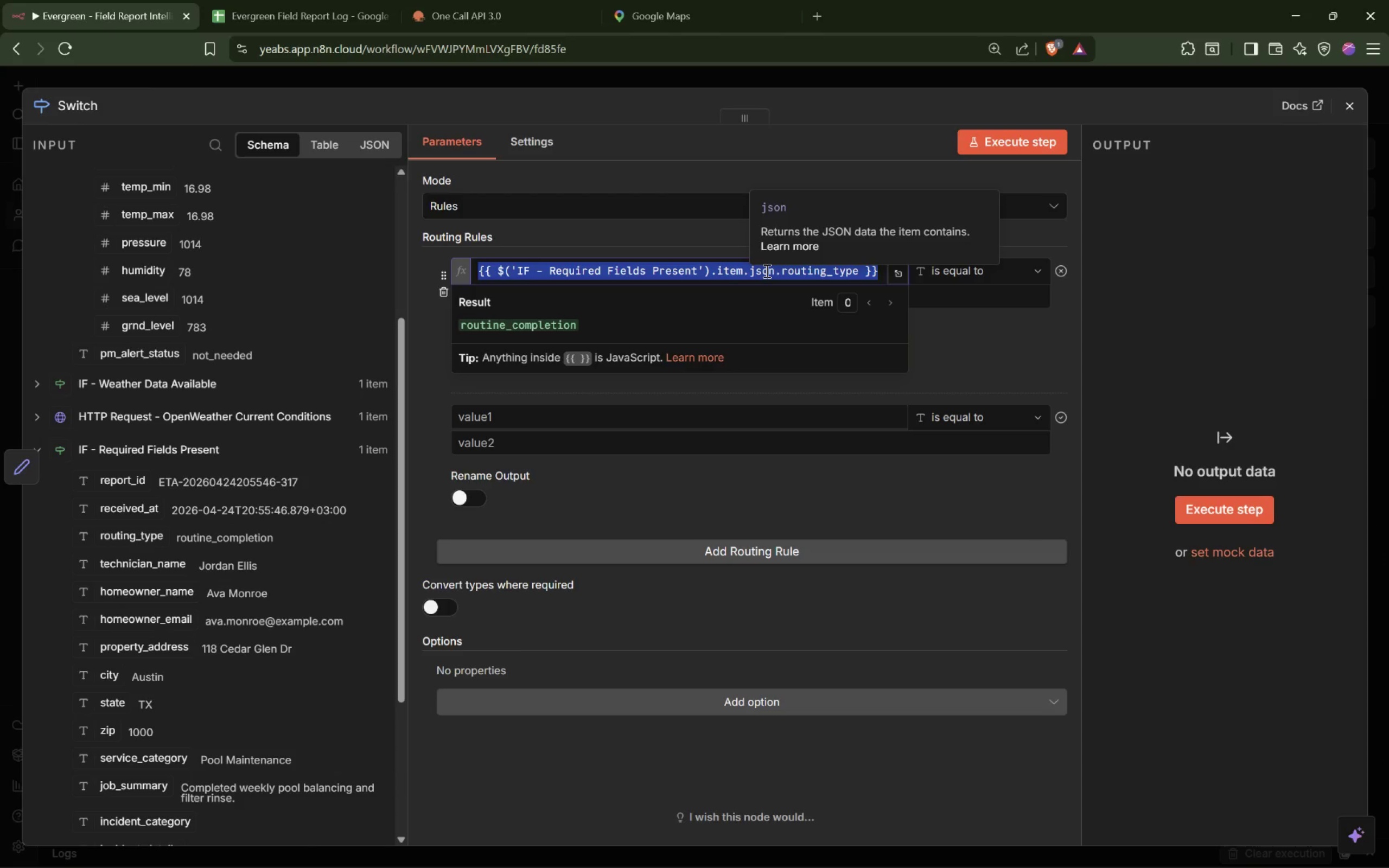 
triple_click([766, 271])
 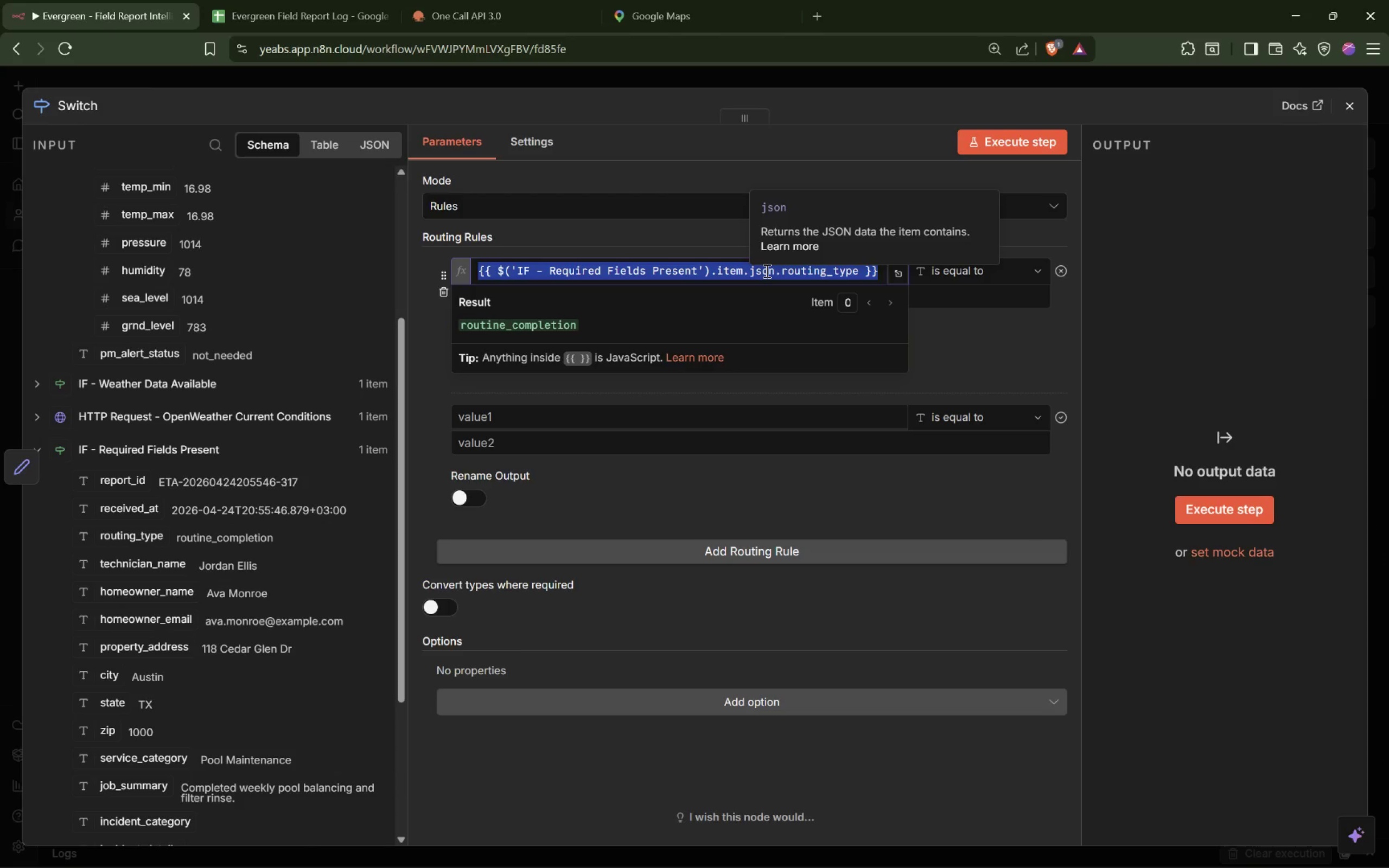 
key(Control+C)
 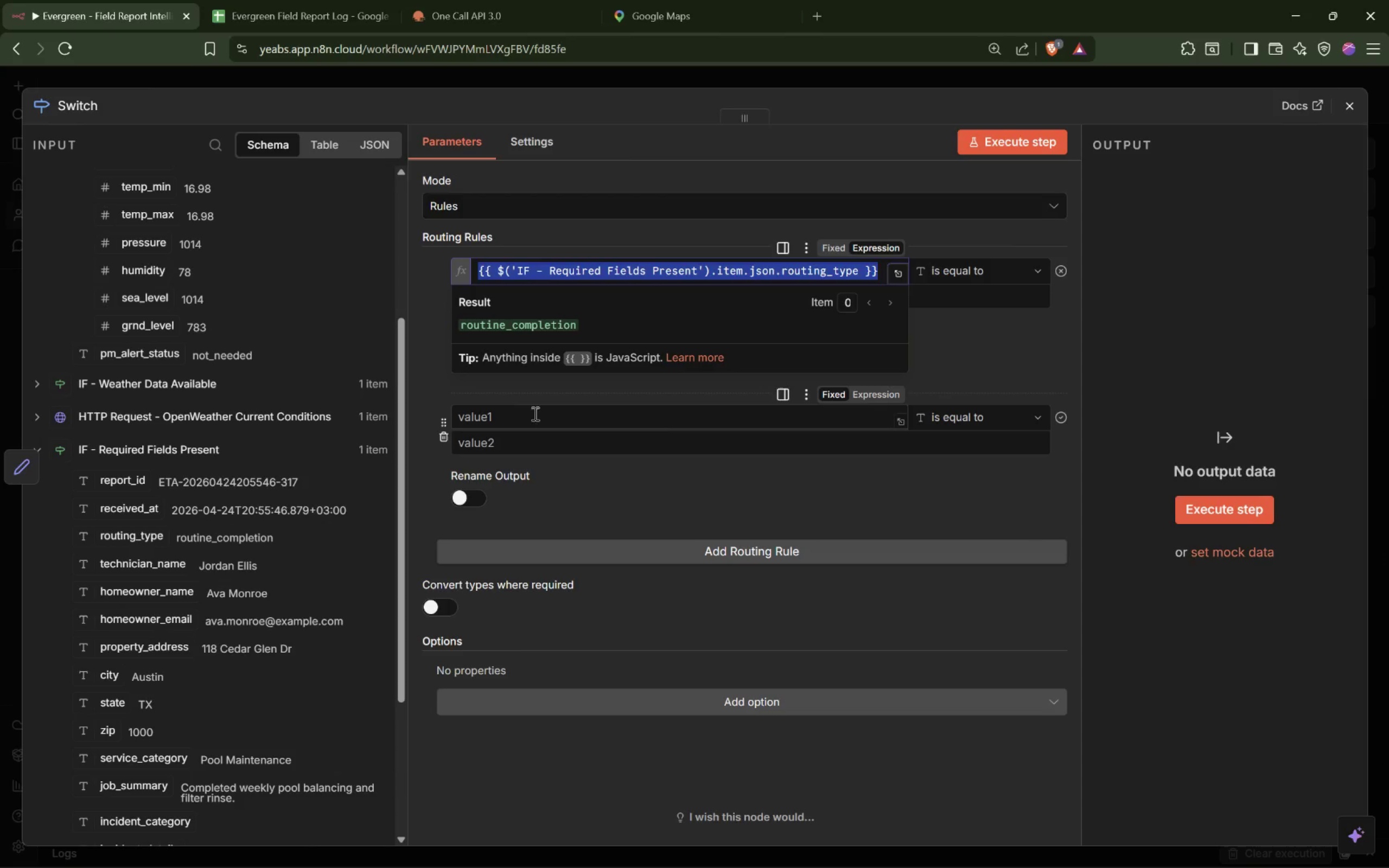 
left_click([527, 416])
 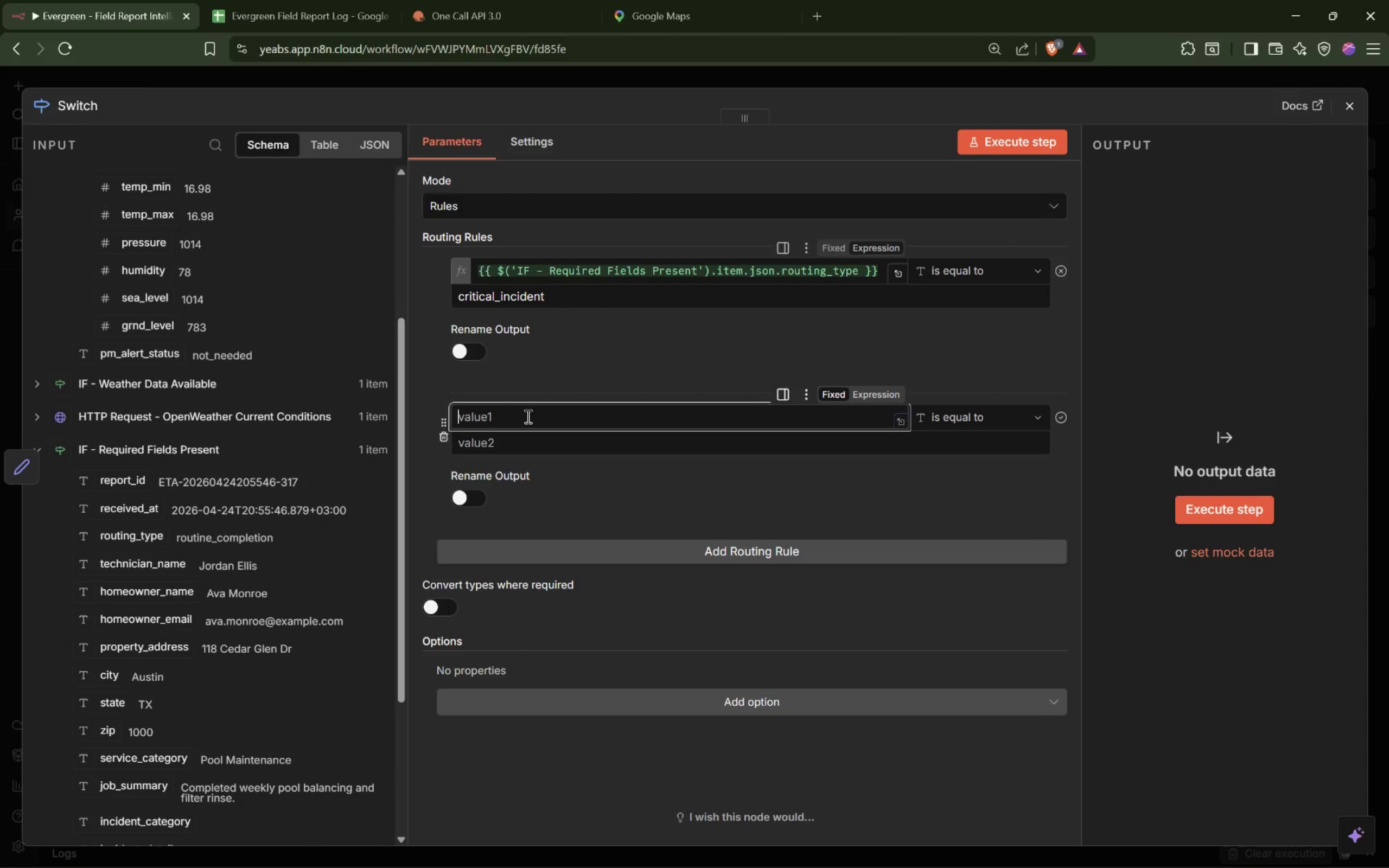 
key(Control+V)
 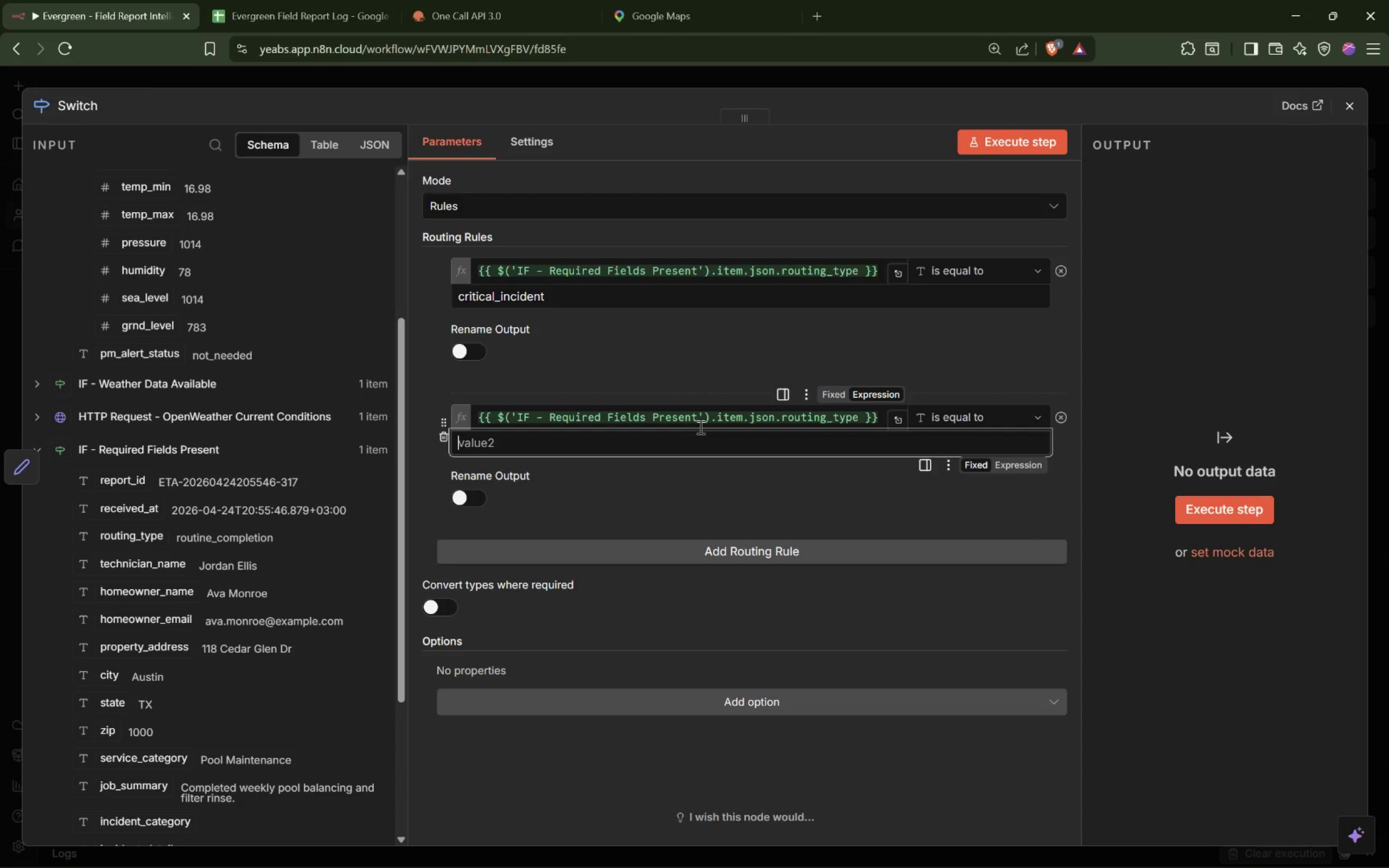 
wait(5.59)
 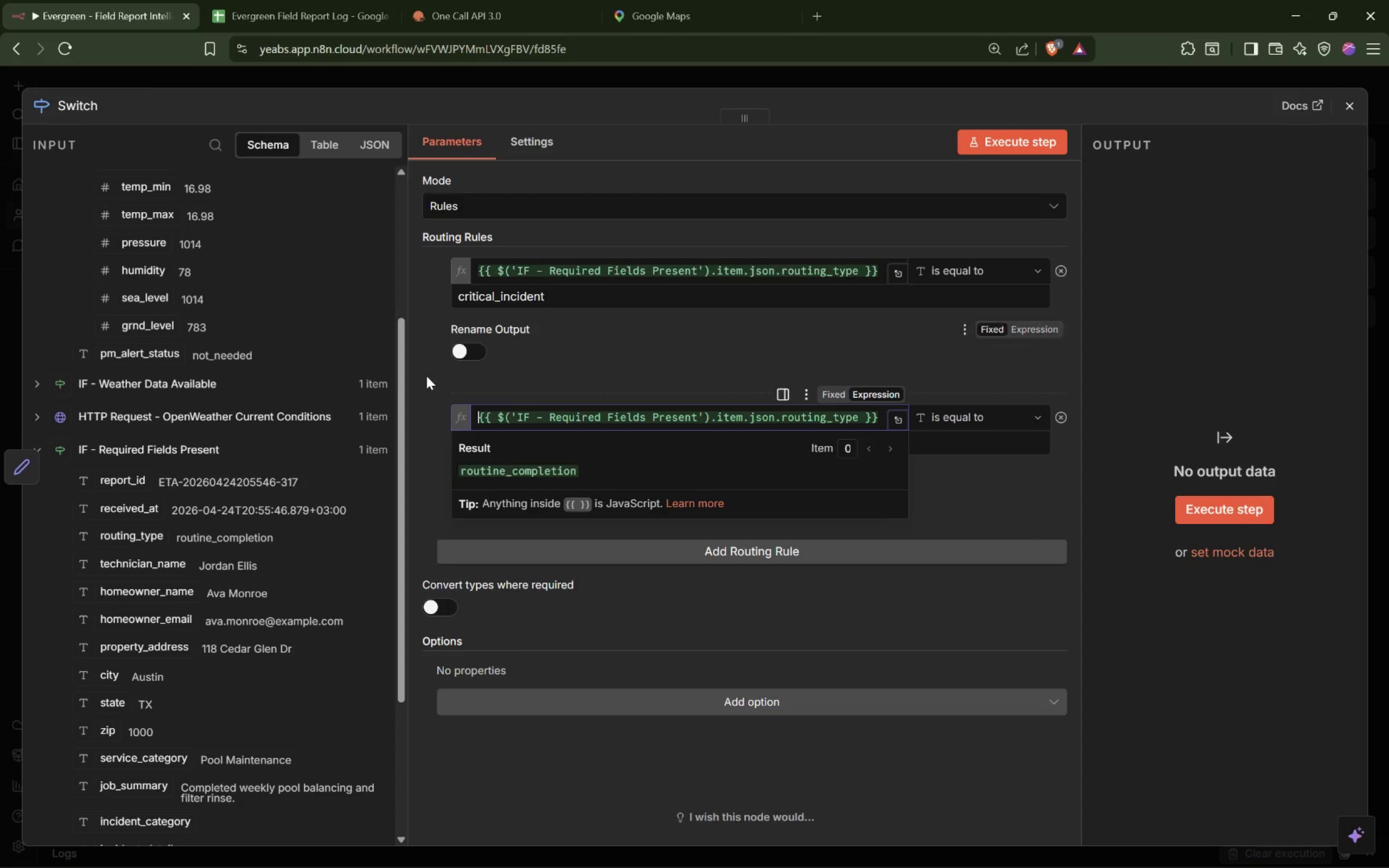 
type(routine_completion)
 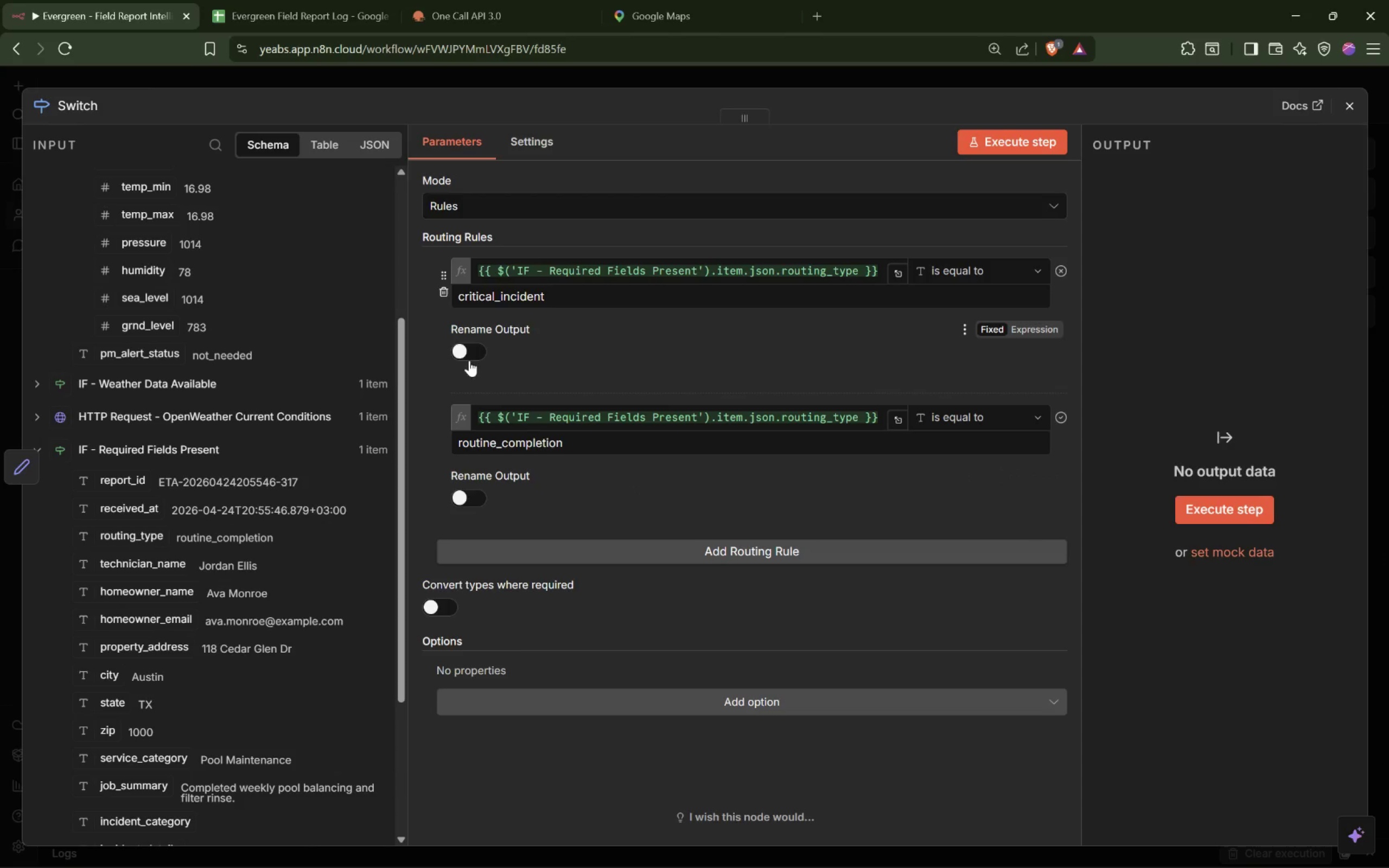 
left_click([526, 422])
 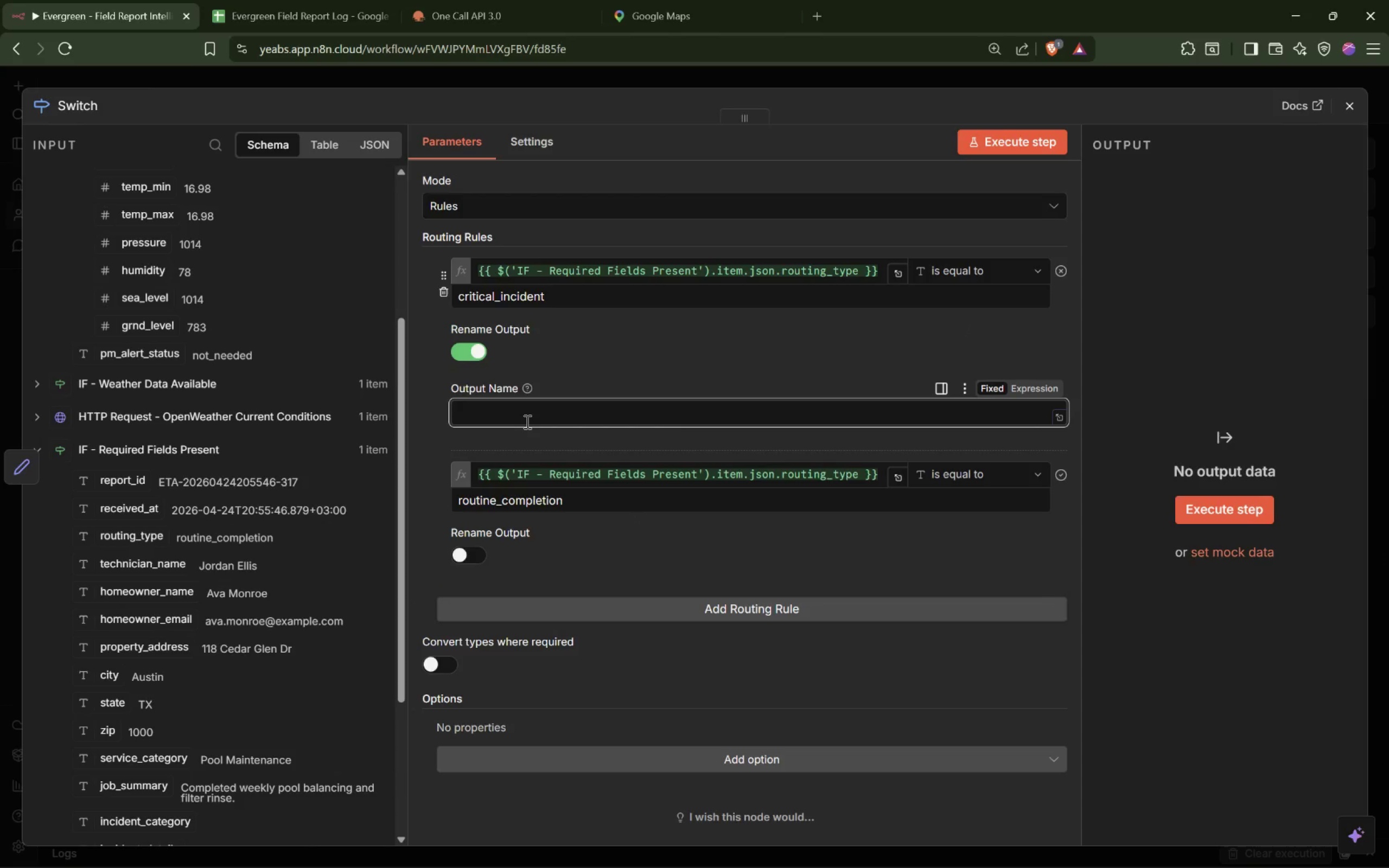 
type(critical)
 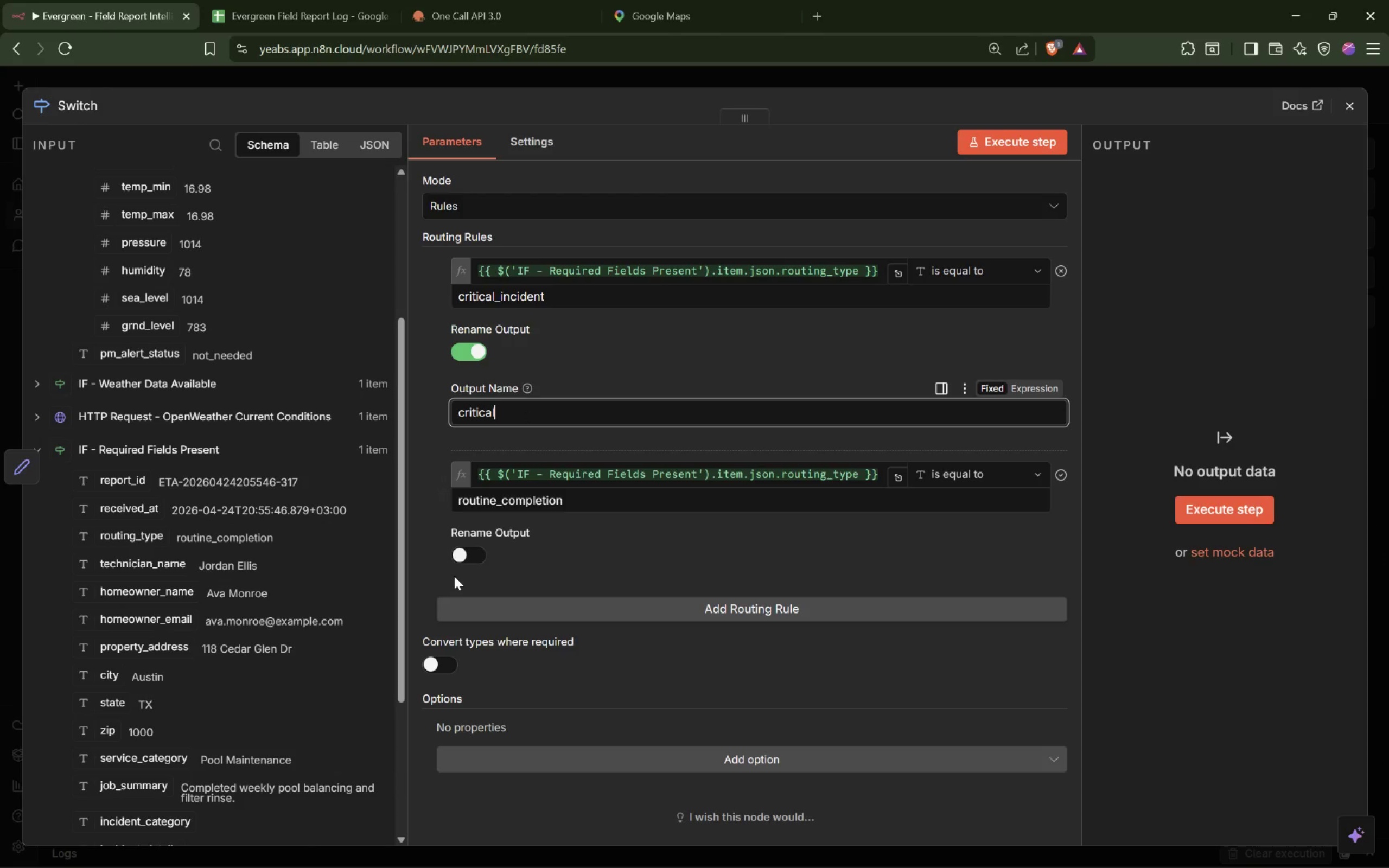 
left_click([469, 561])
 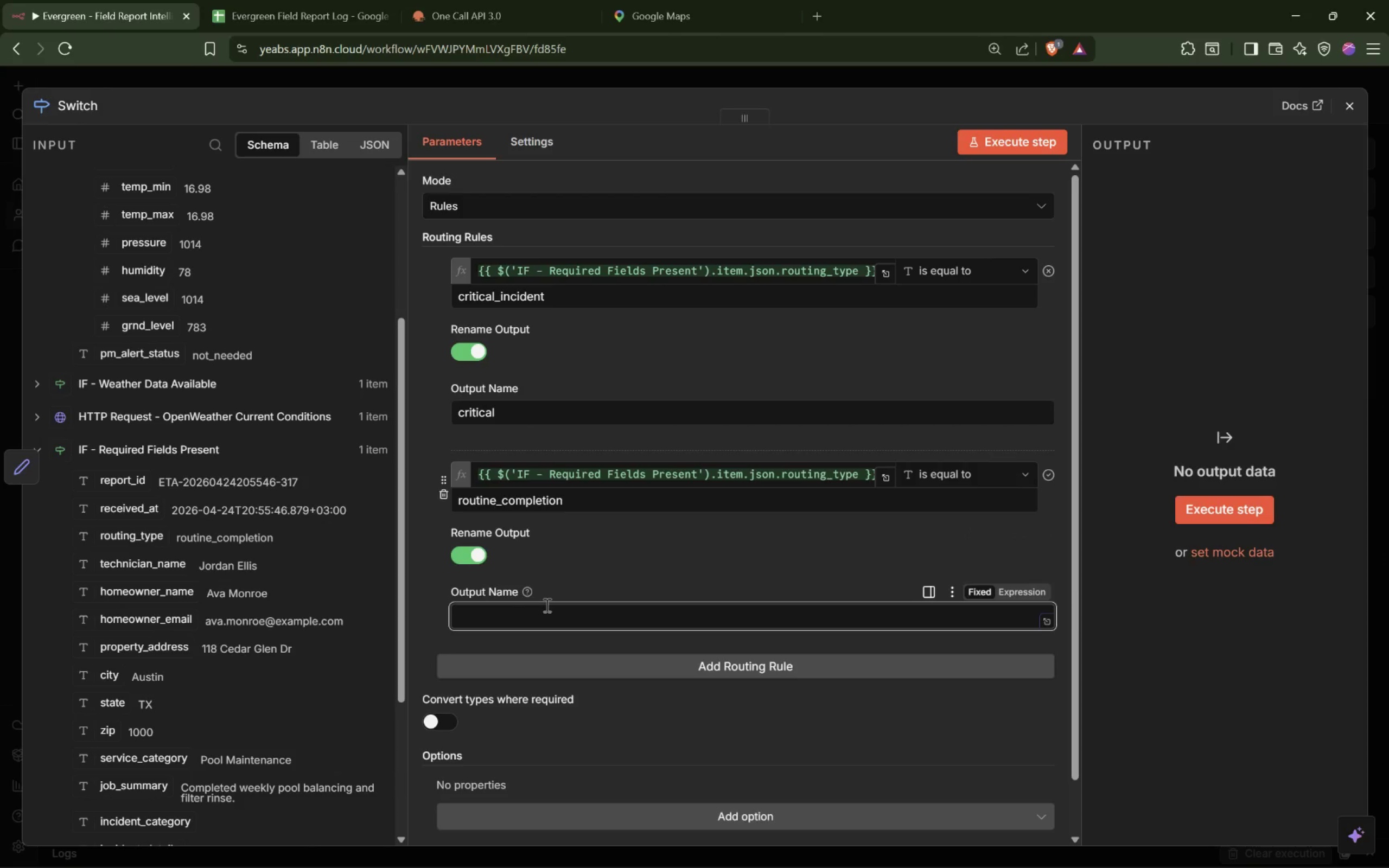 
type(routine)
 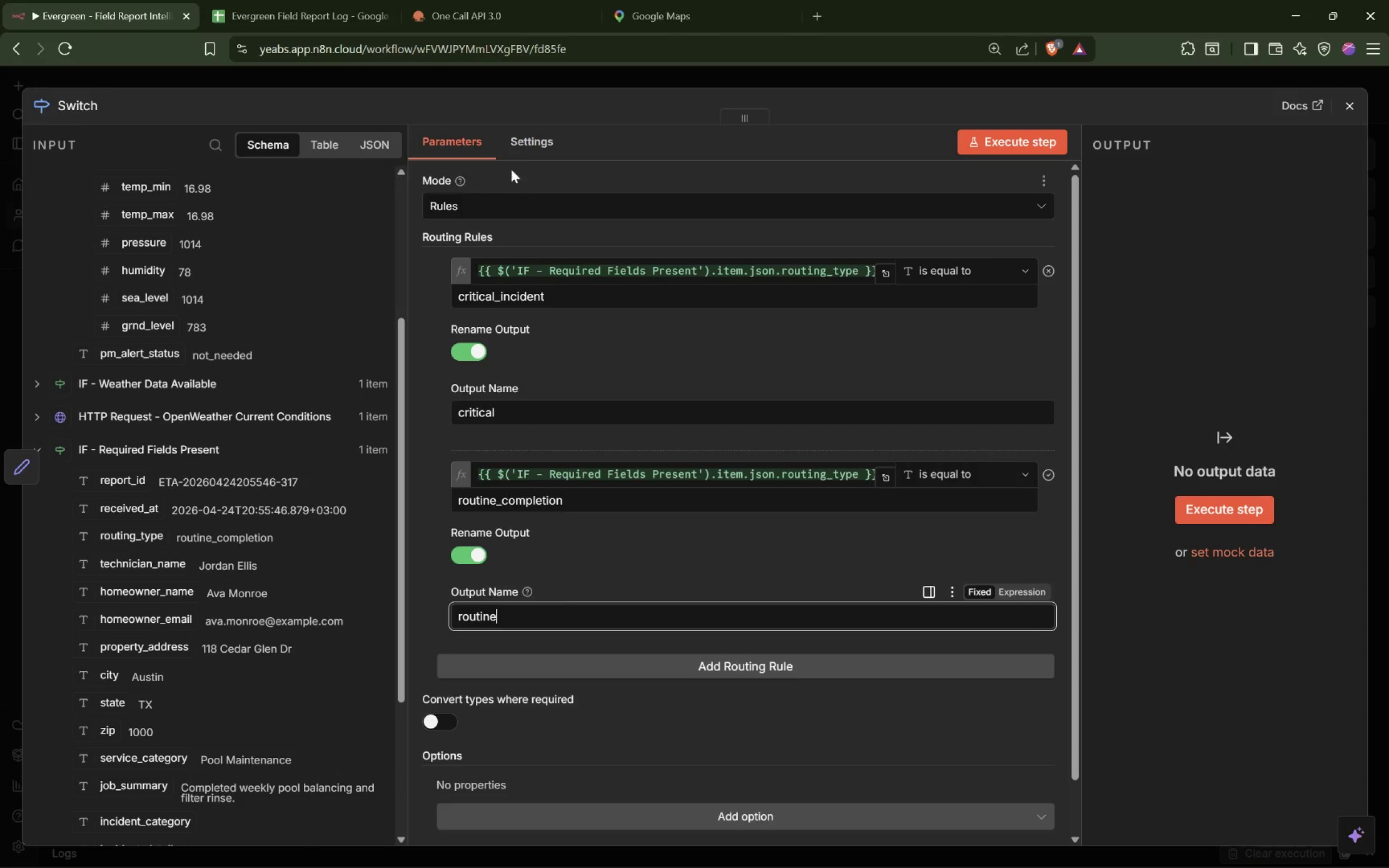 
left_click([530, 136])
 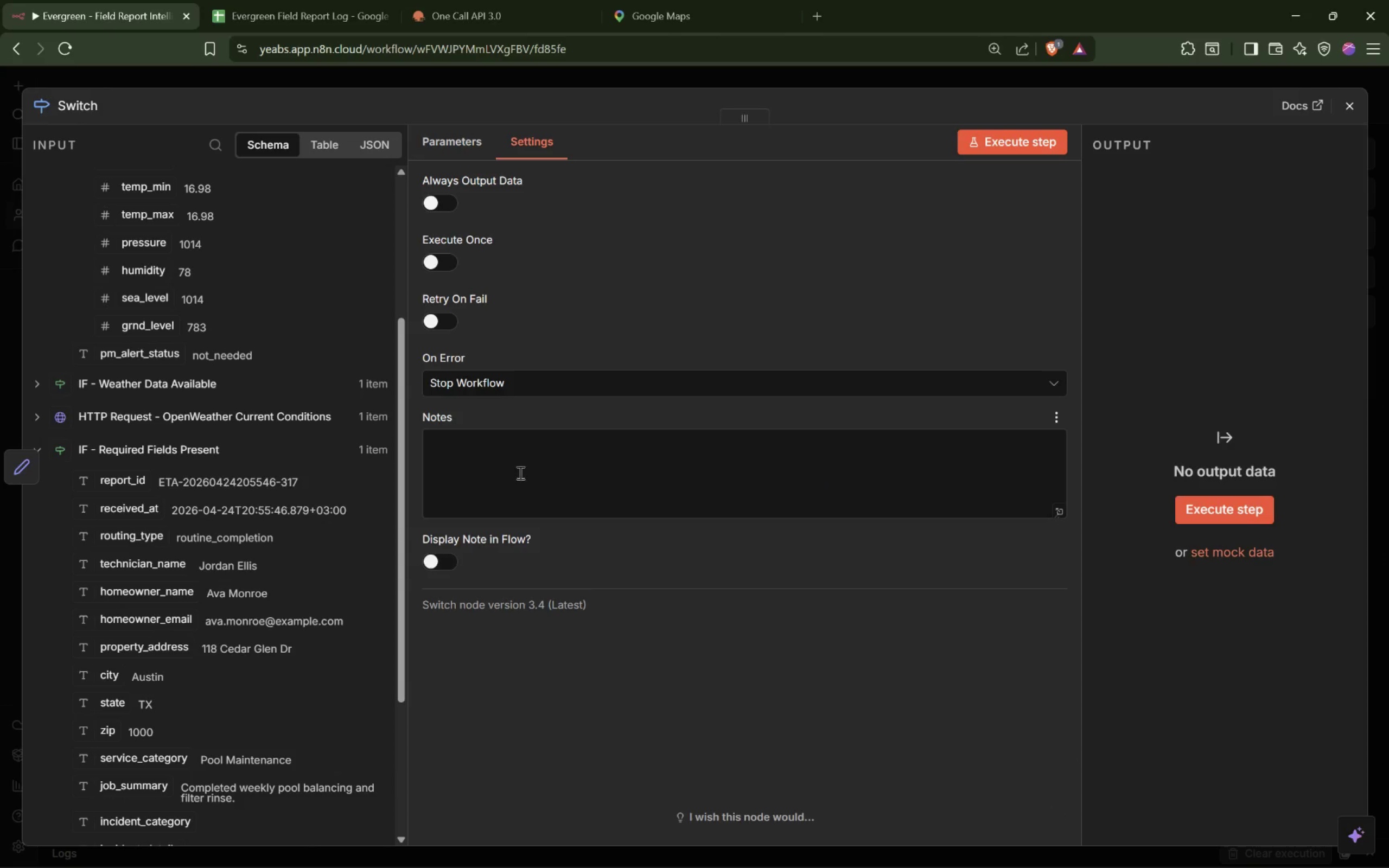 
left_click_drag(start_coordinate=[427, 566], to_coordinate=[429, 563])
 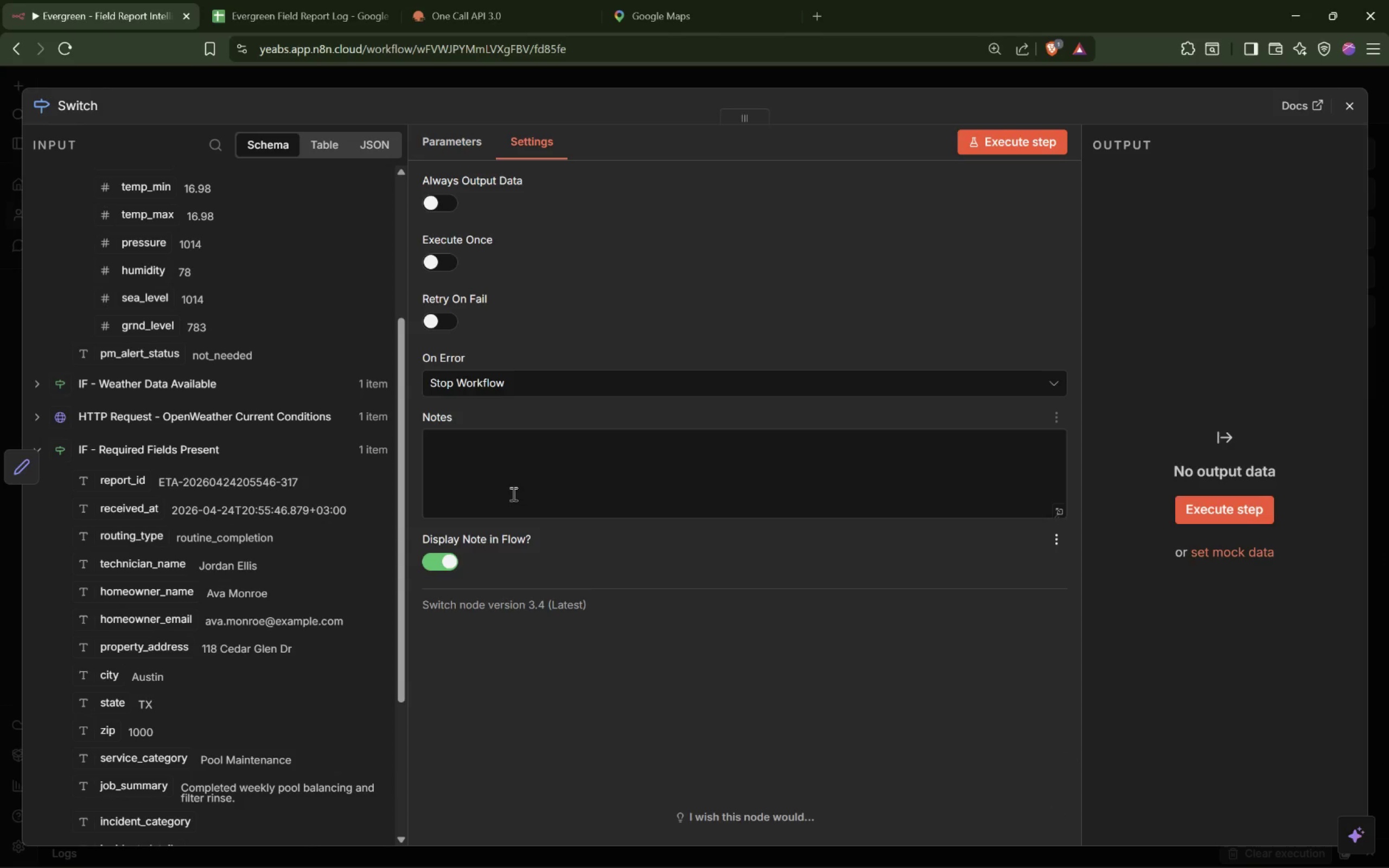 
double_click([512, 494])
 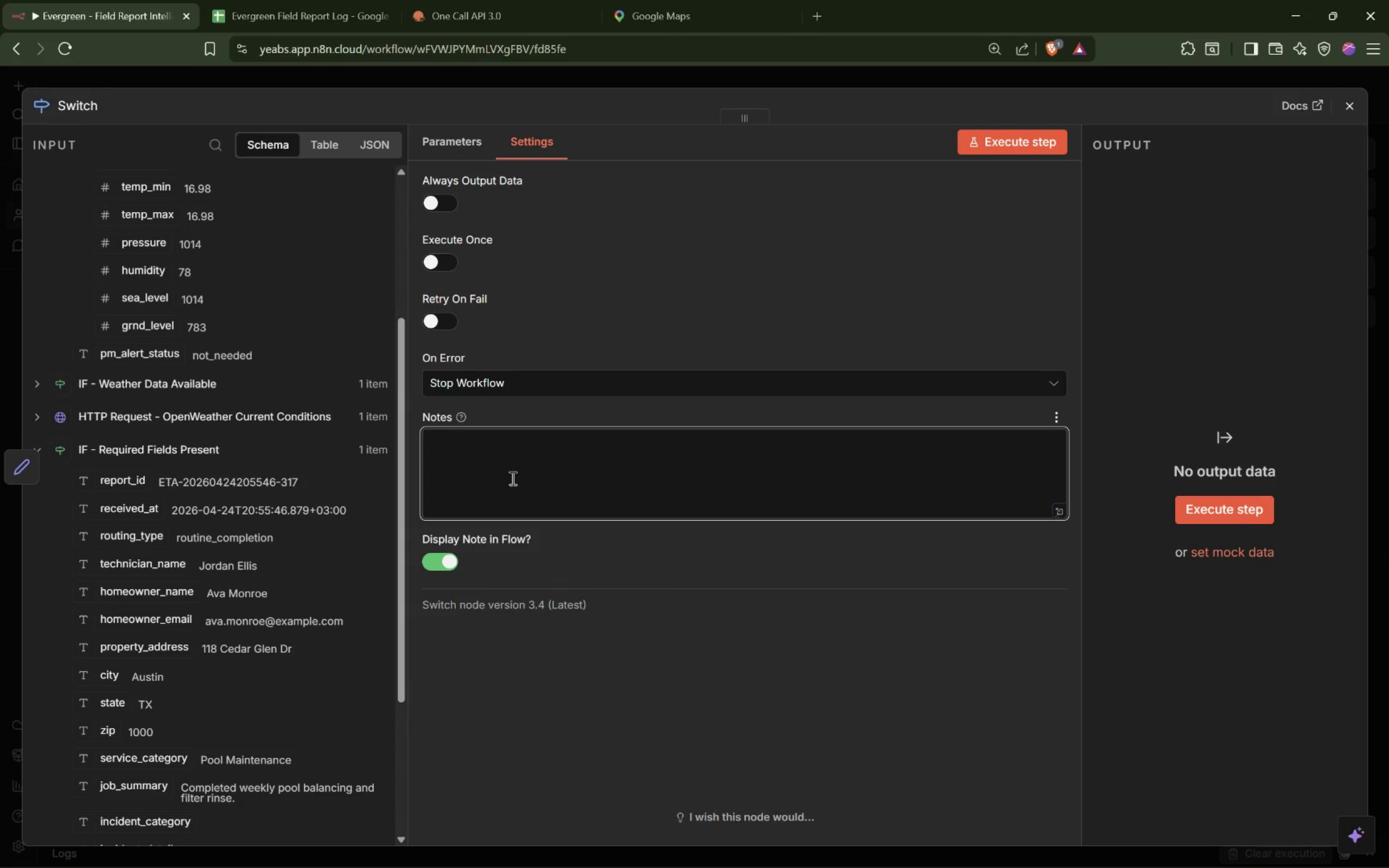 
left_click([512, 478])
 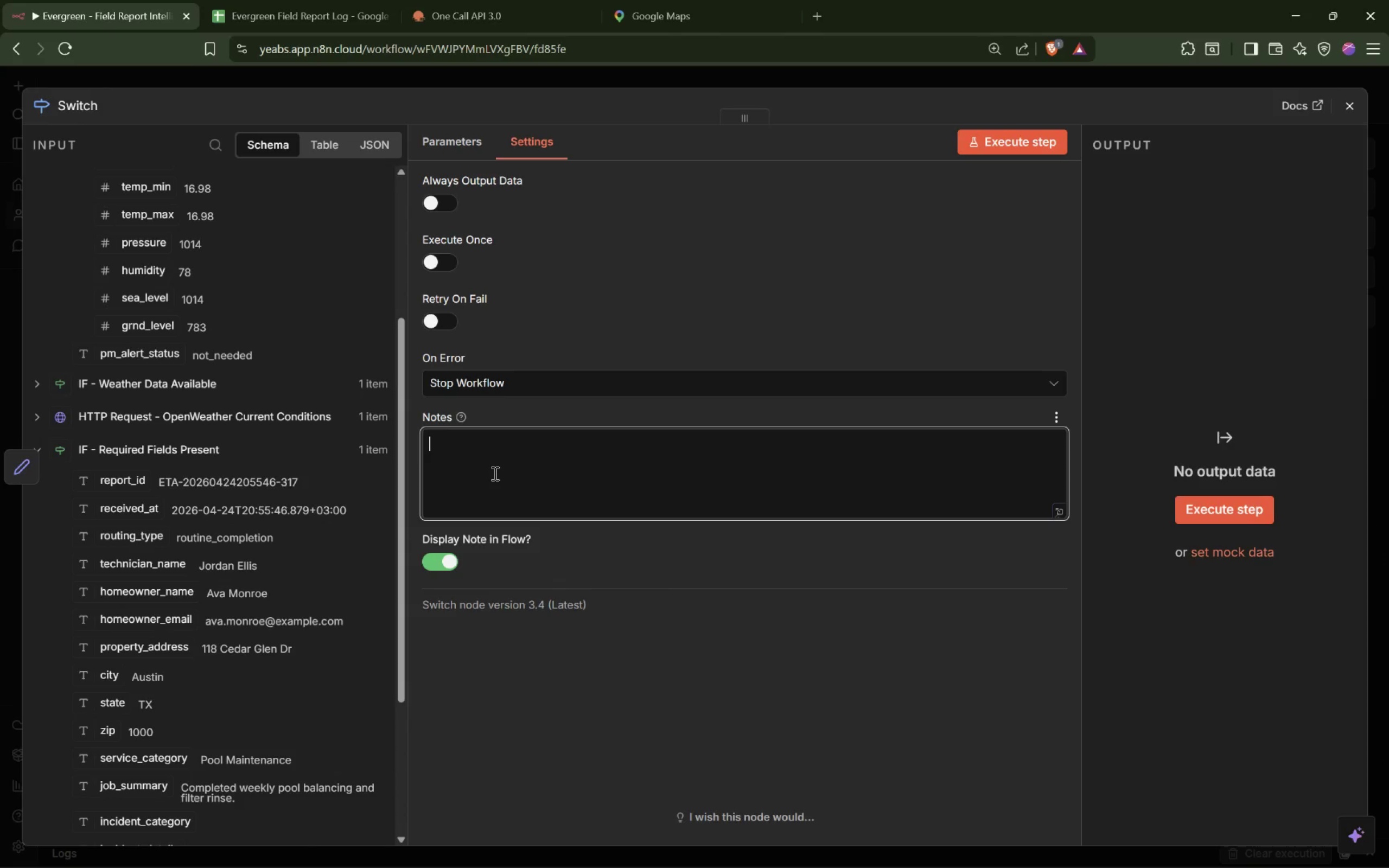 
type(Separates routing)
key(Backspace)
type(e completions from critical incidents.)
 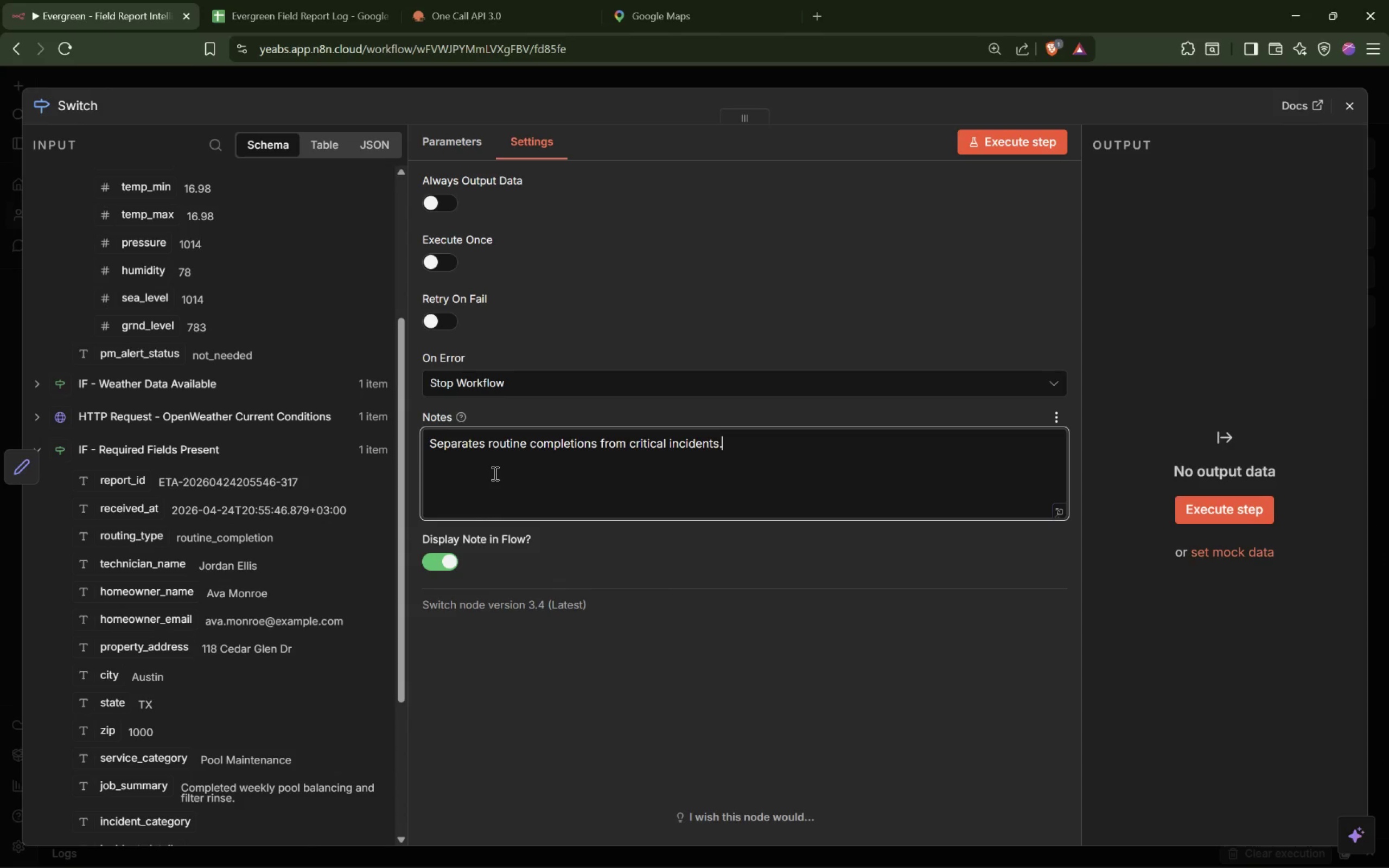 
wait(10.44)
 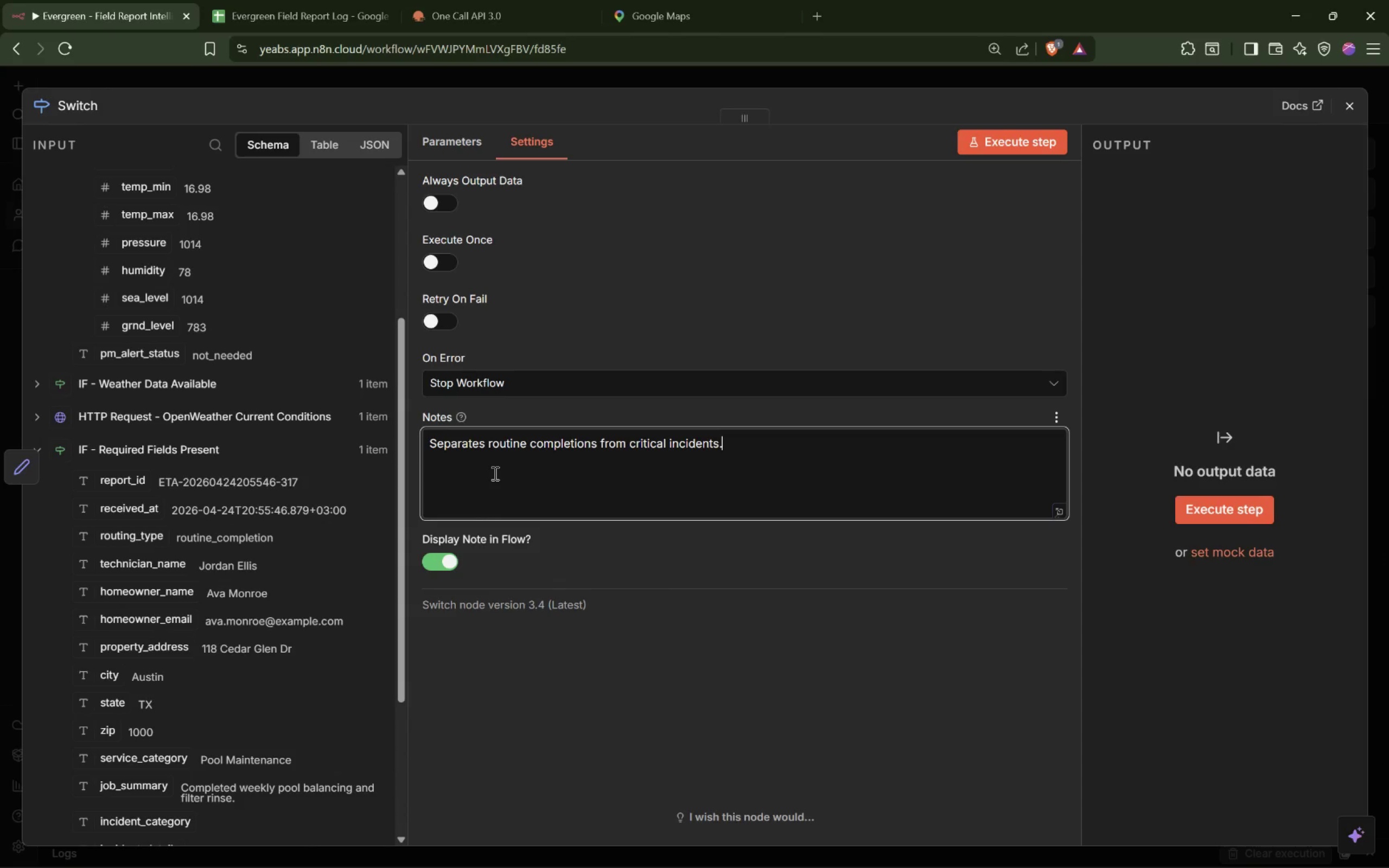 
left_click([461, 145])
 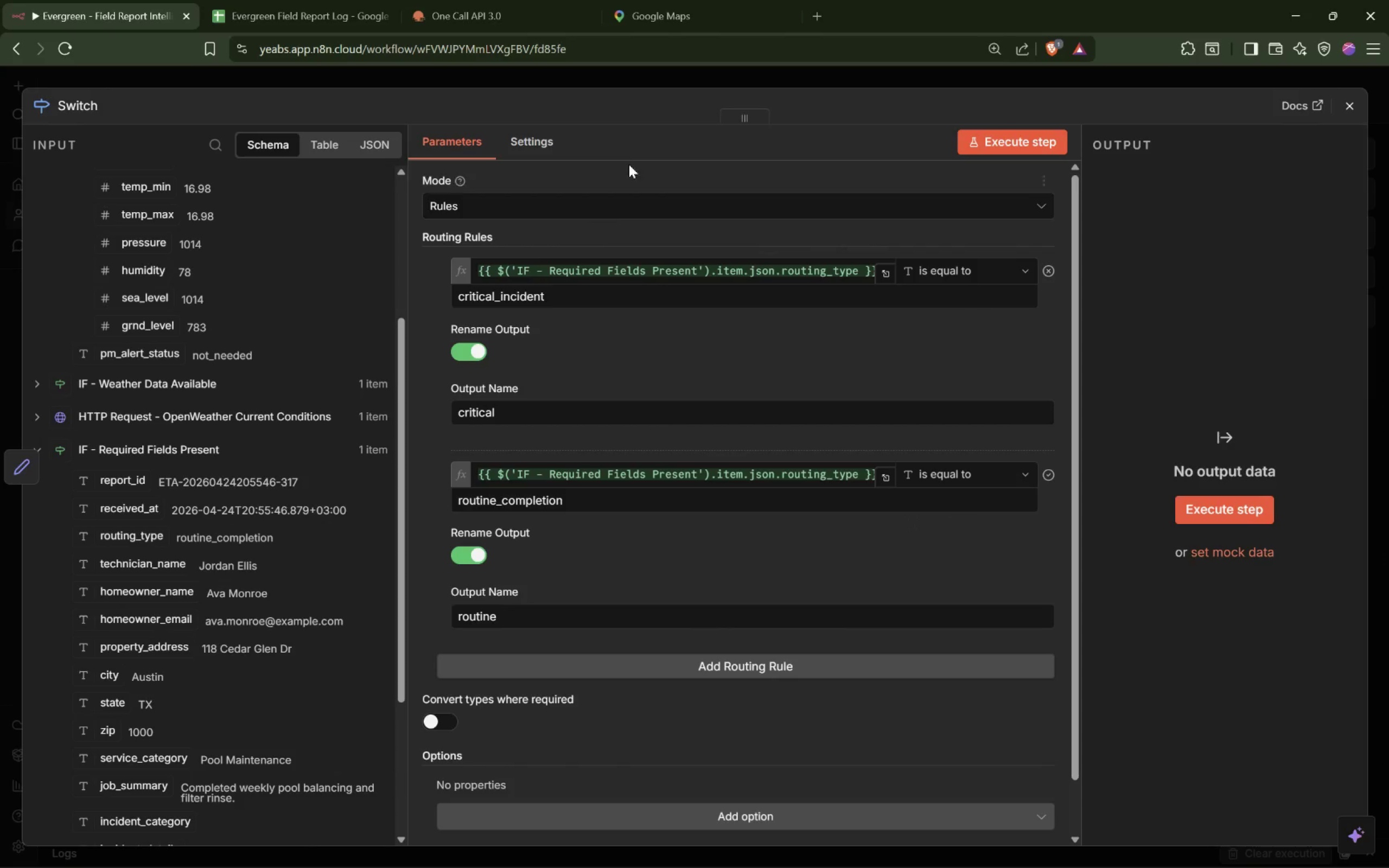 
left_click([674, 80])
 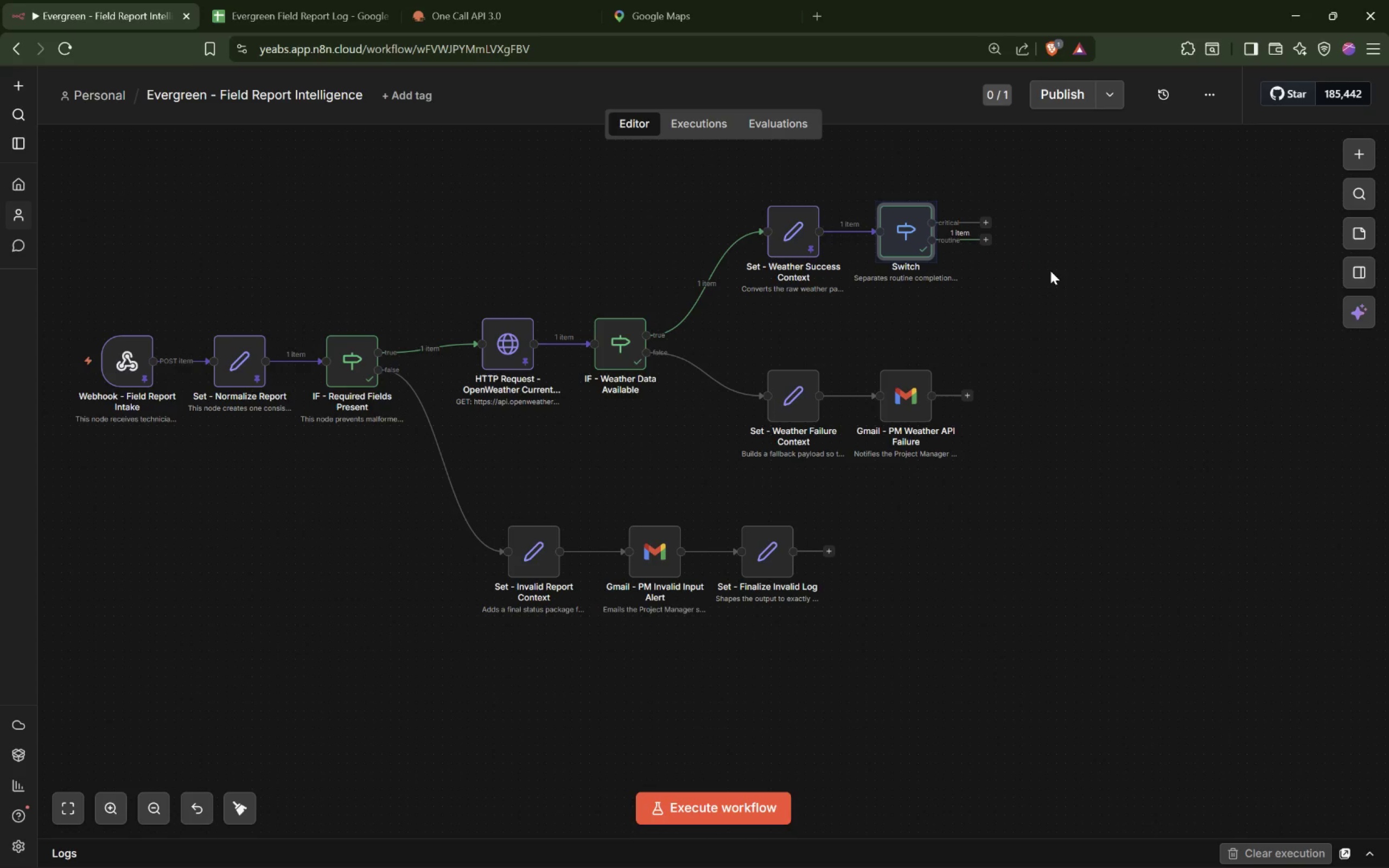 
wait(26.16)
 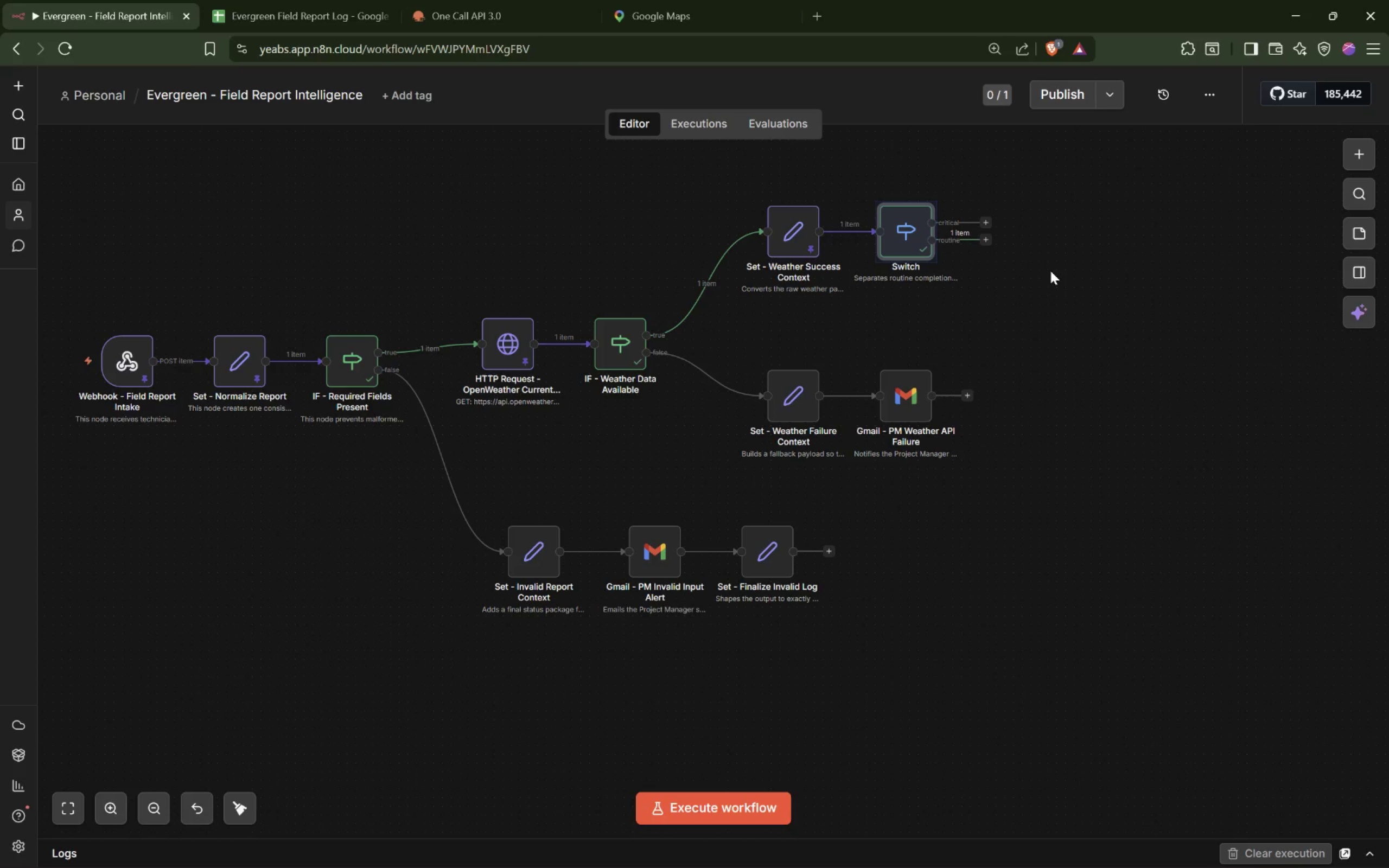 
left_click_drag(start_coordinate=[987, 218], to_coordinate=[1015, 184])
 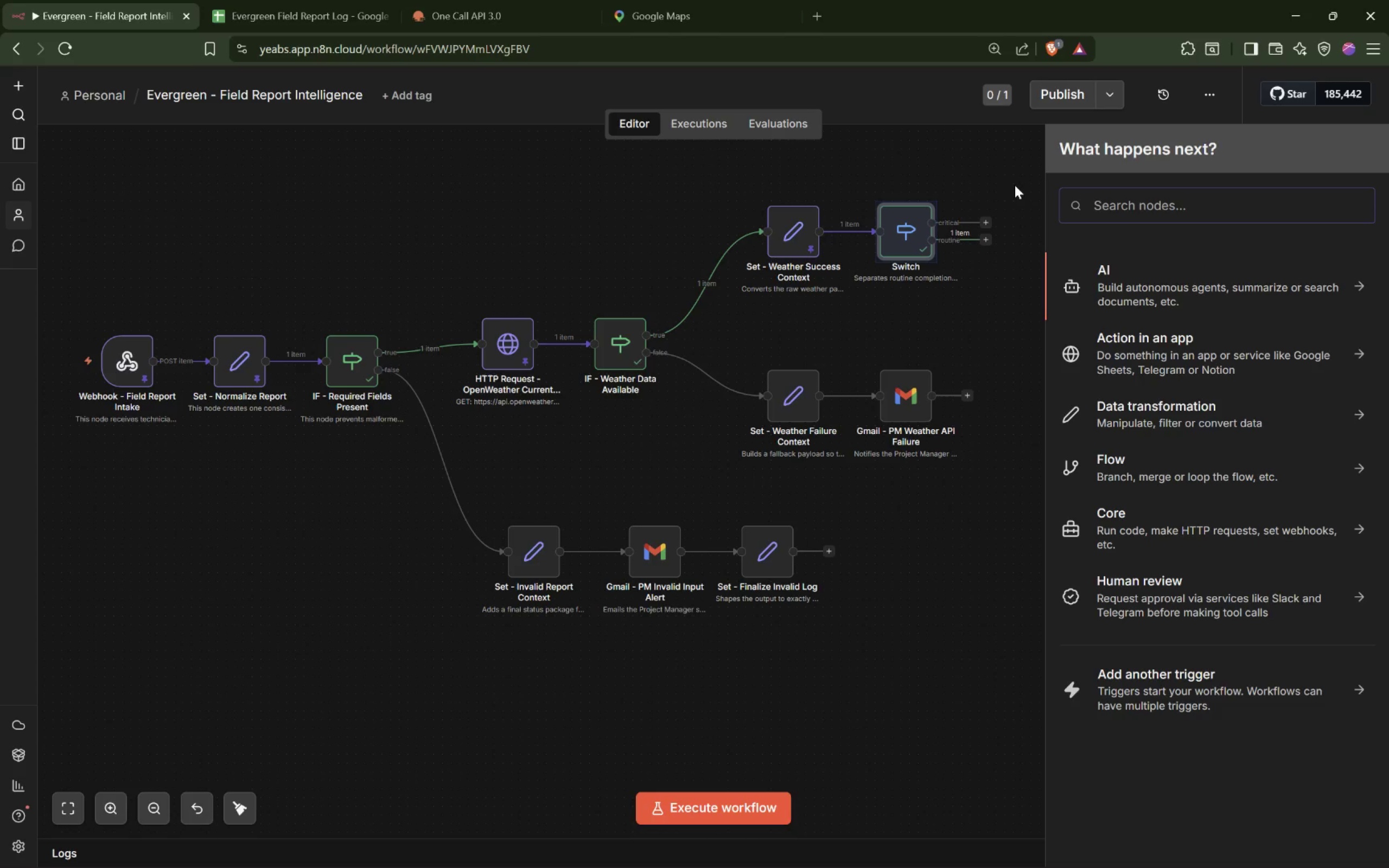 
wait(6.81)
 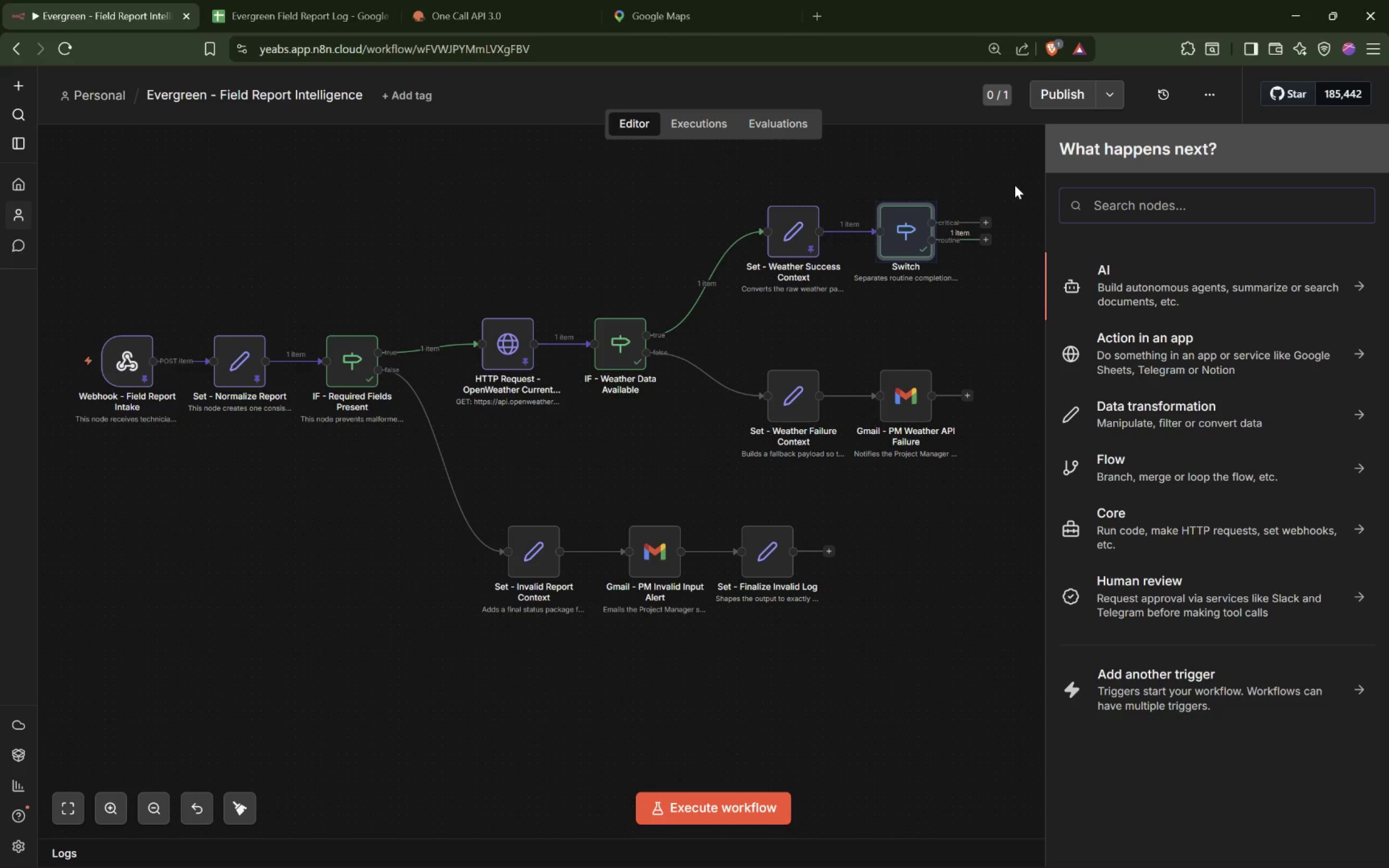 
type(Slack)
 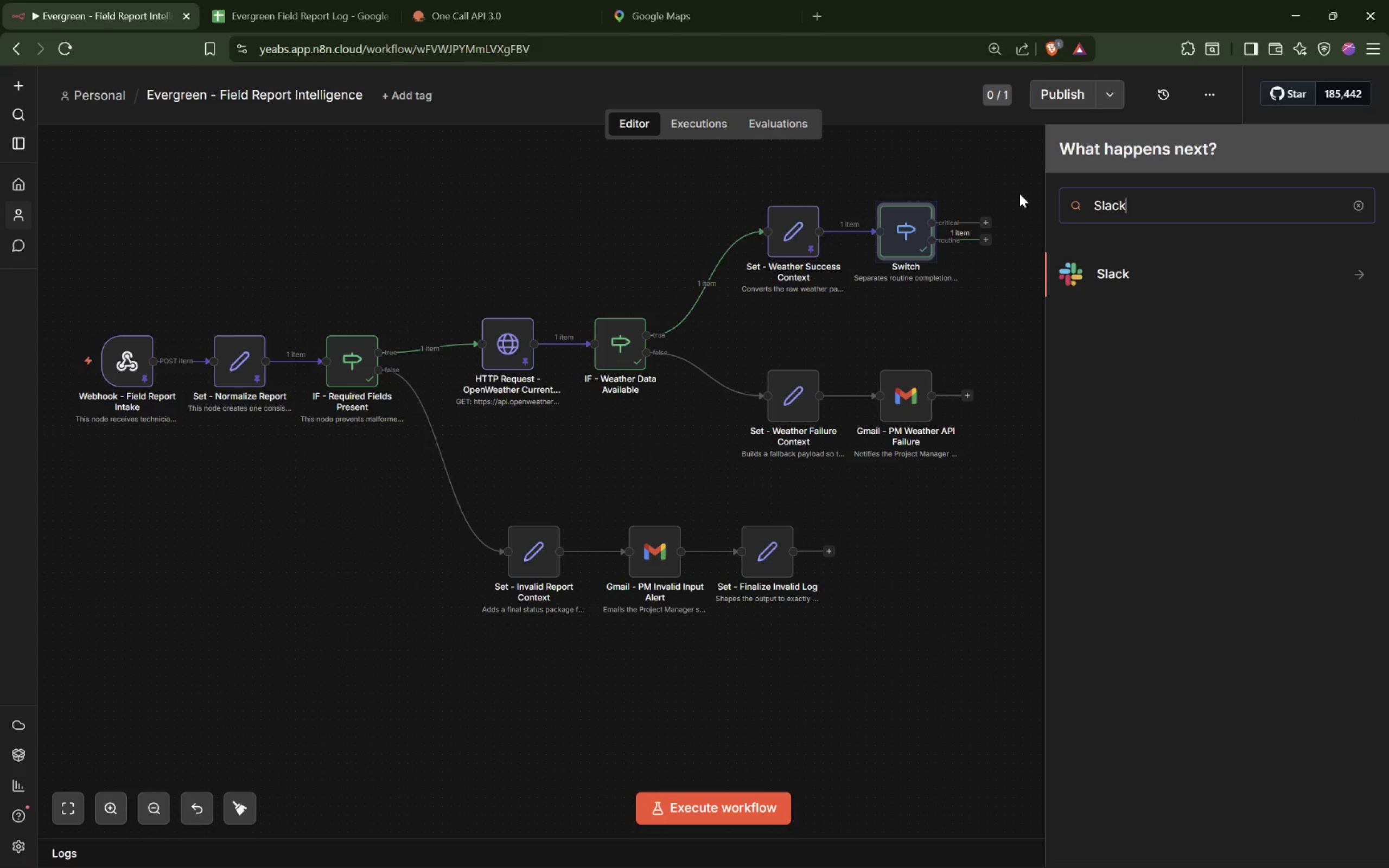 
left_click([1125, 277])
 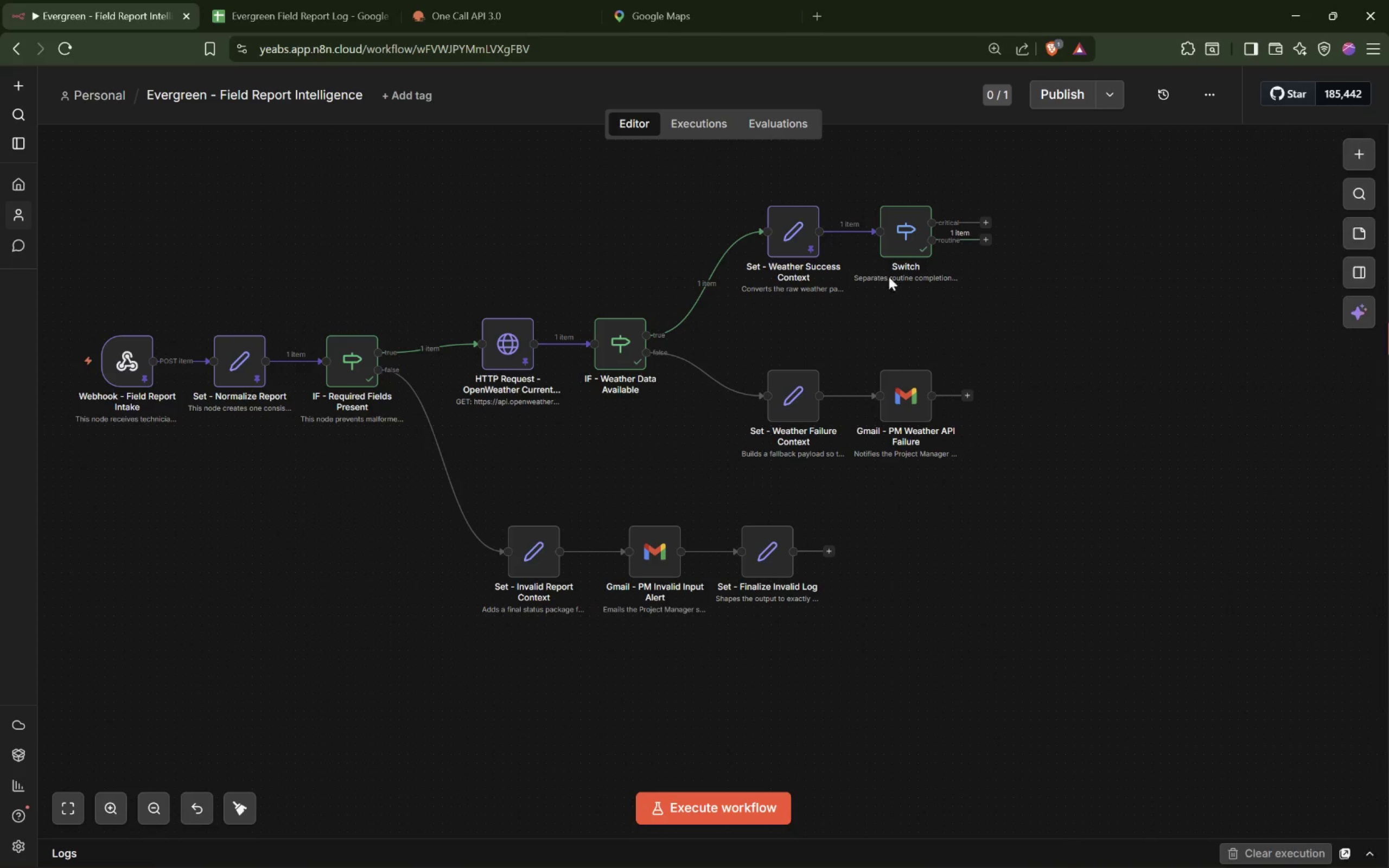 
double_click([906, 238])
 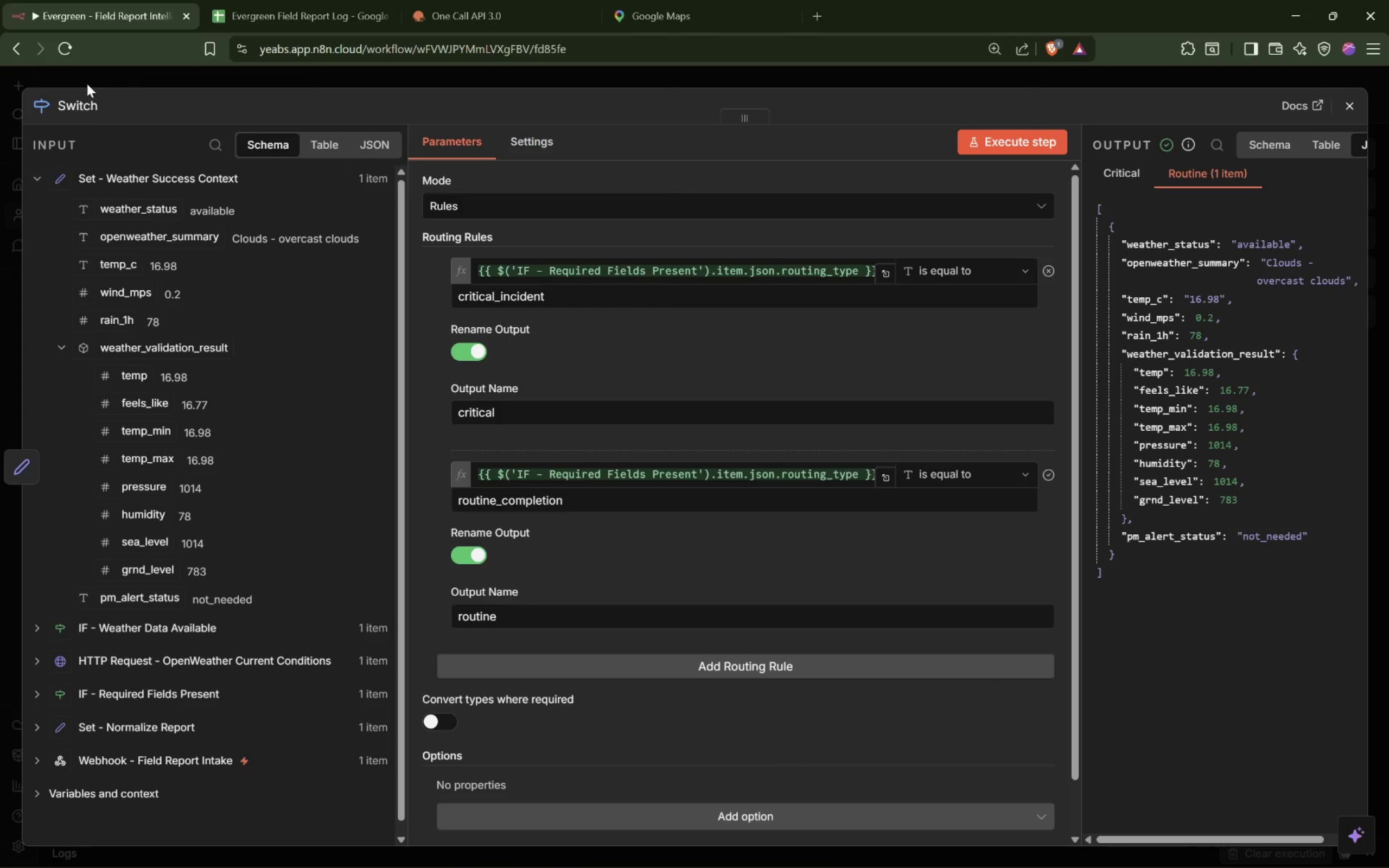 
left_click([87, 111])
 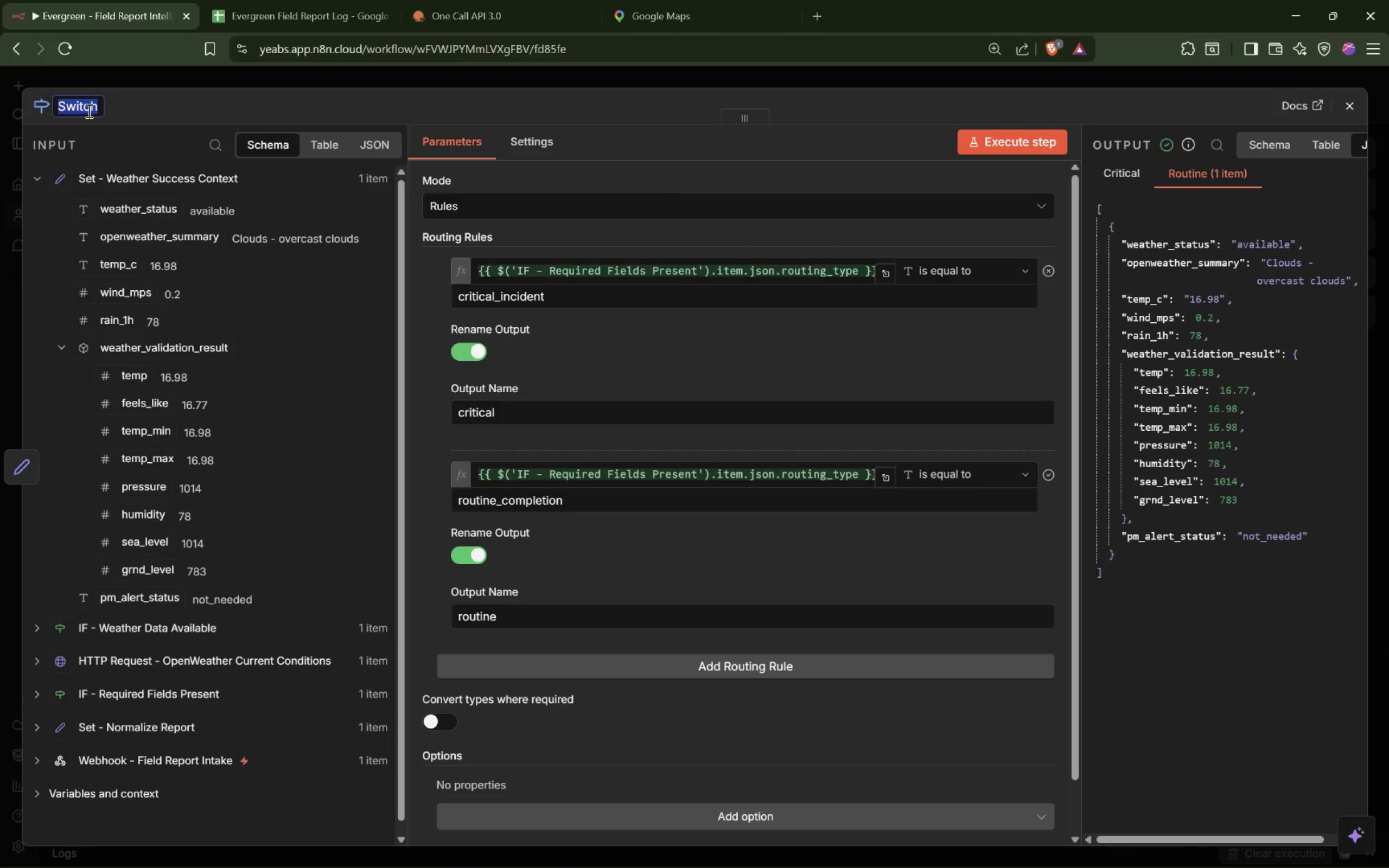 
key(ArrowRight)
 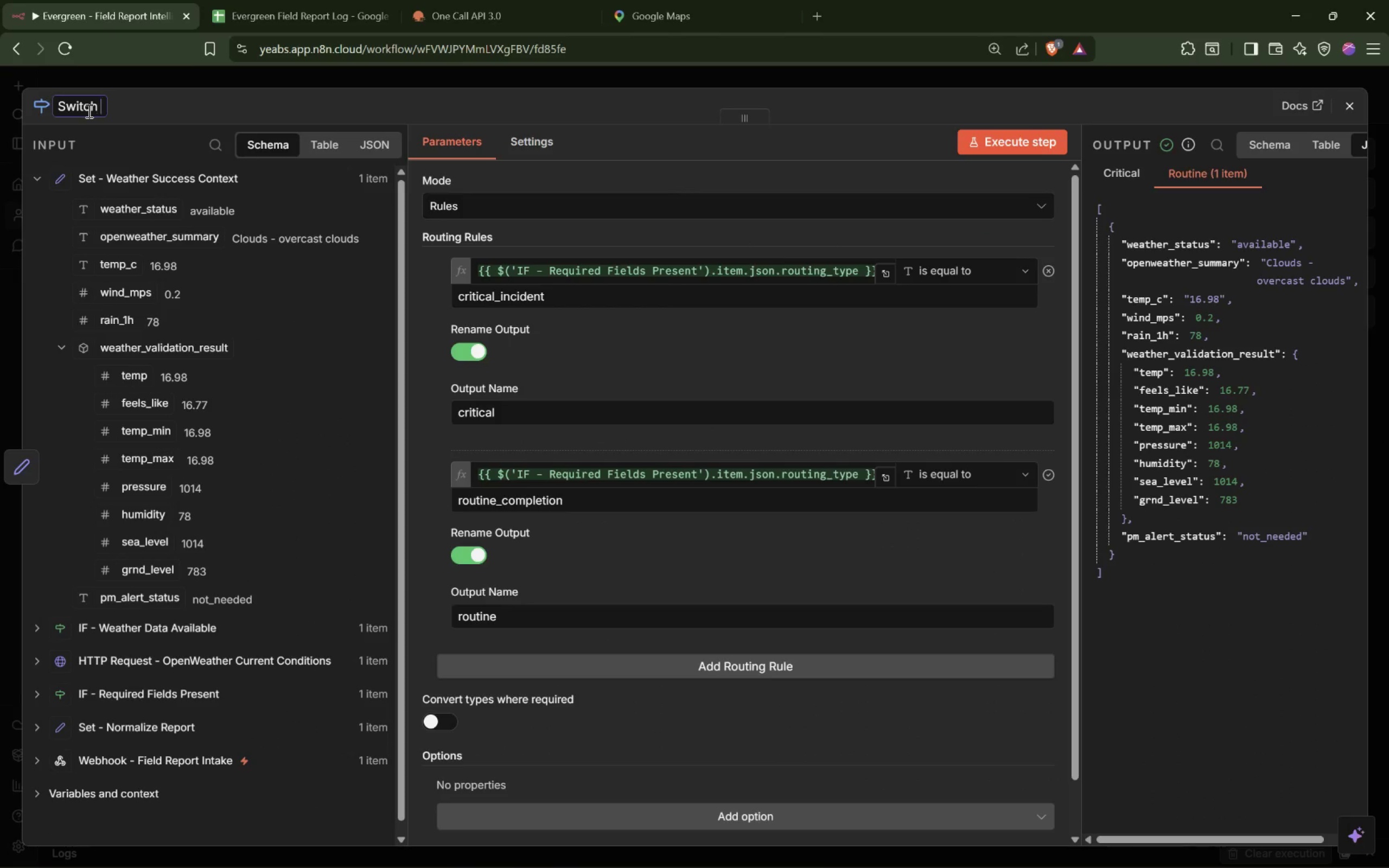 
type( - Route E)
key(Backspace)
type(Report)
 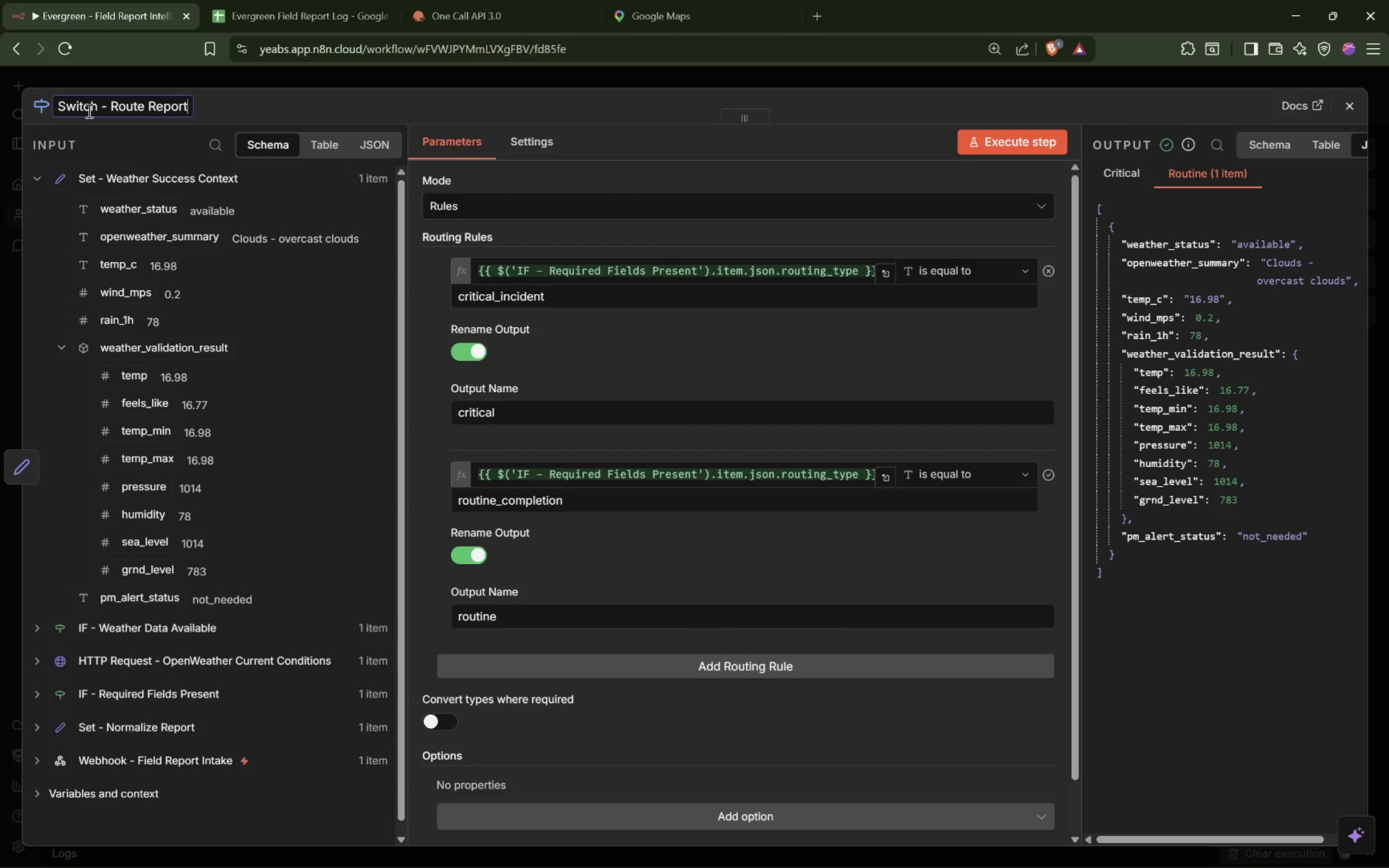 
key(Enter)
 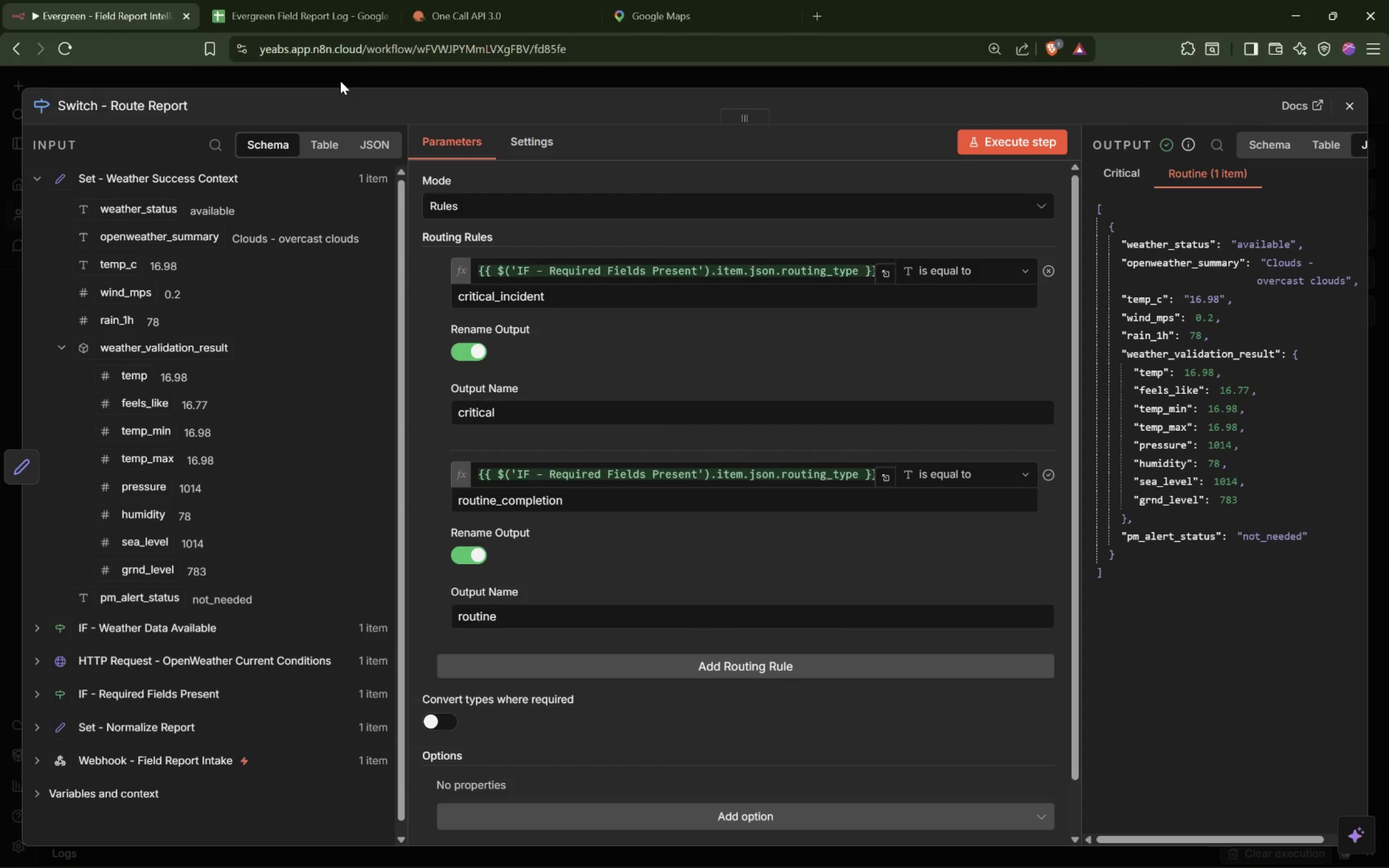 
wait(10.02)
 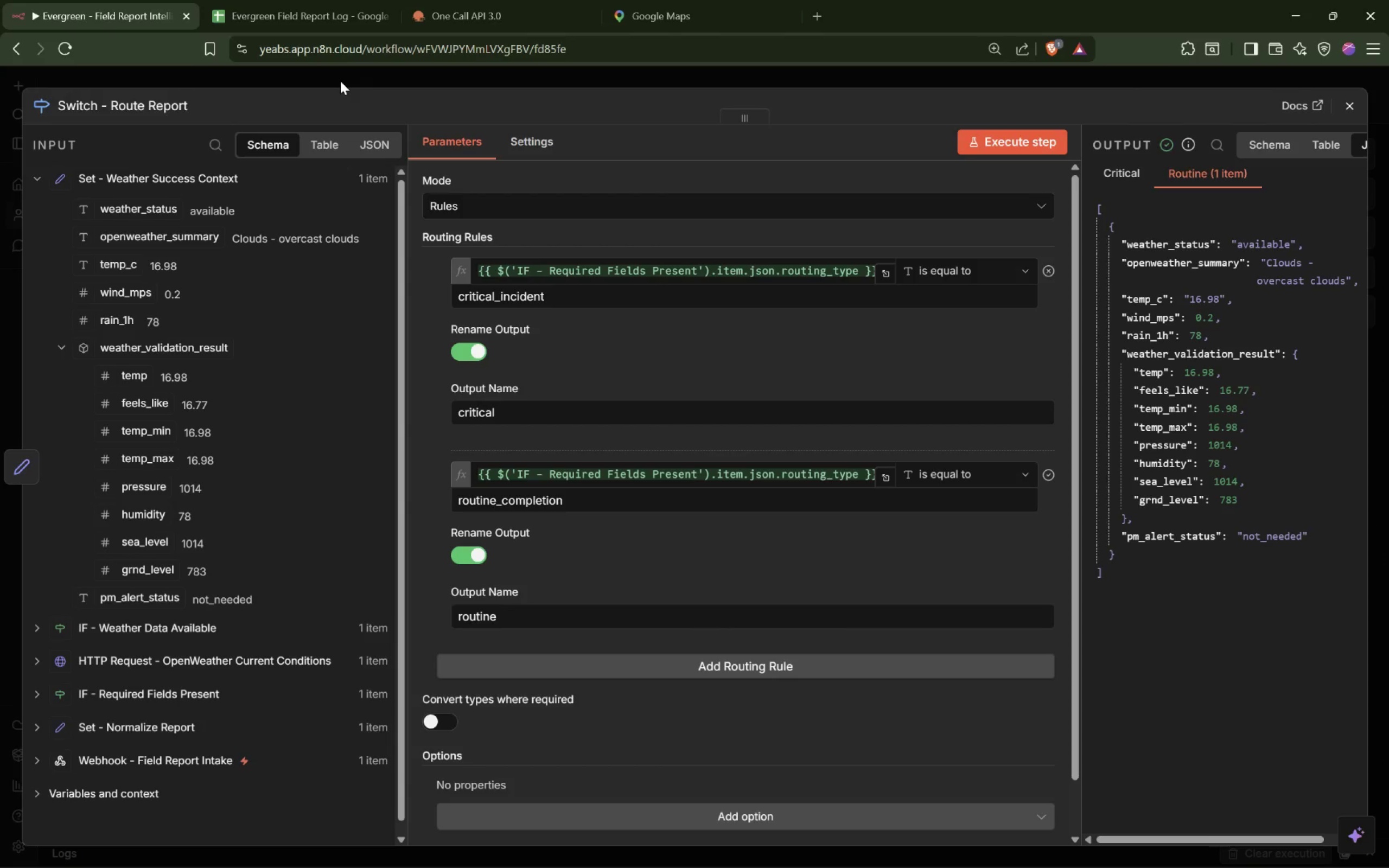 
left_click([339, 81])
 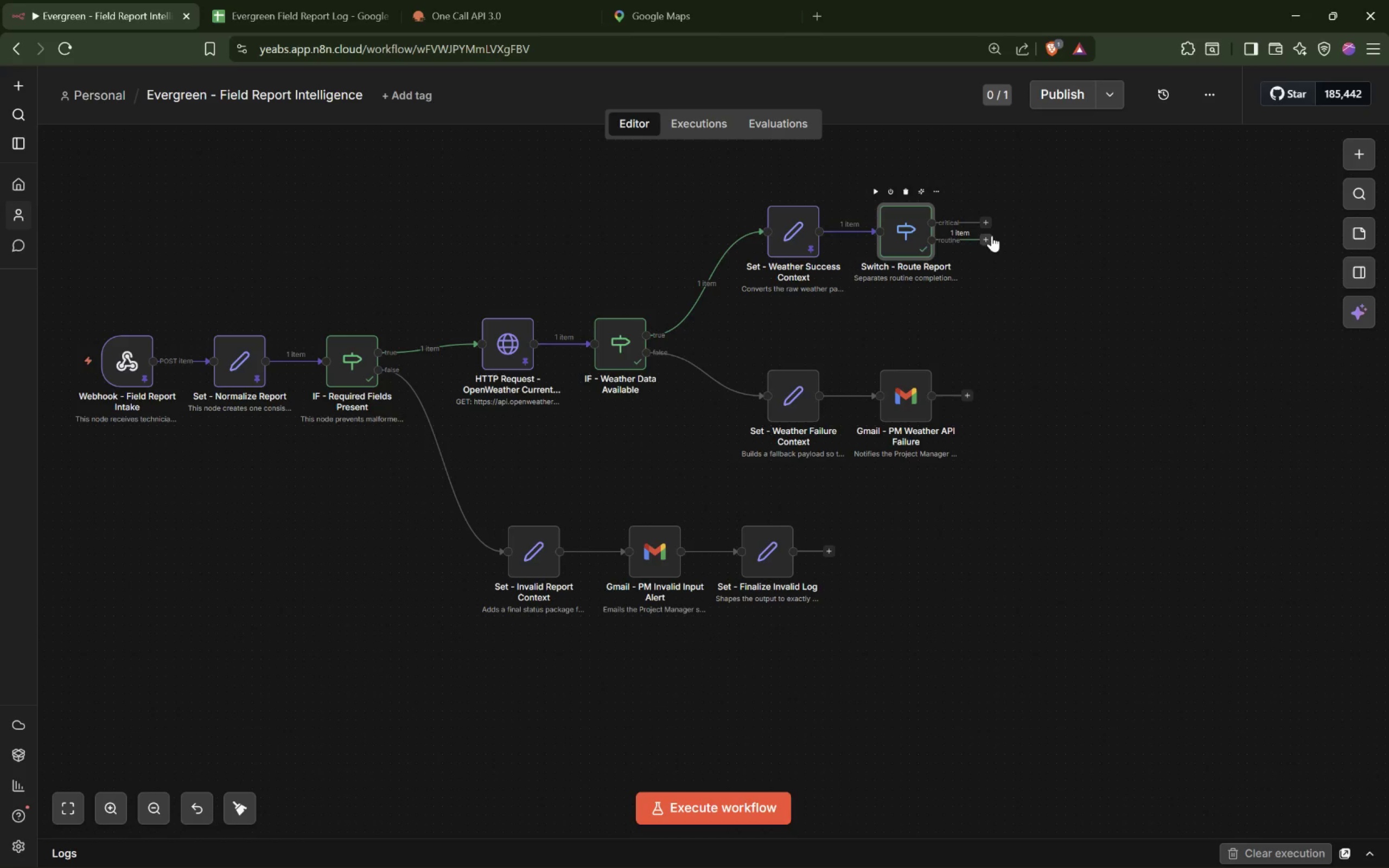 
left_click_drag(start_coordinate=[987, 224], to_coordinate=[1005, 166])
 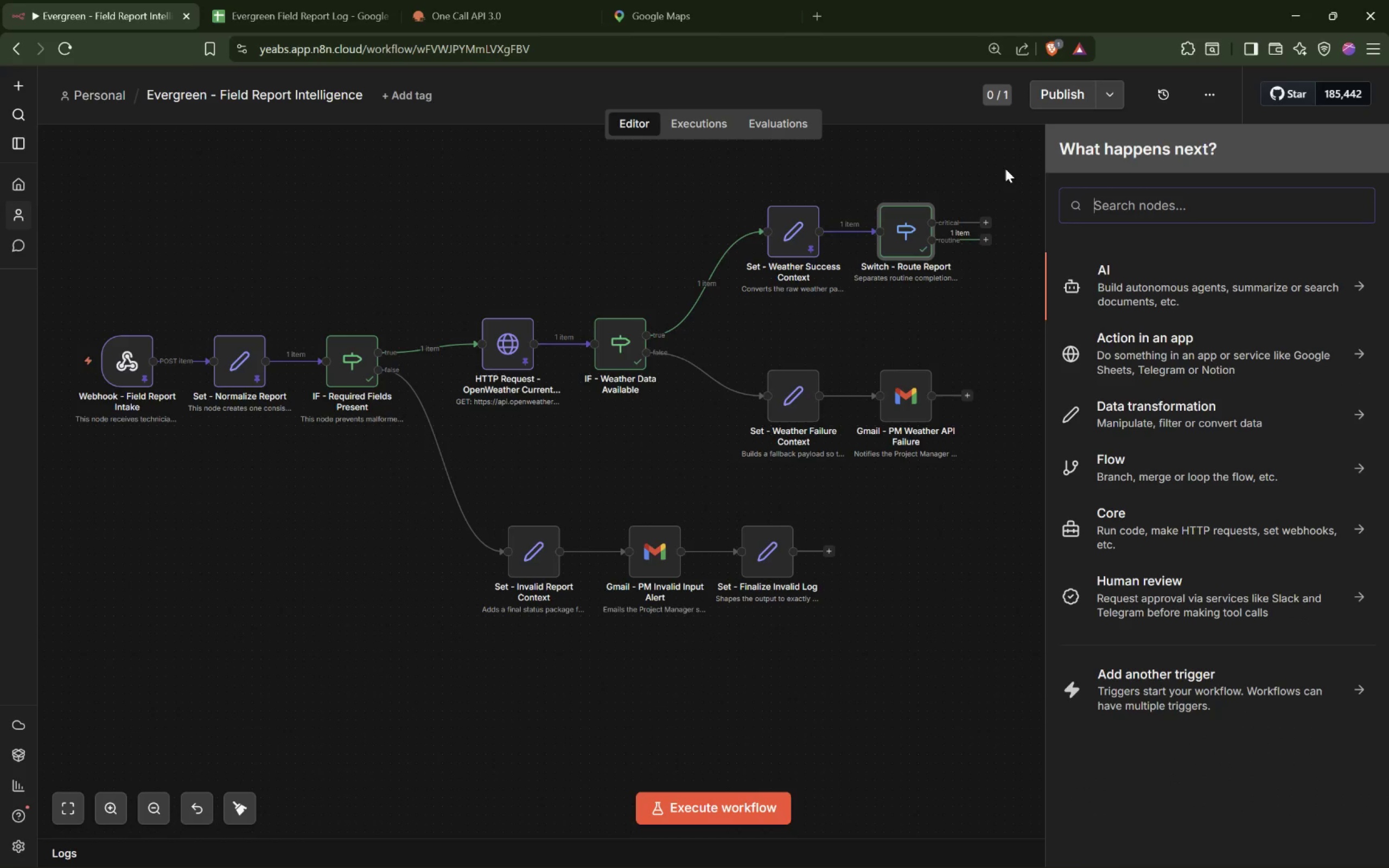 
type(Slack)
 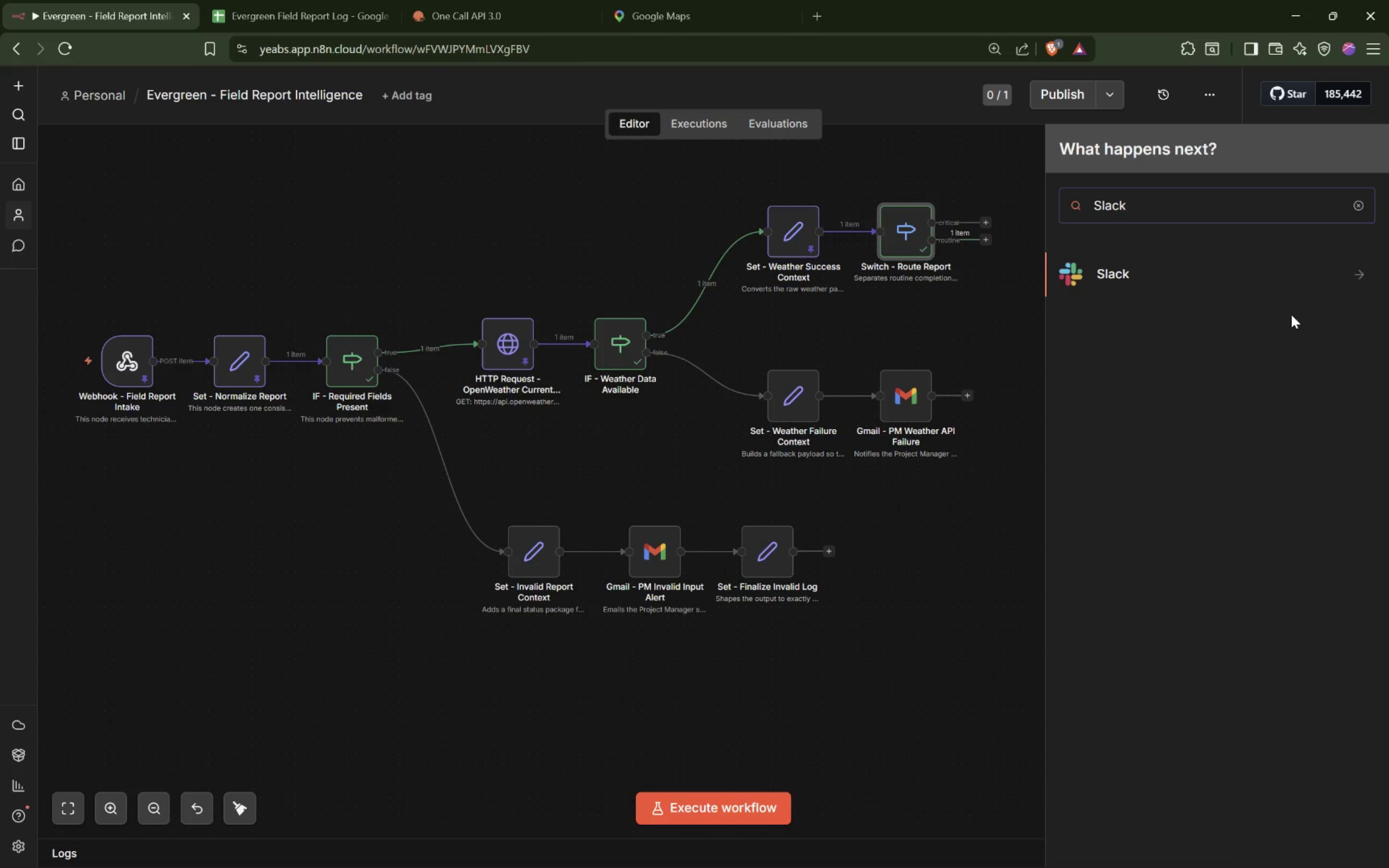 
left_click([1188, 284])
 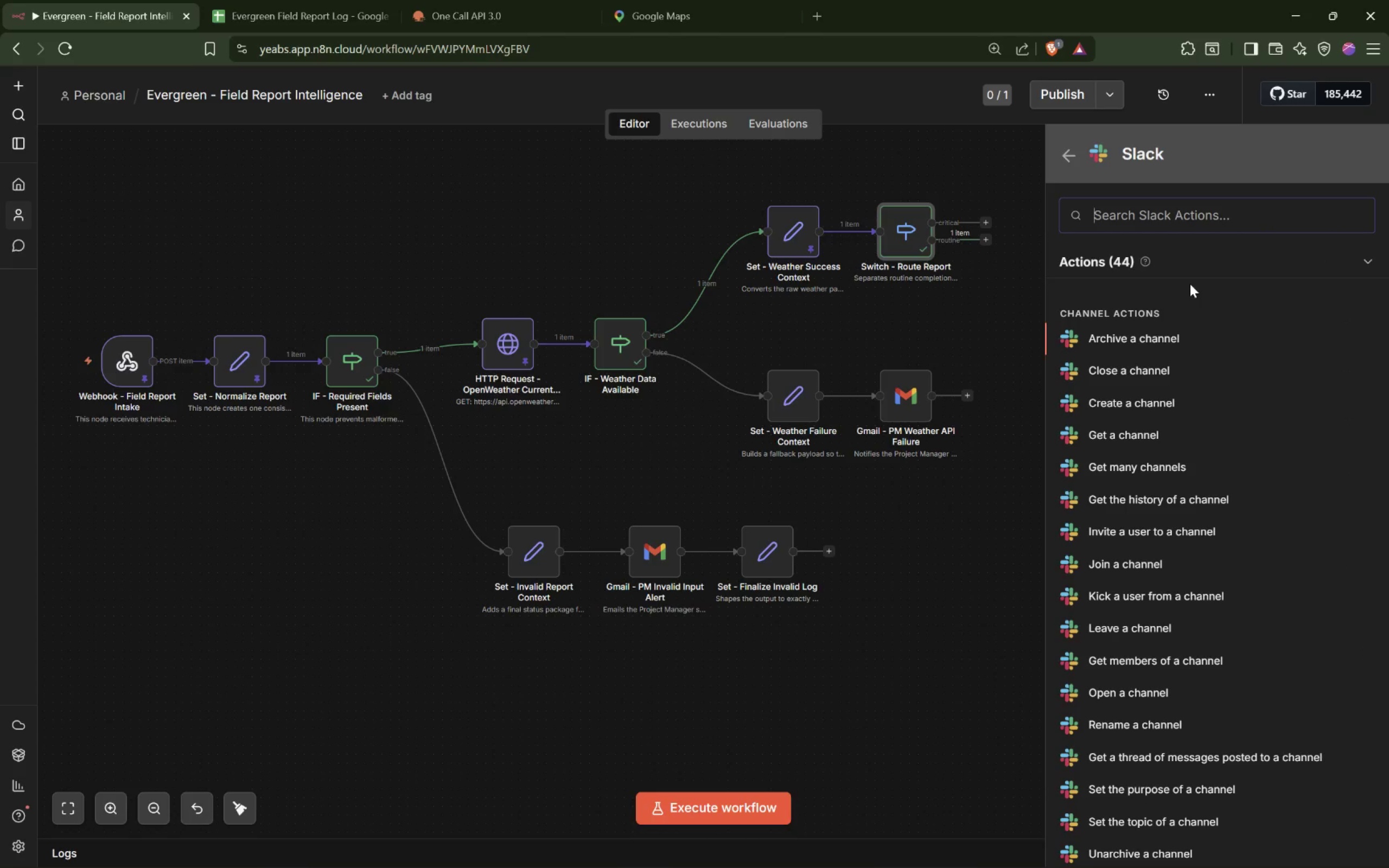 
wait(6.34)
 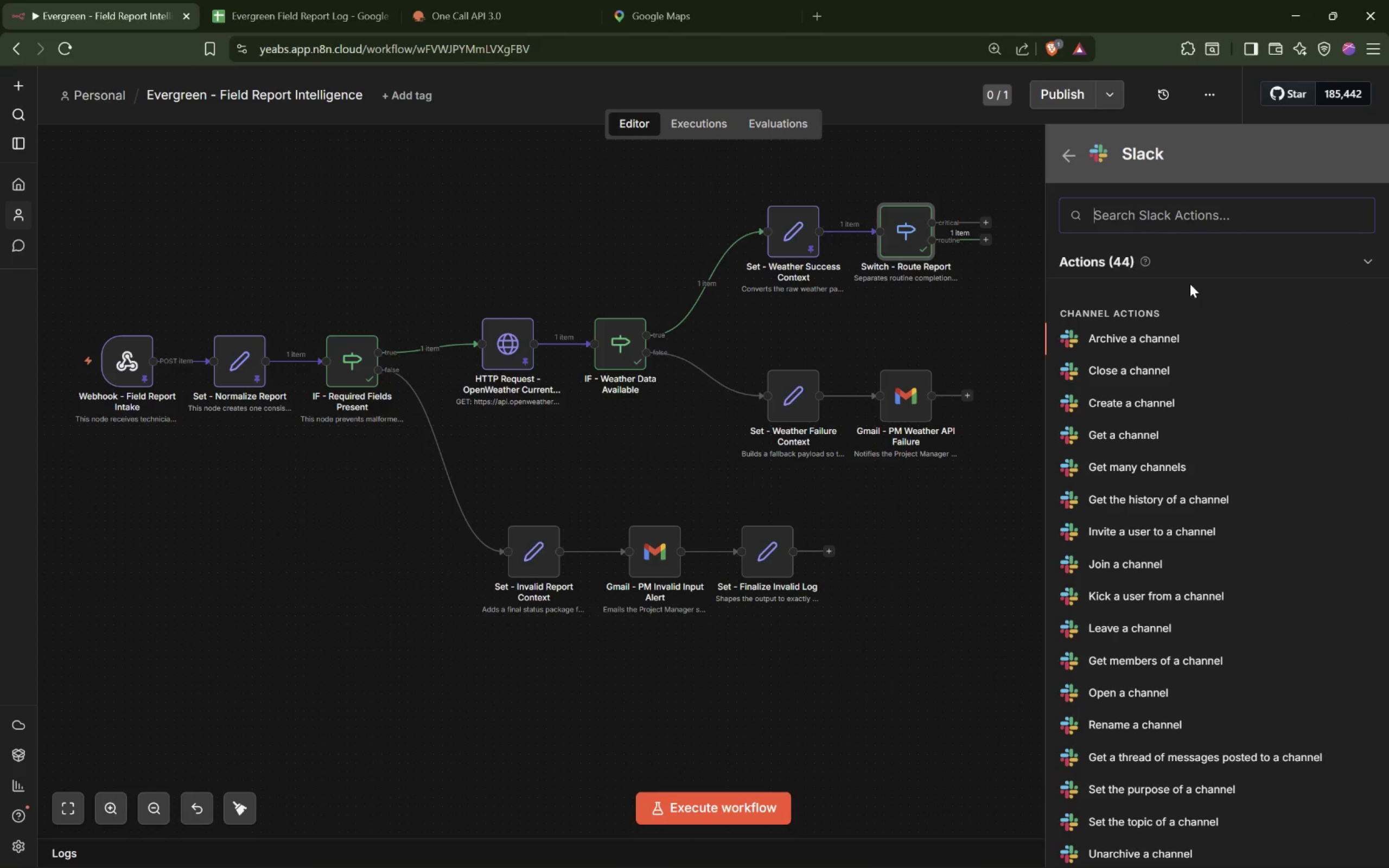 
scroll: coordinate [1159, 585], scroll_direction: down, amount: 6.0
 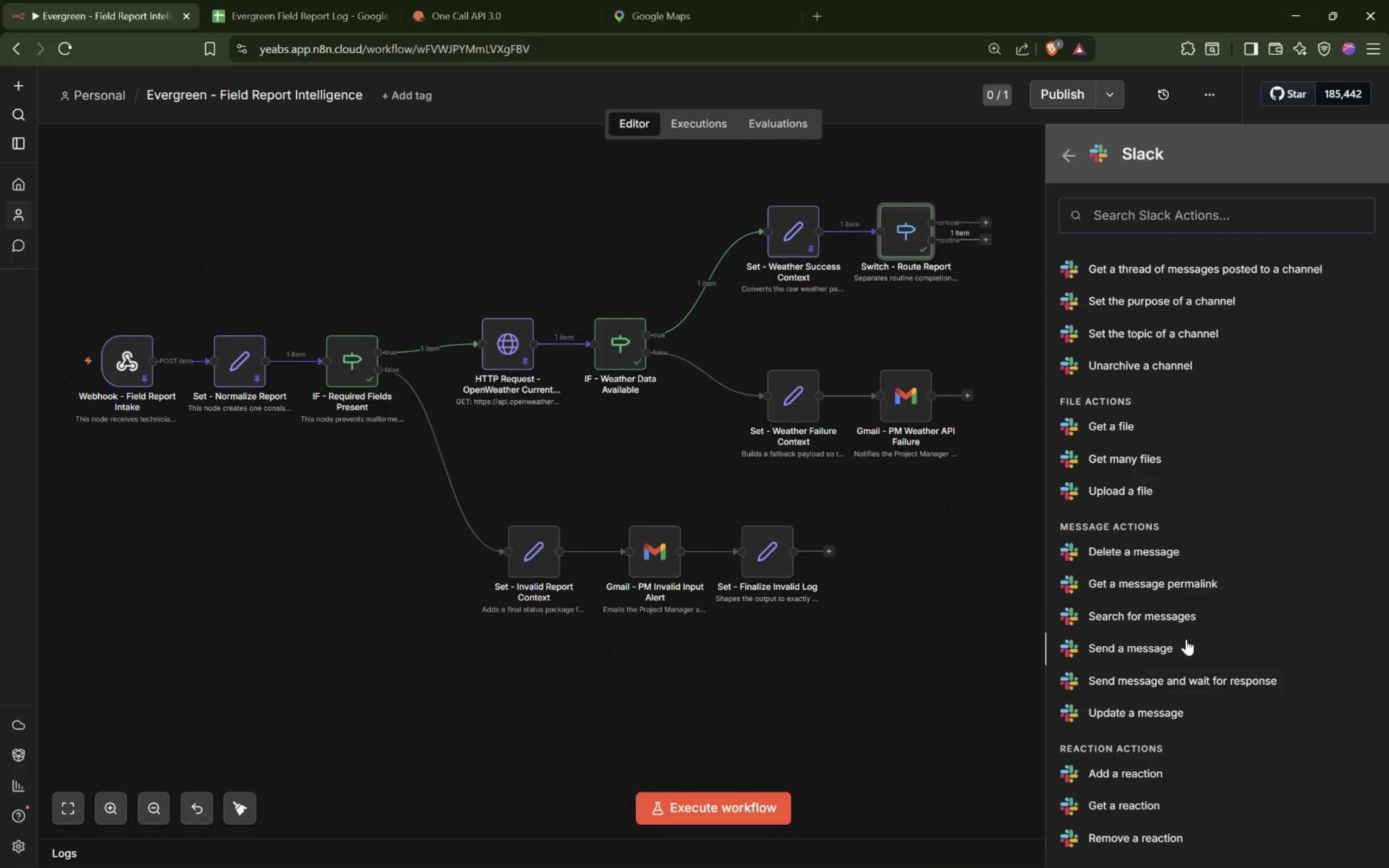 
left_click([1133, 648])
 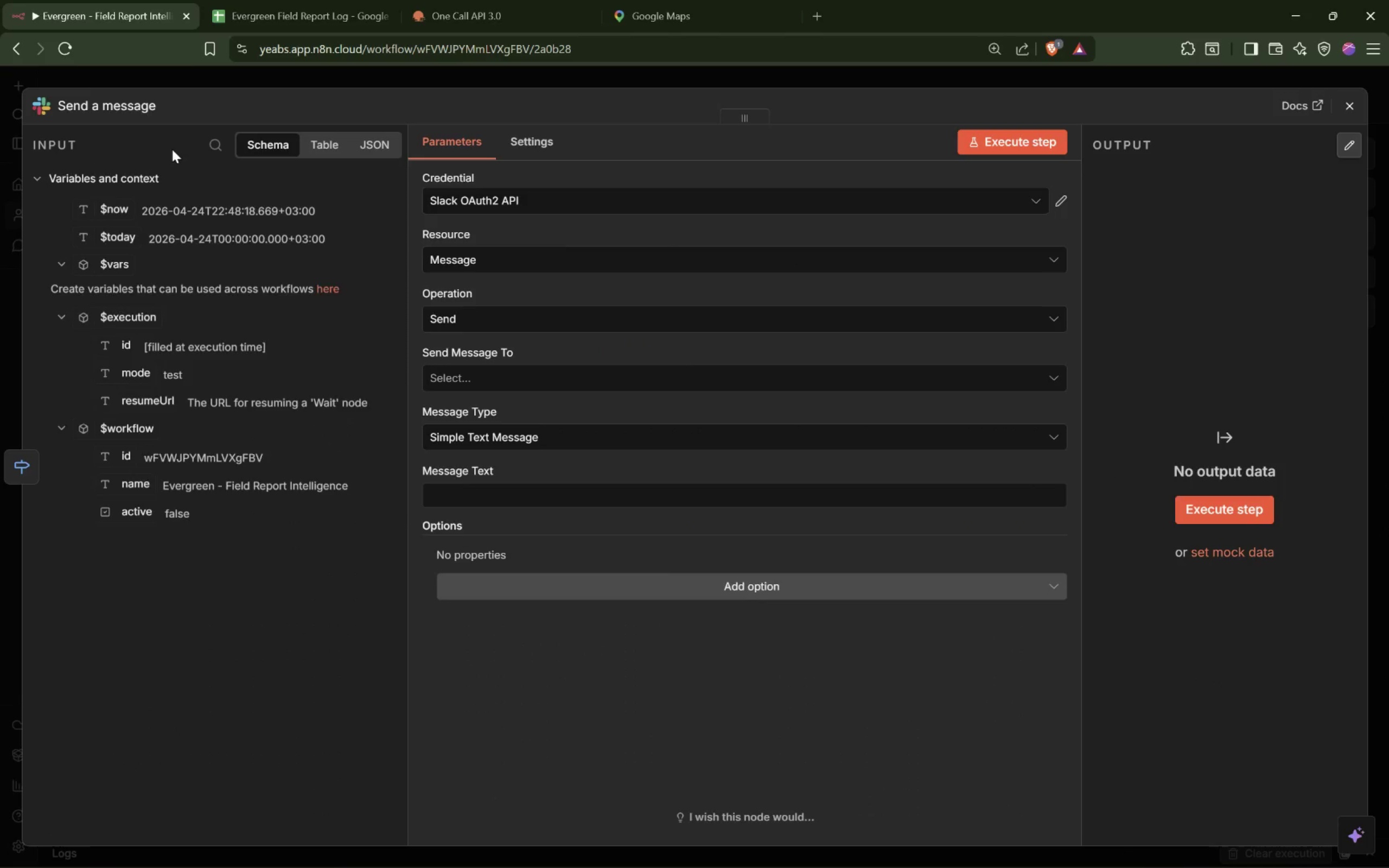 
left_click([116, 108])
 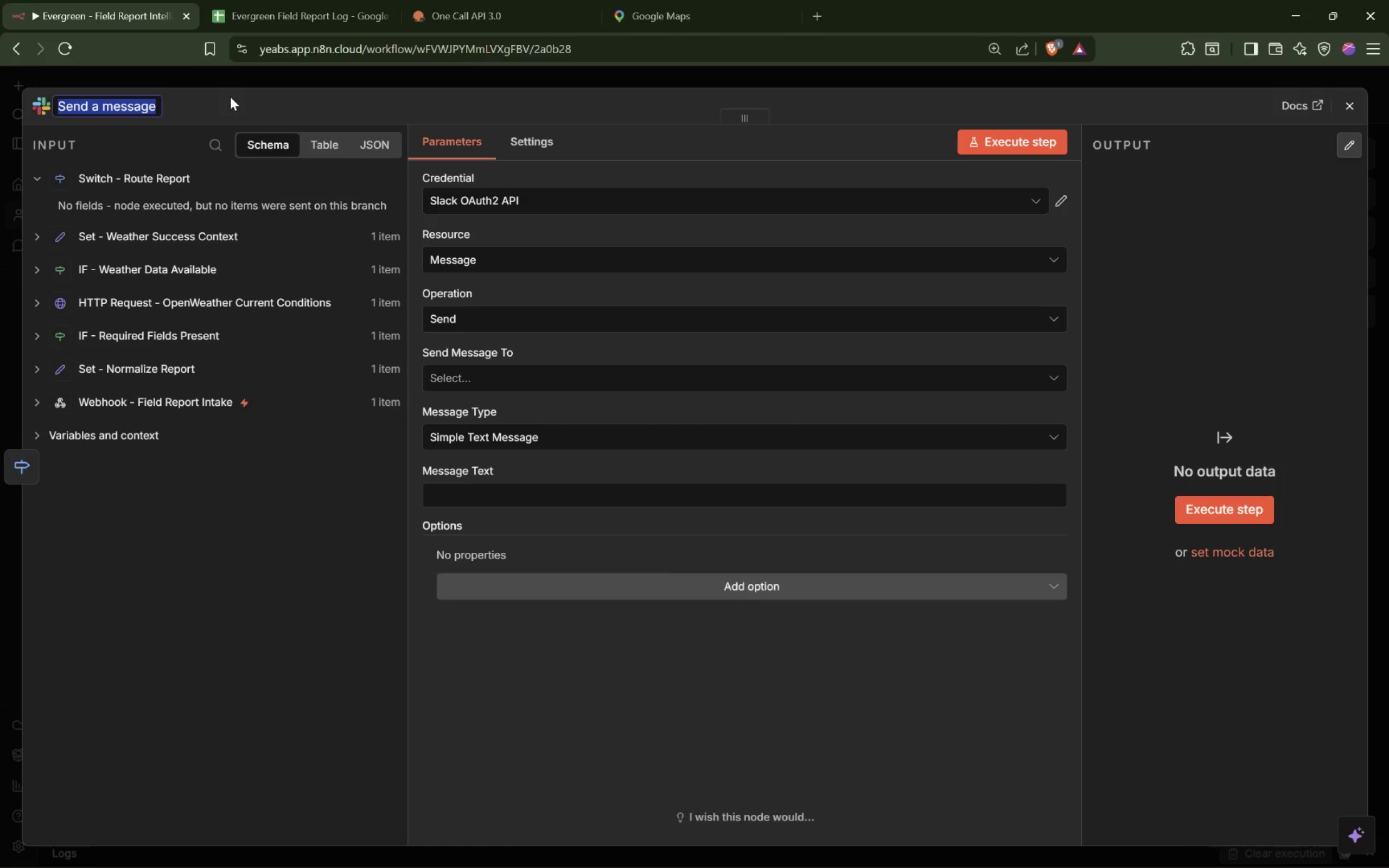 
type(Slack - Critical Incident Alert)
 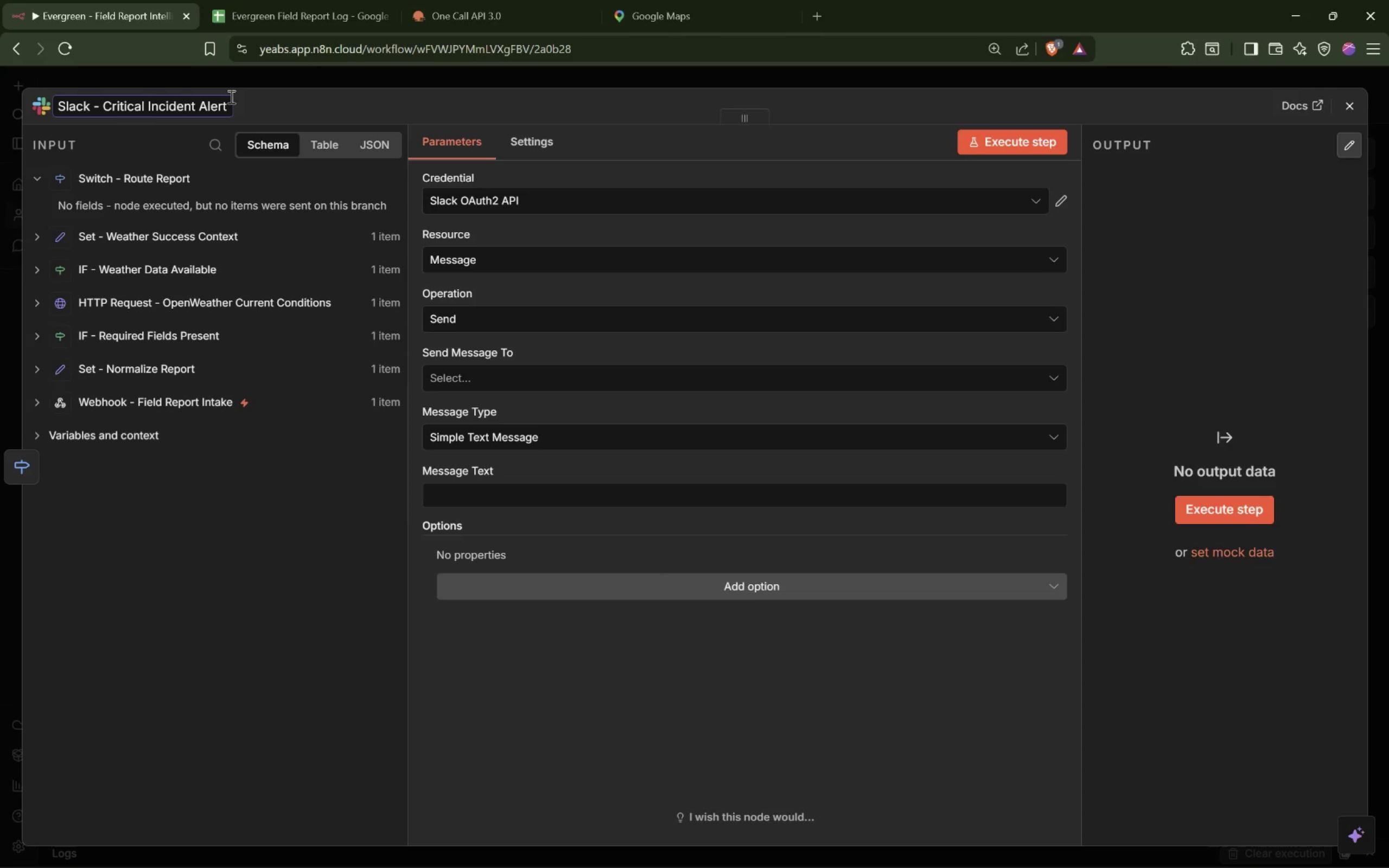 
key(Enter)
 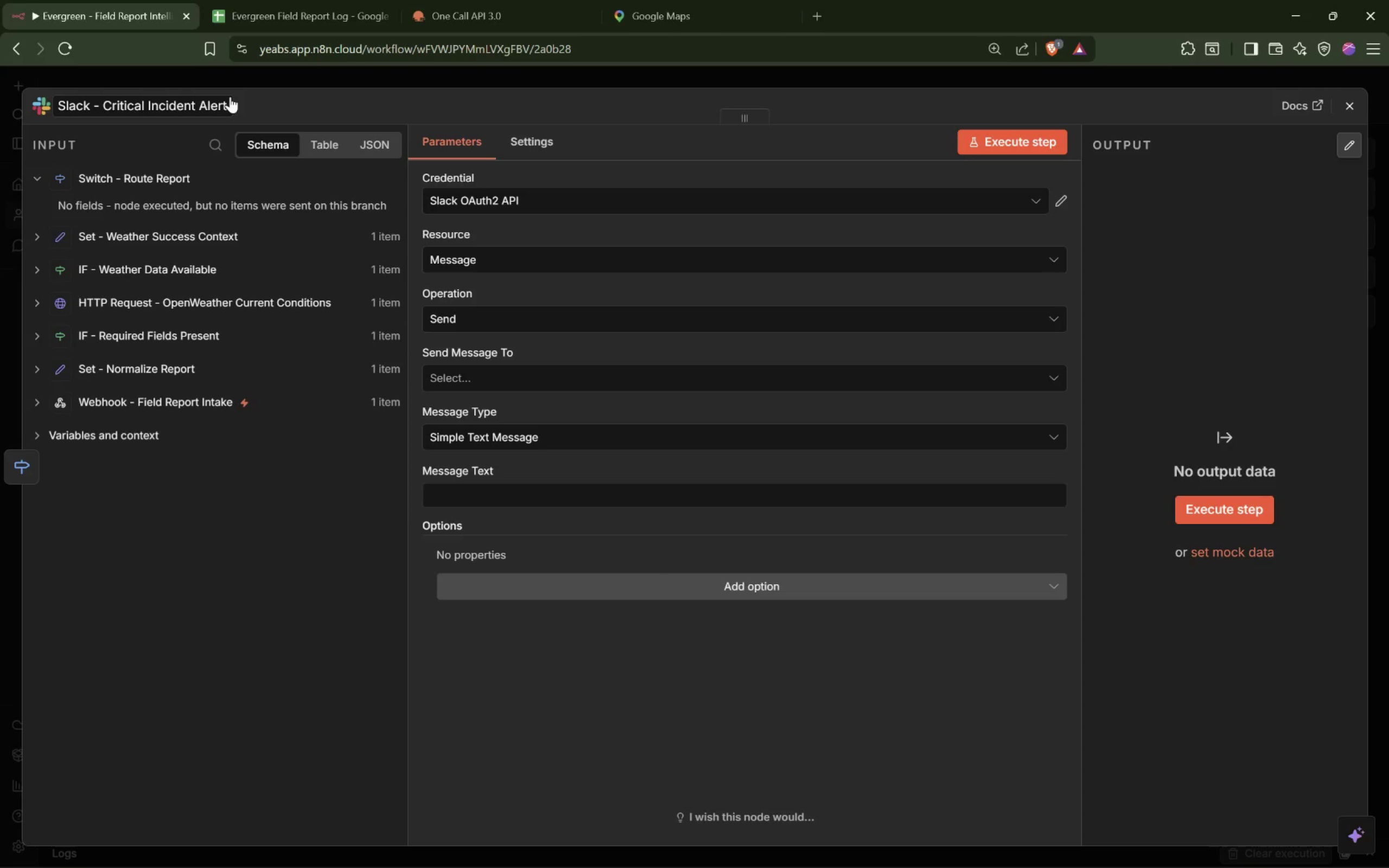 
wait(15.8)
 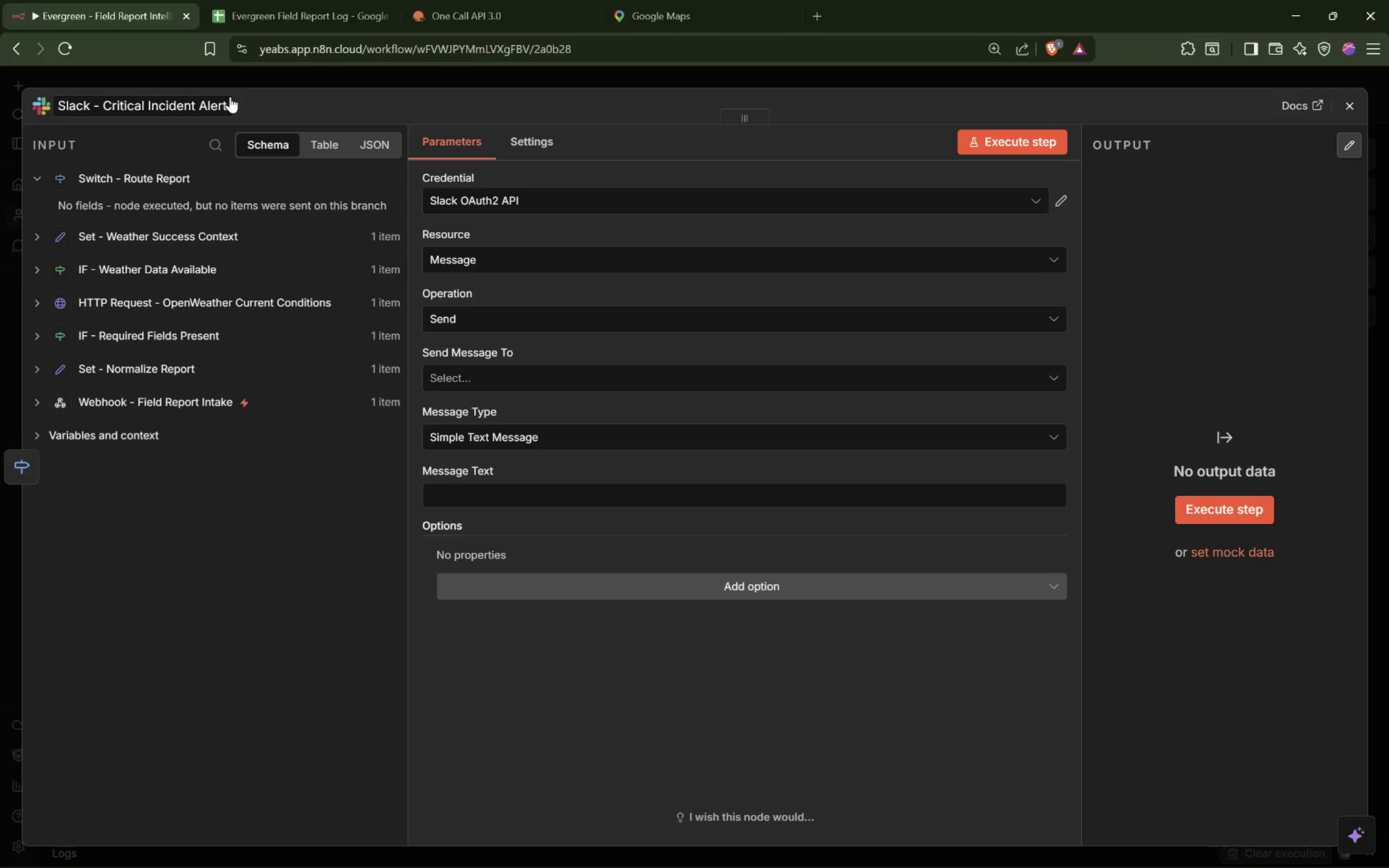 
left_click([489, 381])
 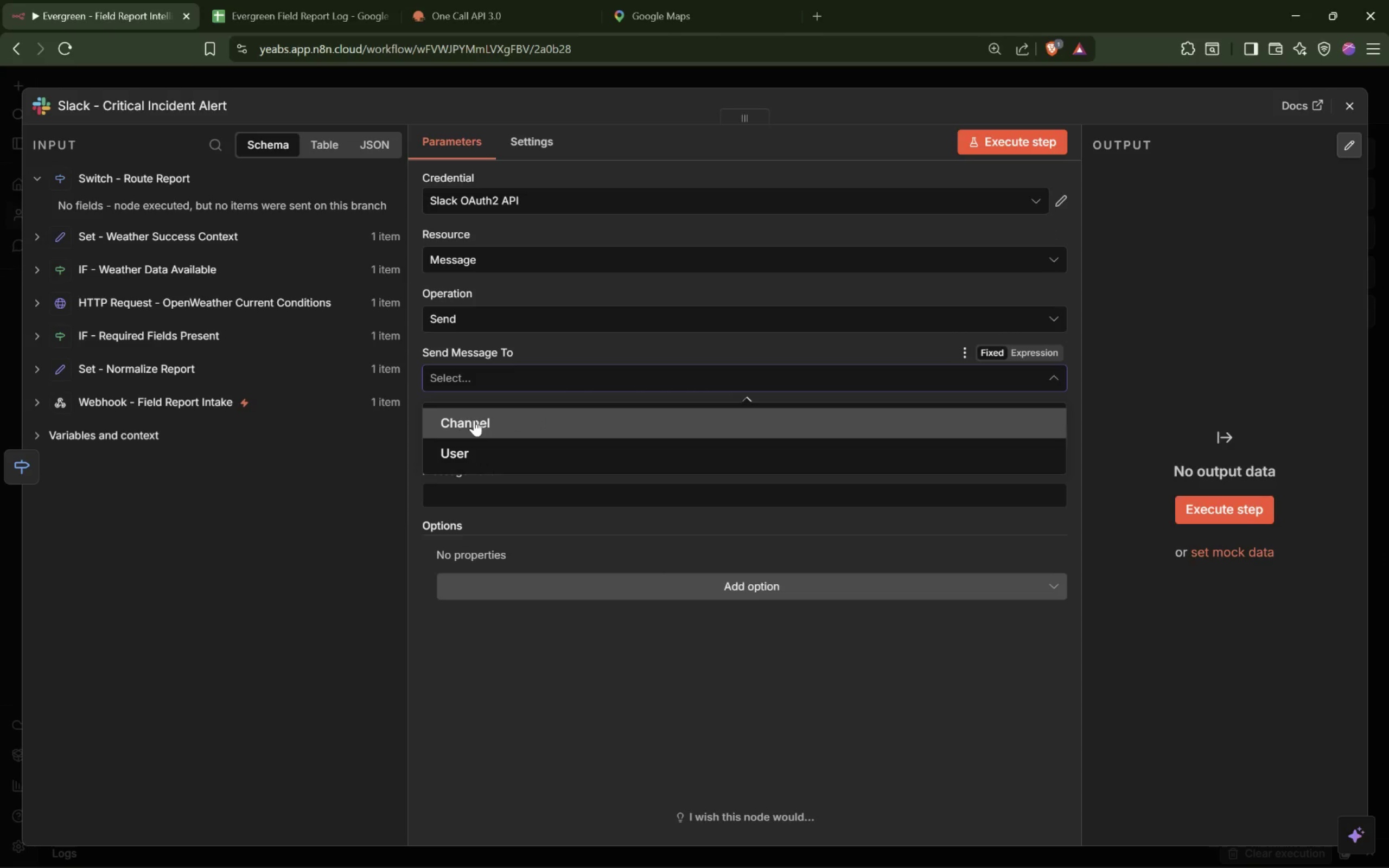 
left_click([480, 420])
 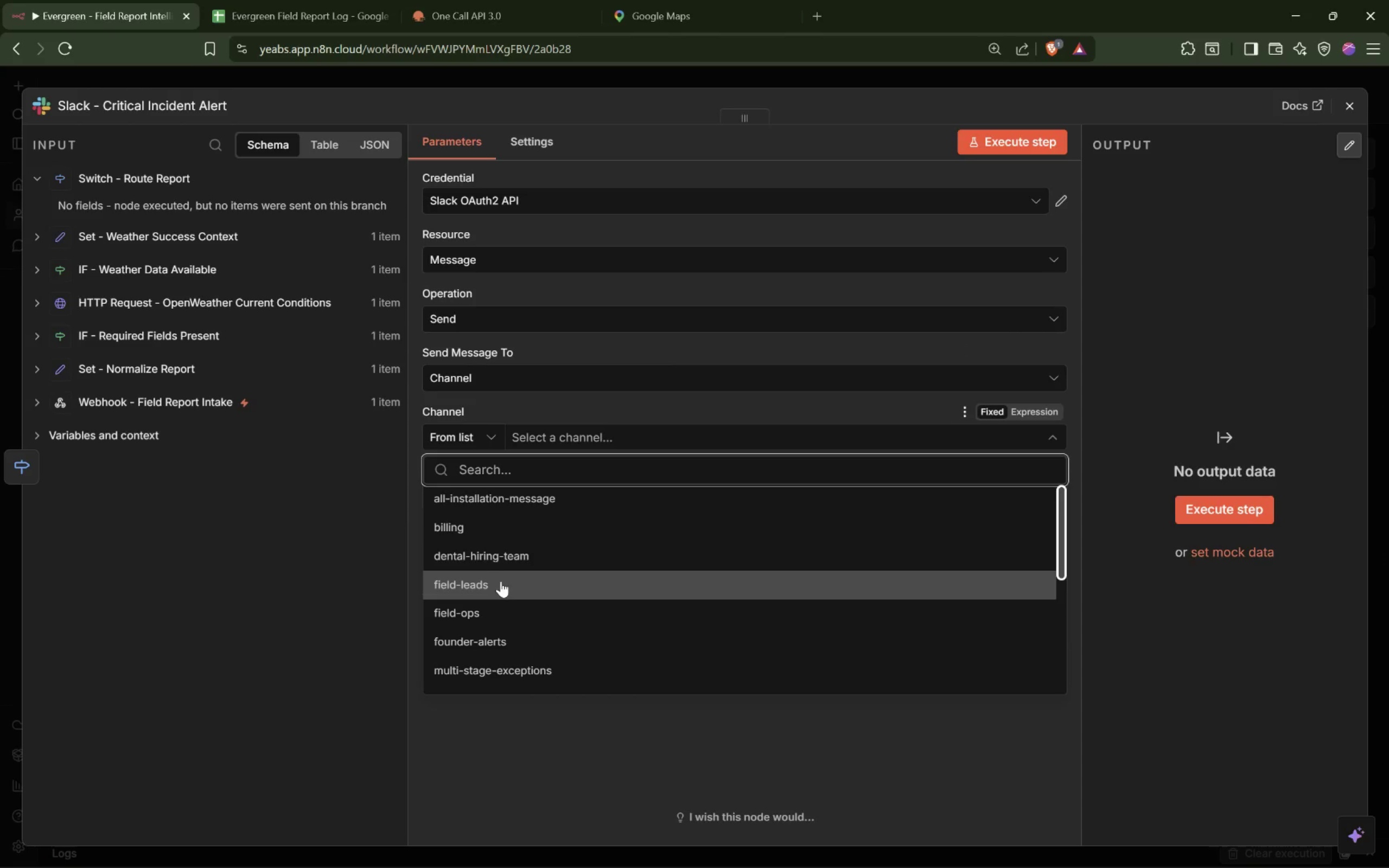 
wait(9.61)
 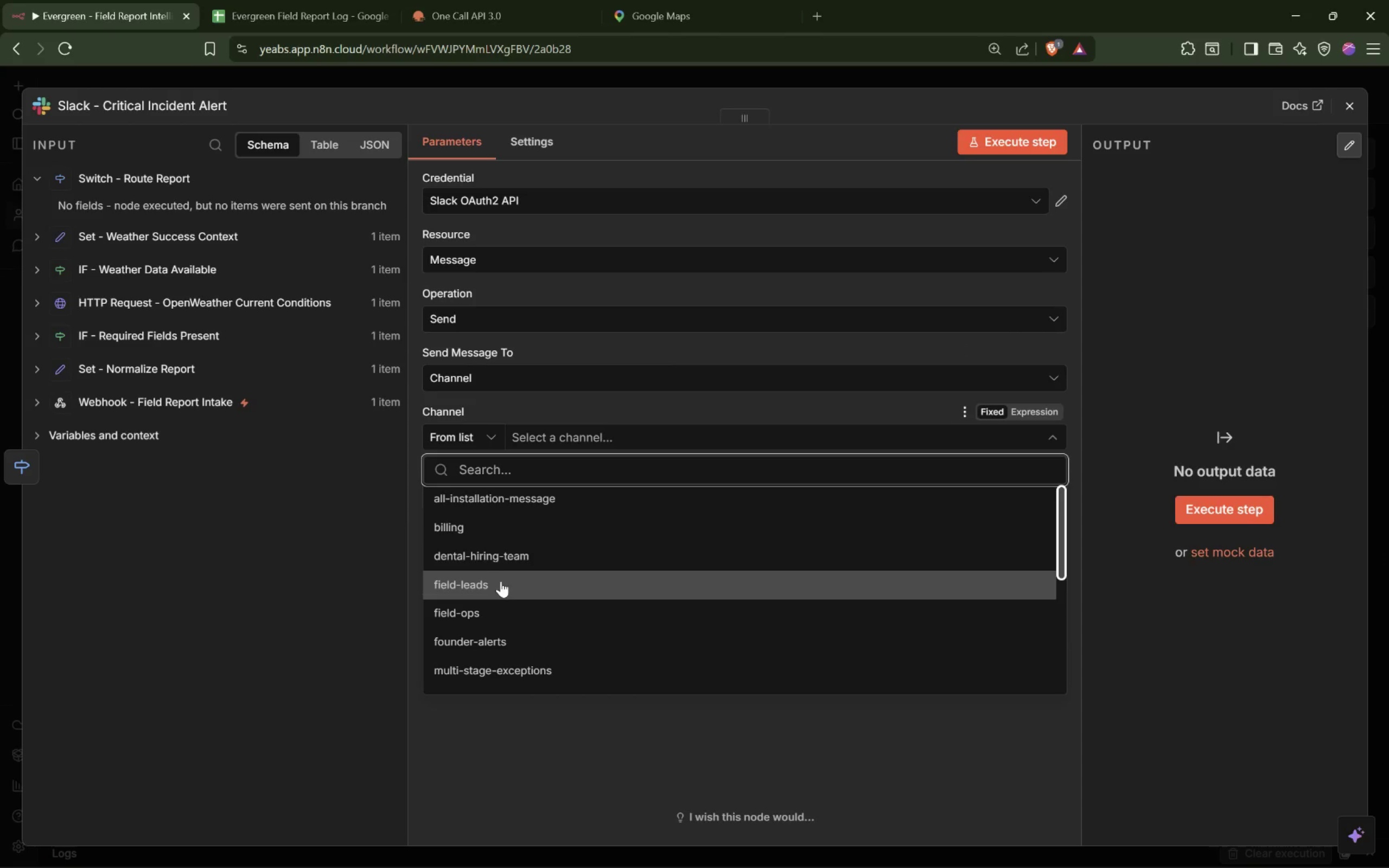 
mouse_move([527, 554])
 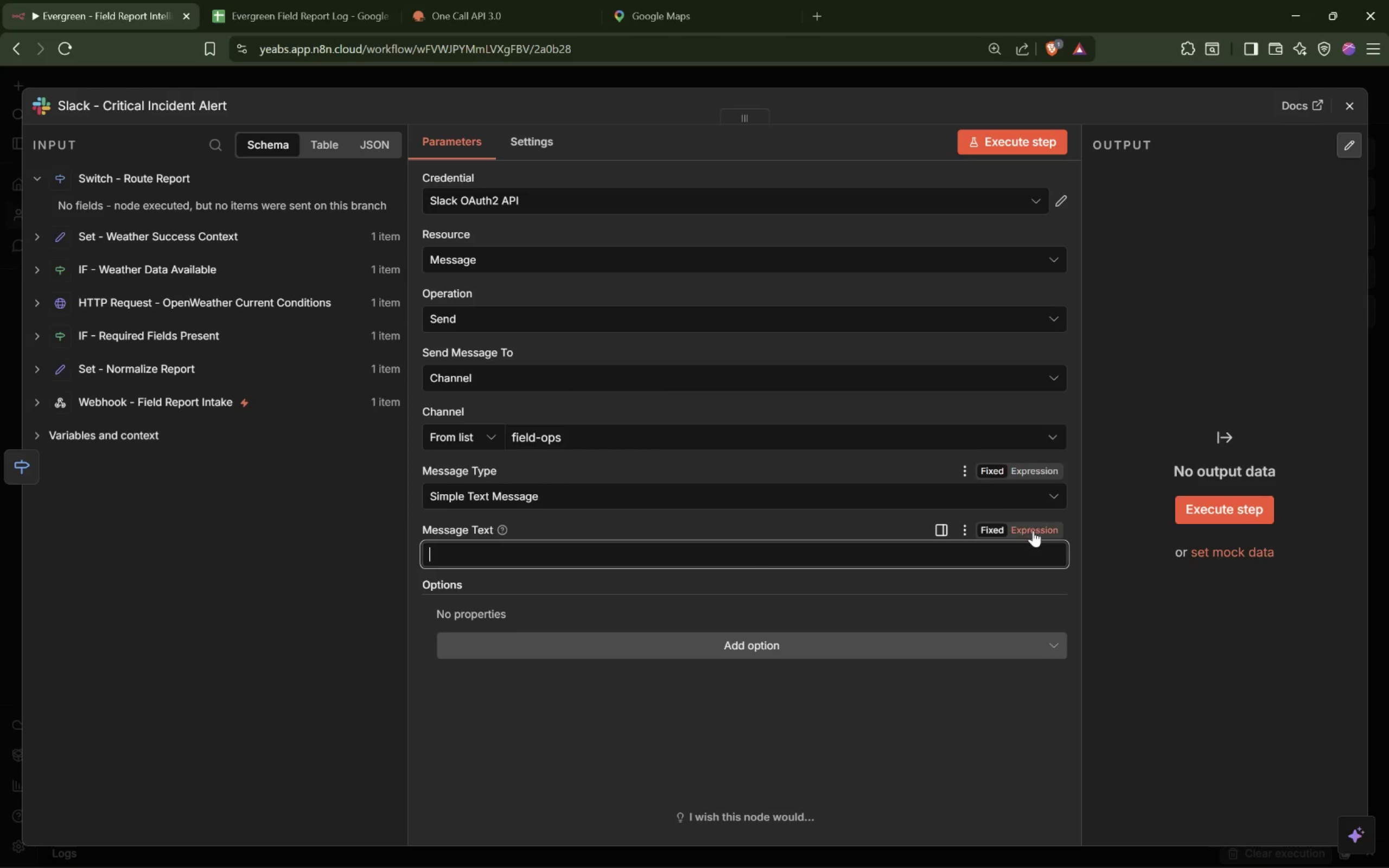 
left_click([647, 553])
 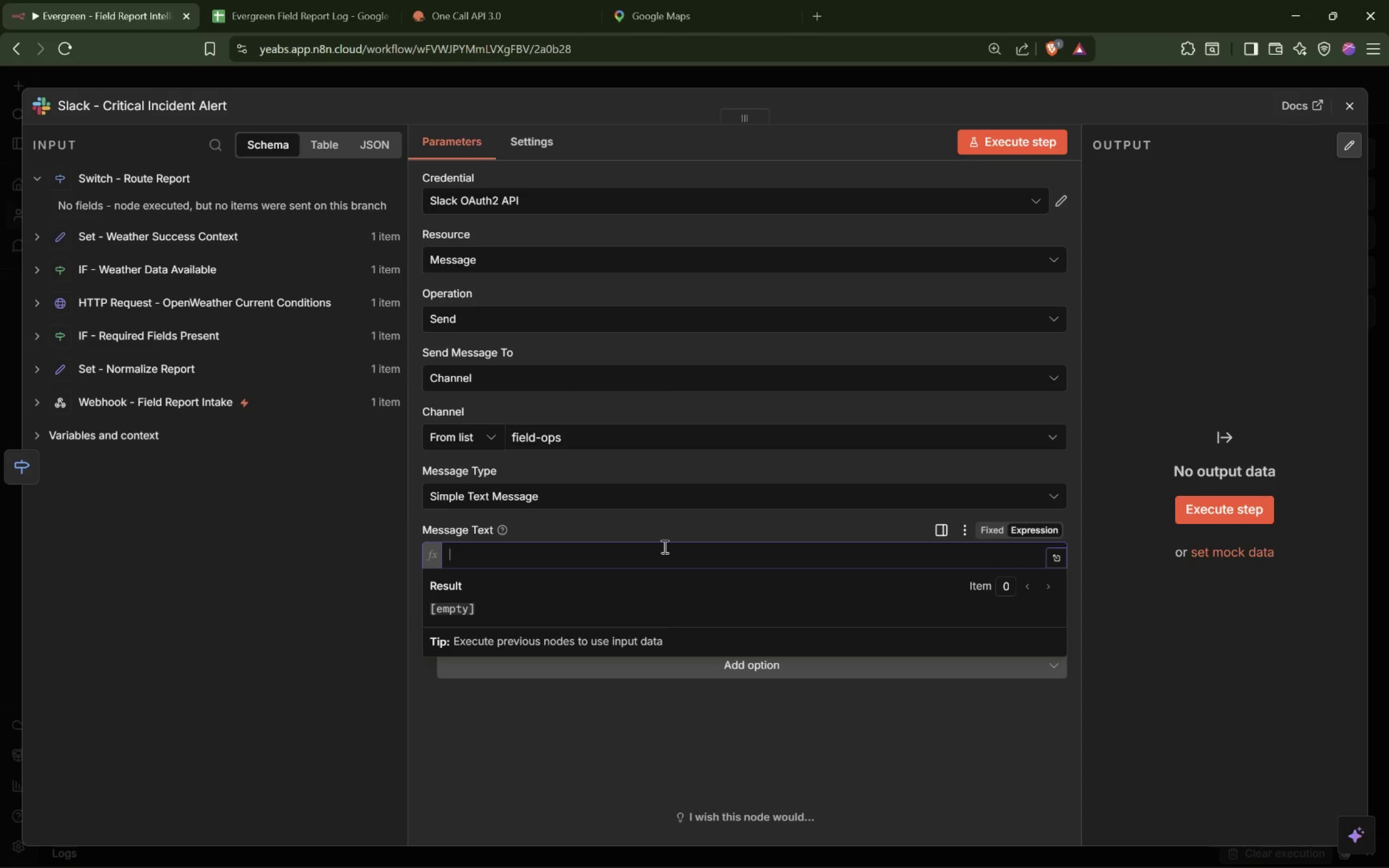 
type(:rotating_light: *Critical Field )
key(Backspace)
type( Incident)
 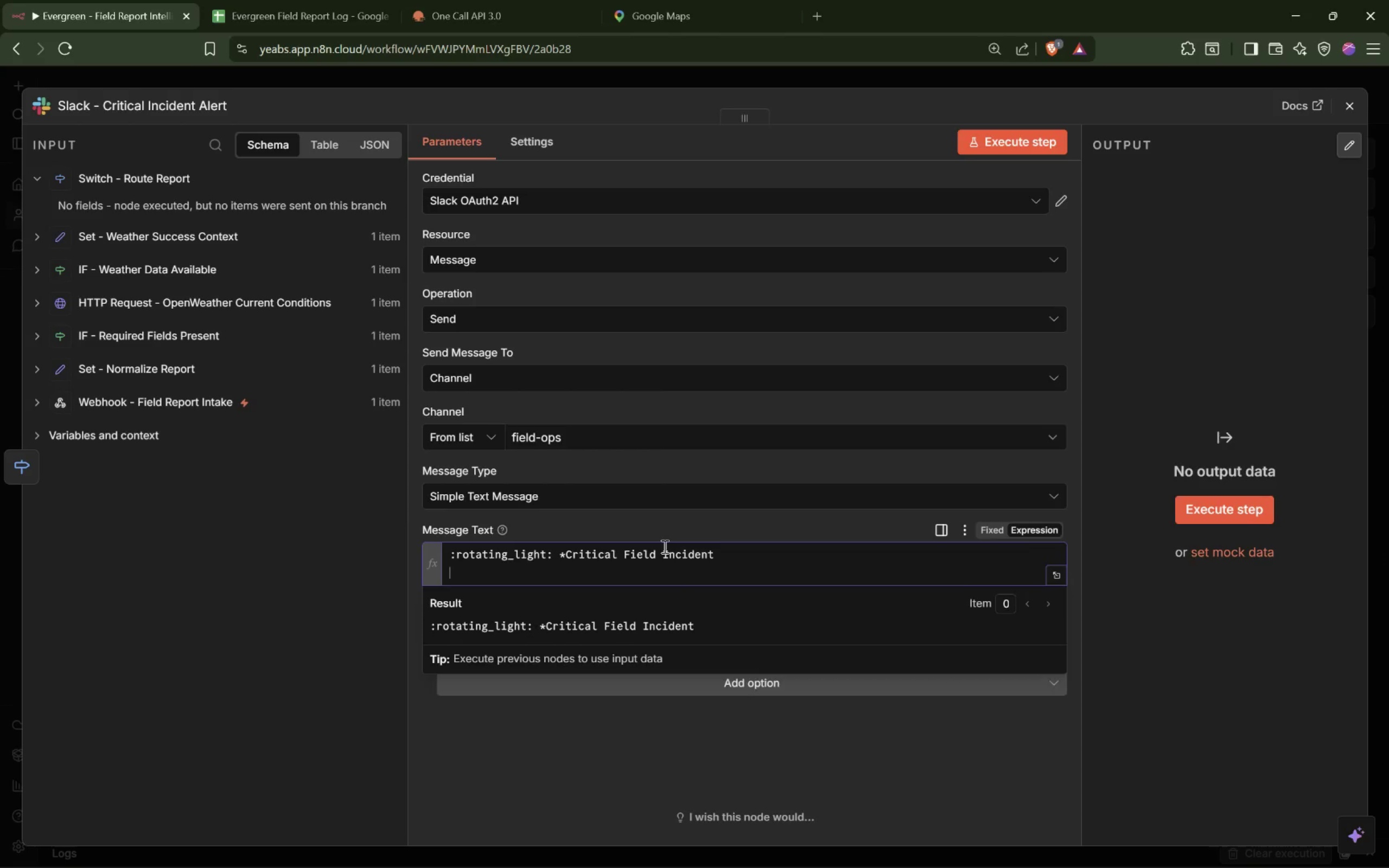 
 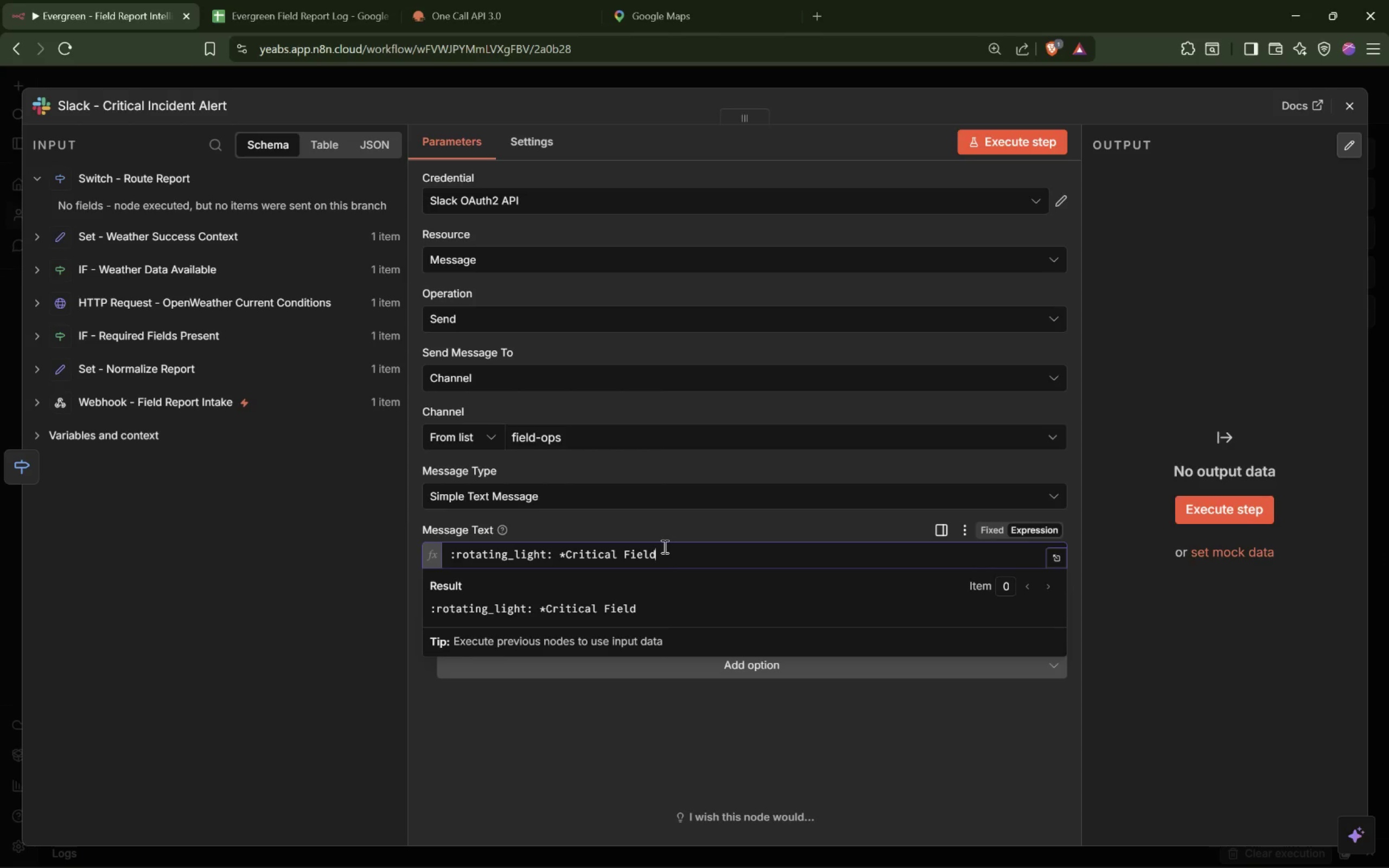 
key(Enter)
 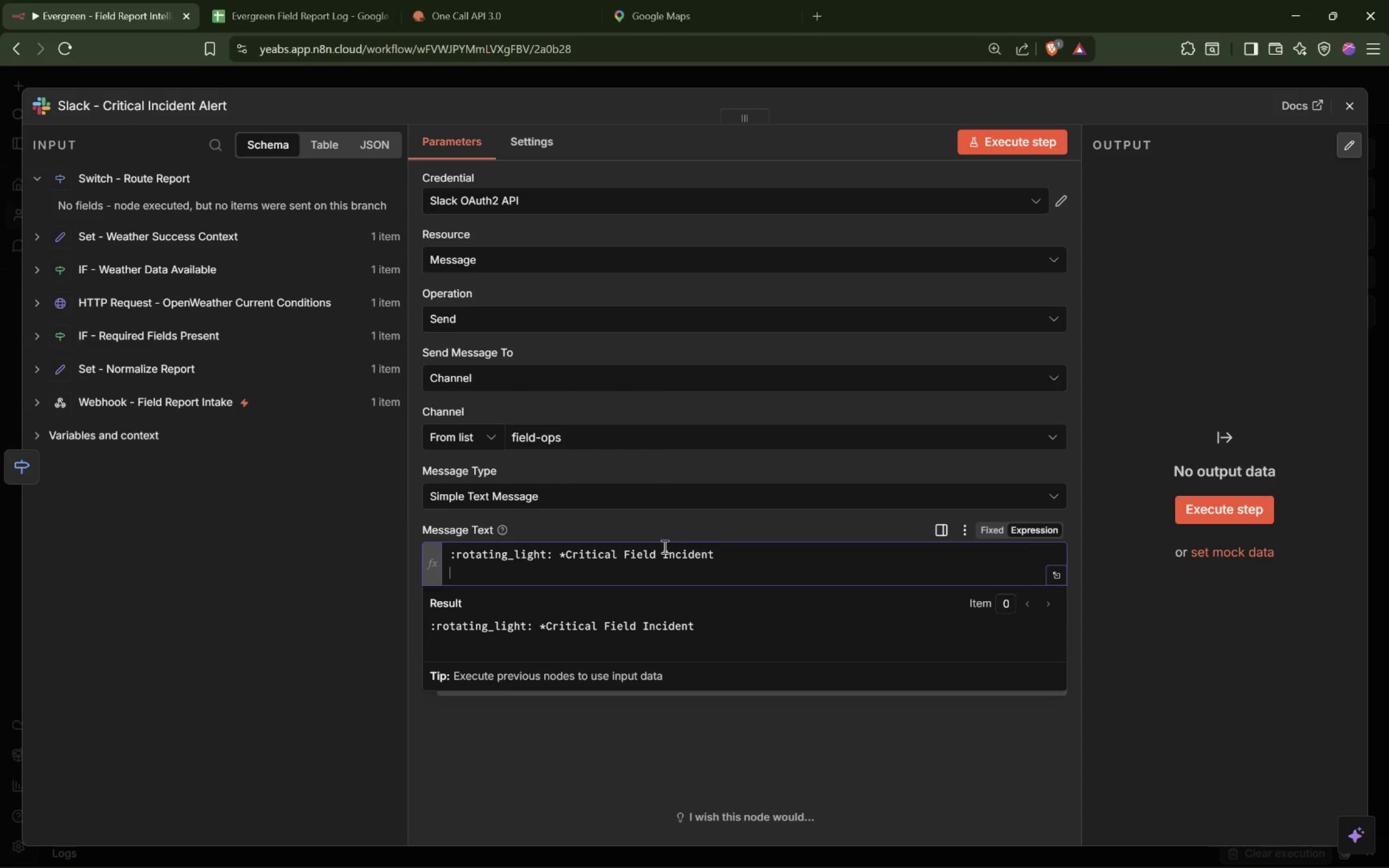 
type(**: {{)
 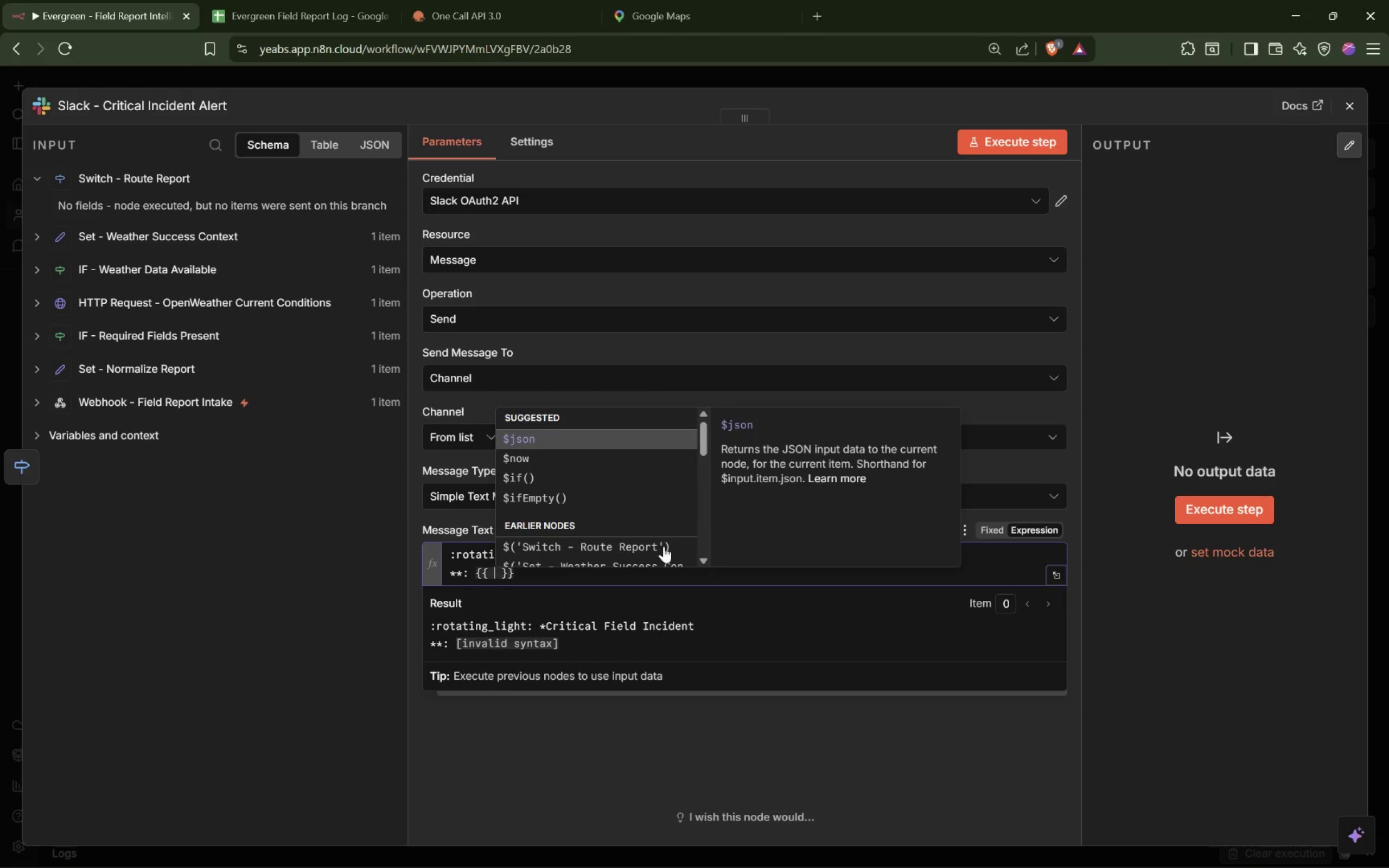 
key(Control+C)
 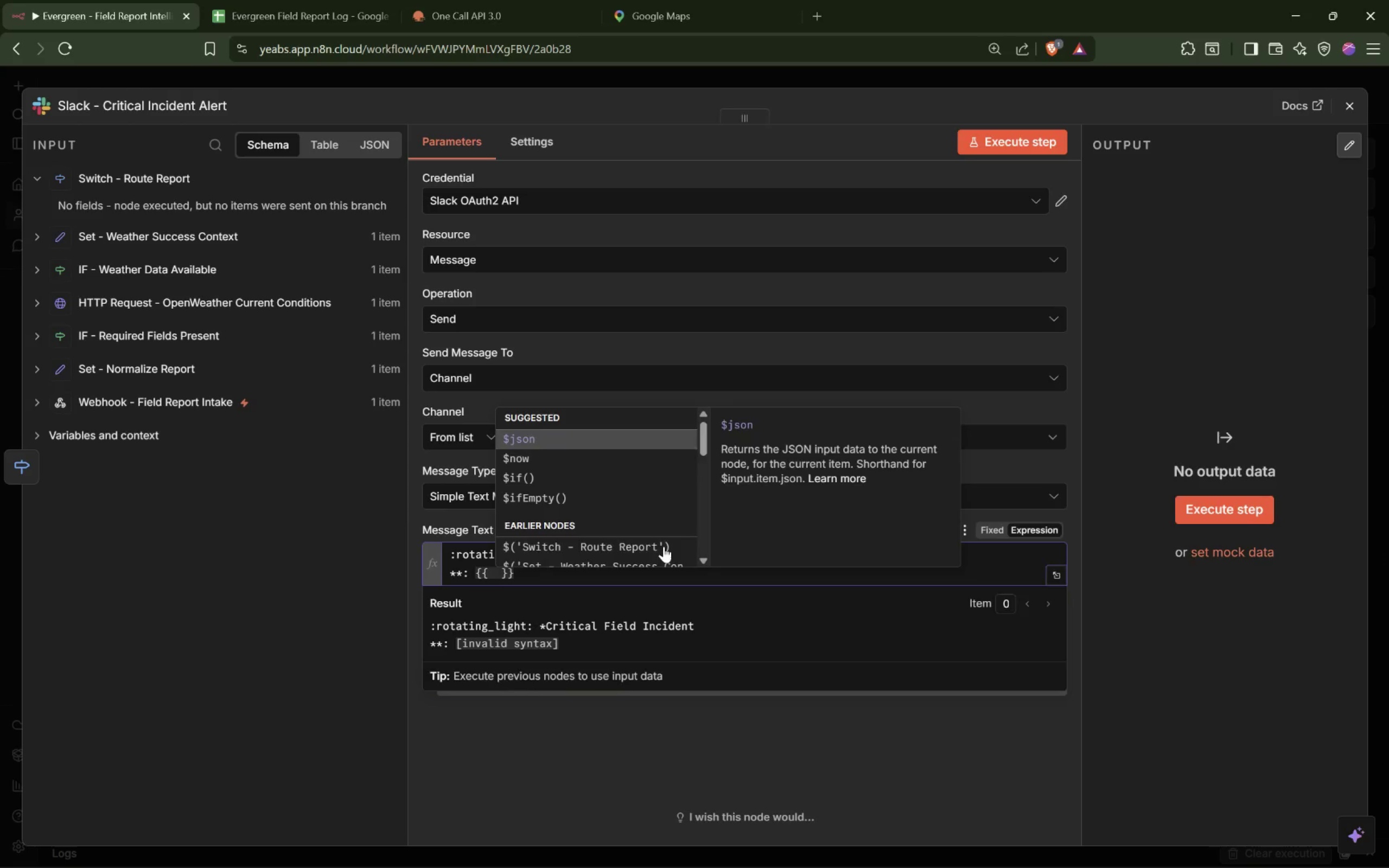 
key(Control+V)
 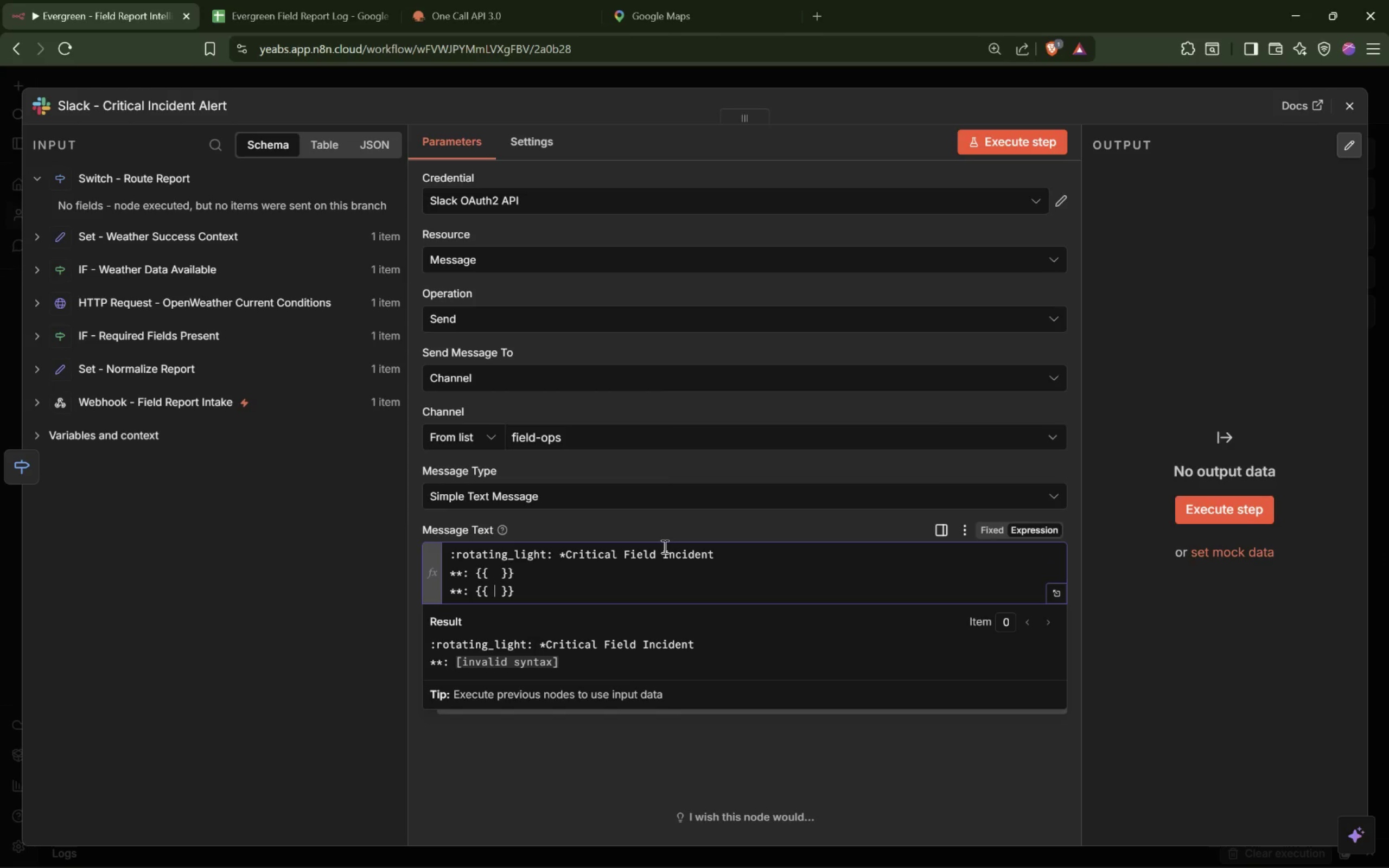 
key(Control+V)
 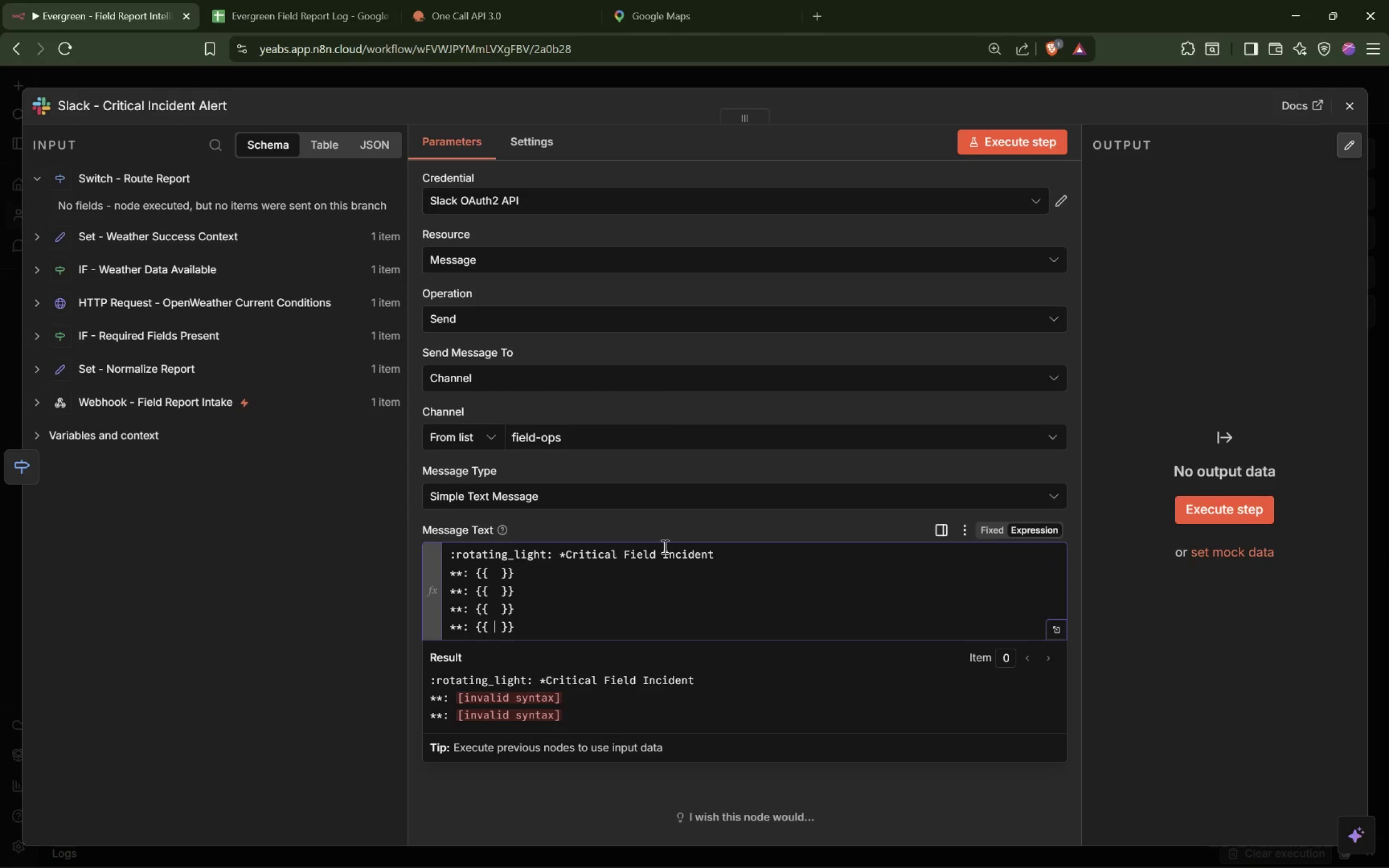 
key(Control+V)
 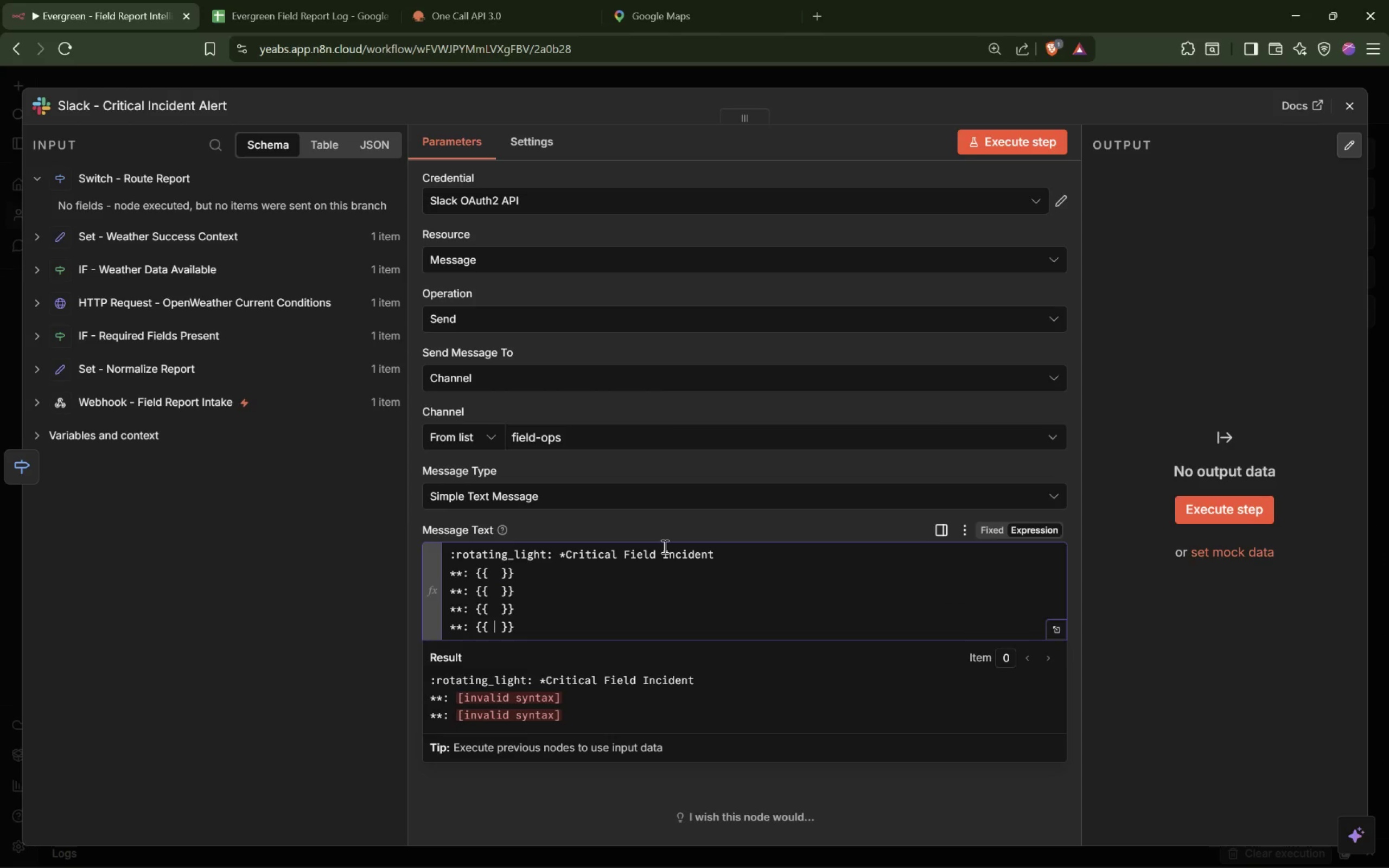 
key(Control+V)
 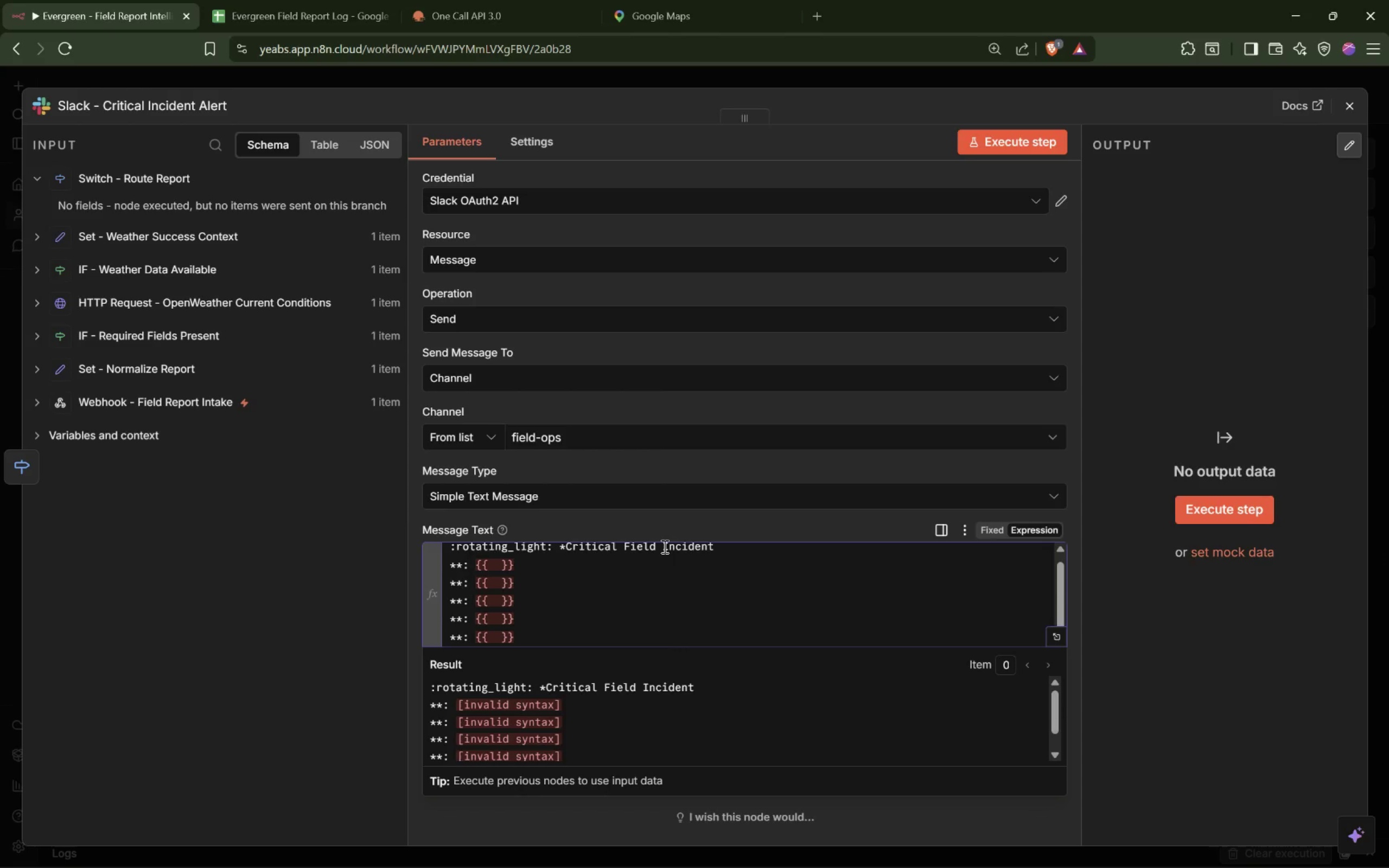 
wait(16.19)
 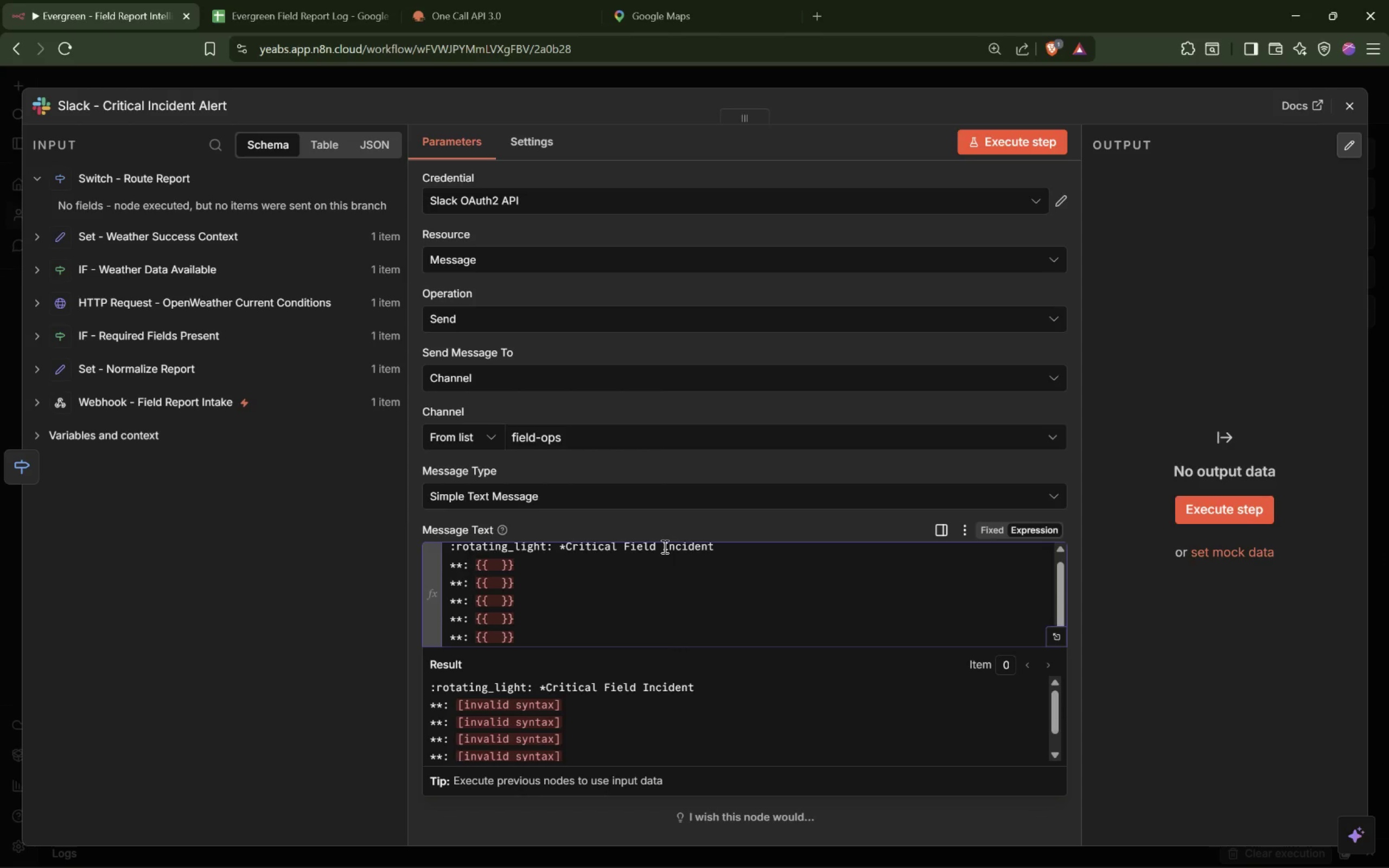 
key(Control+C)
 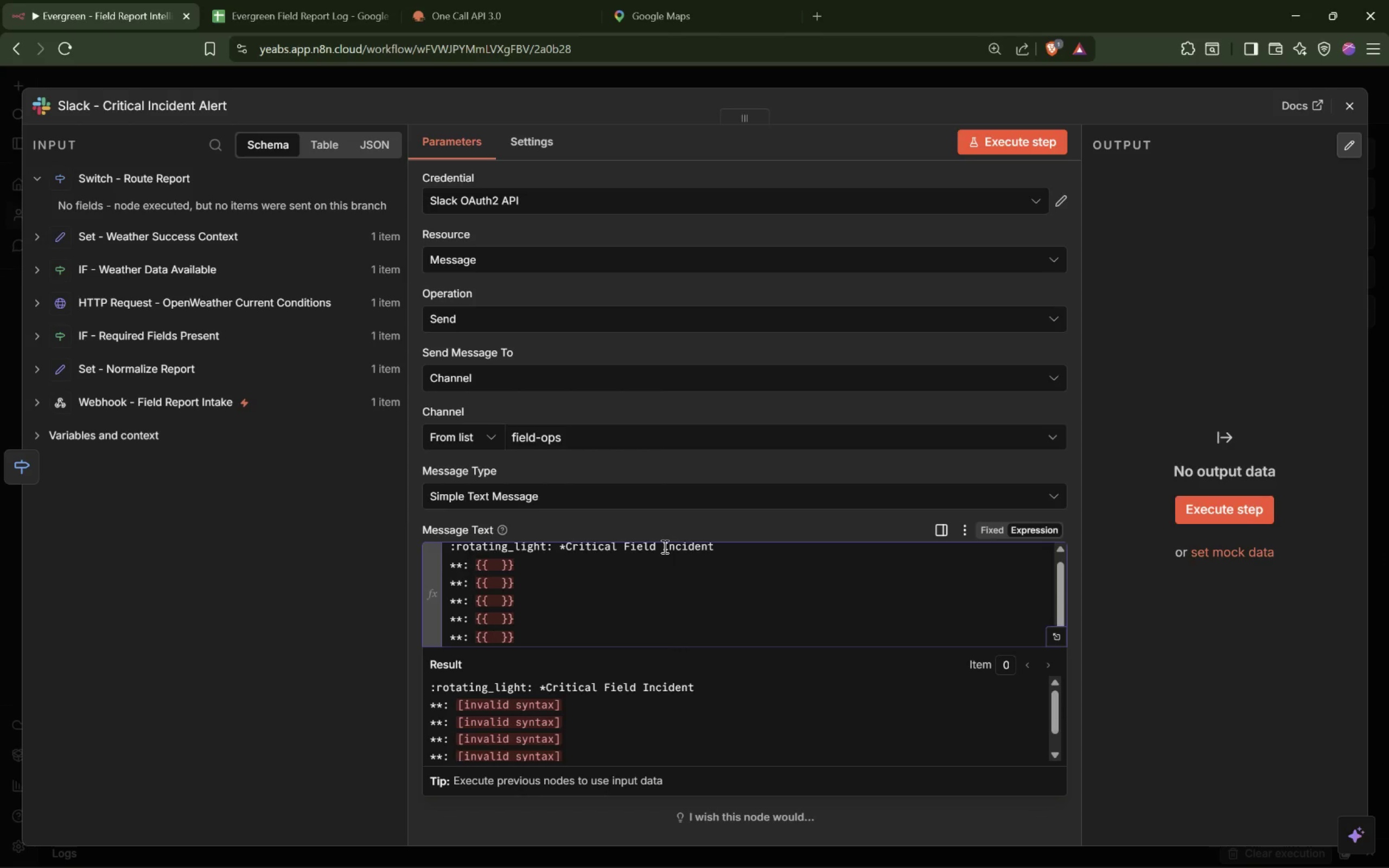 
key(Control+V)
 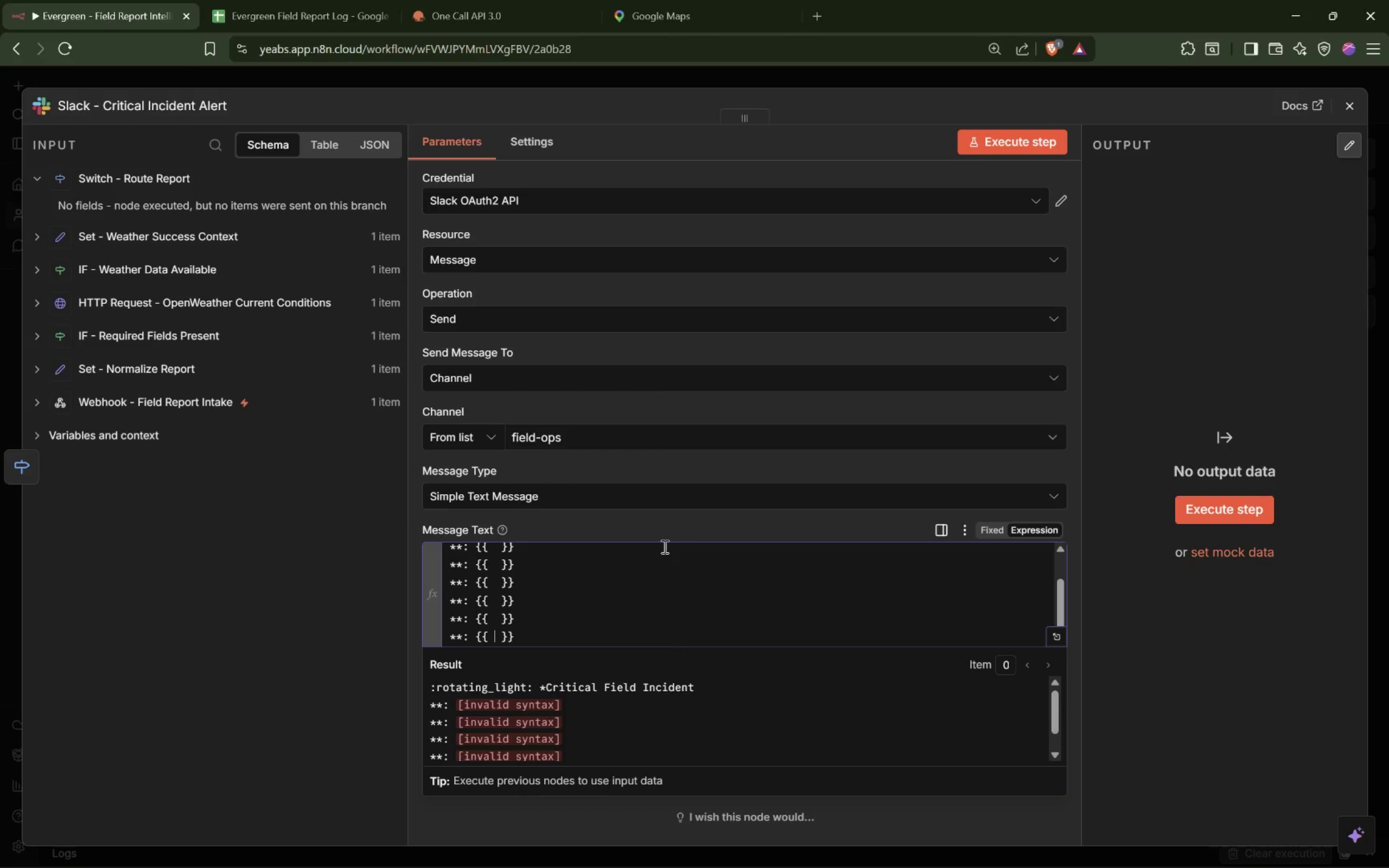 
key(Control+V)
 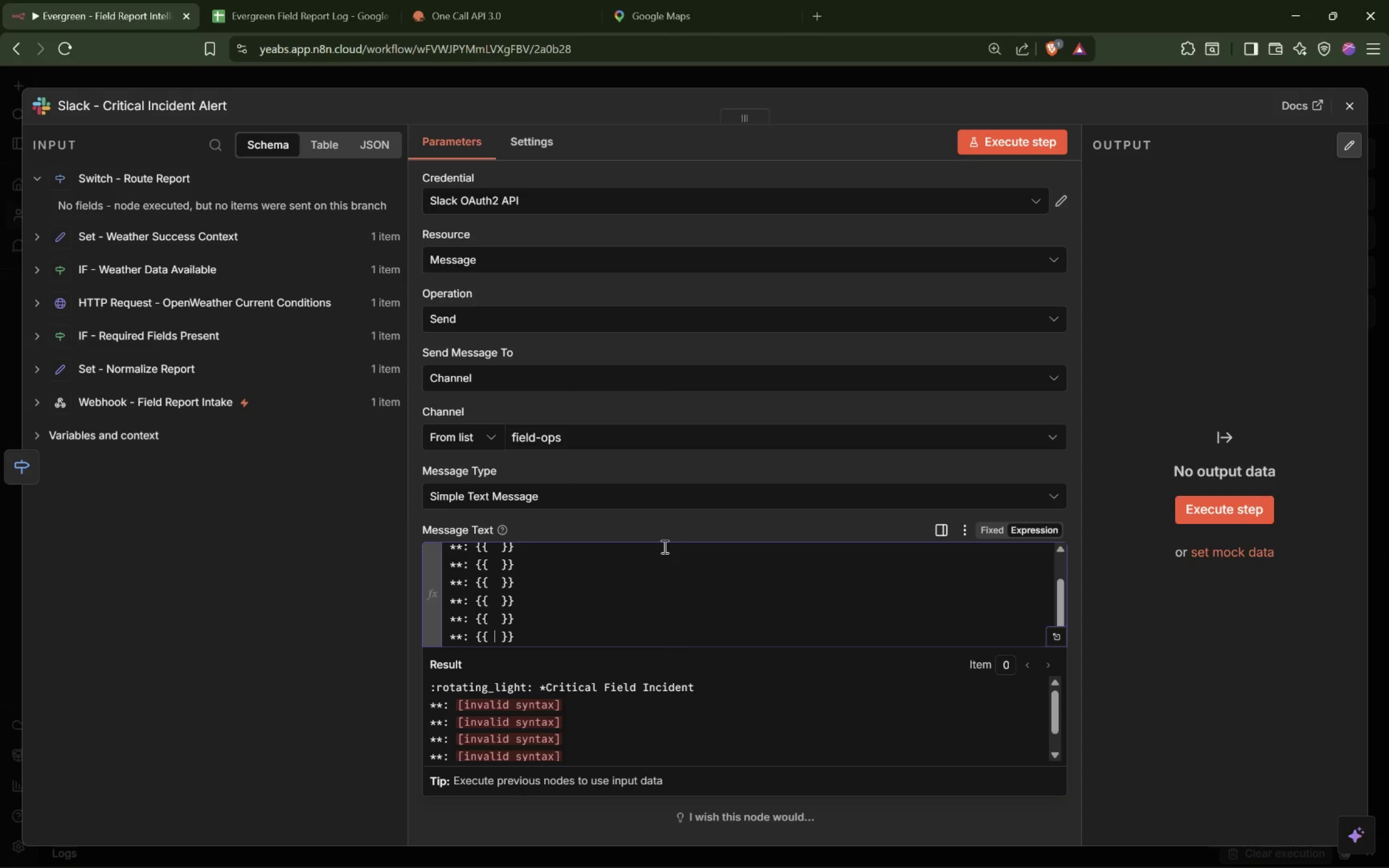 
key(Control+V)
 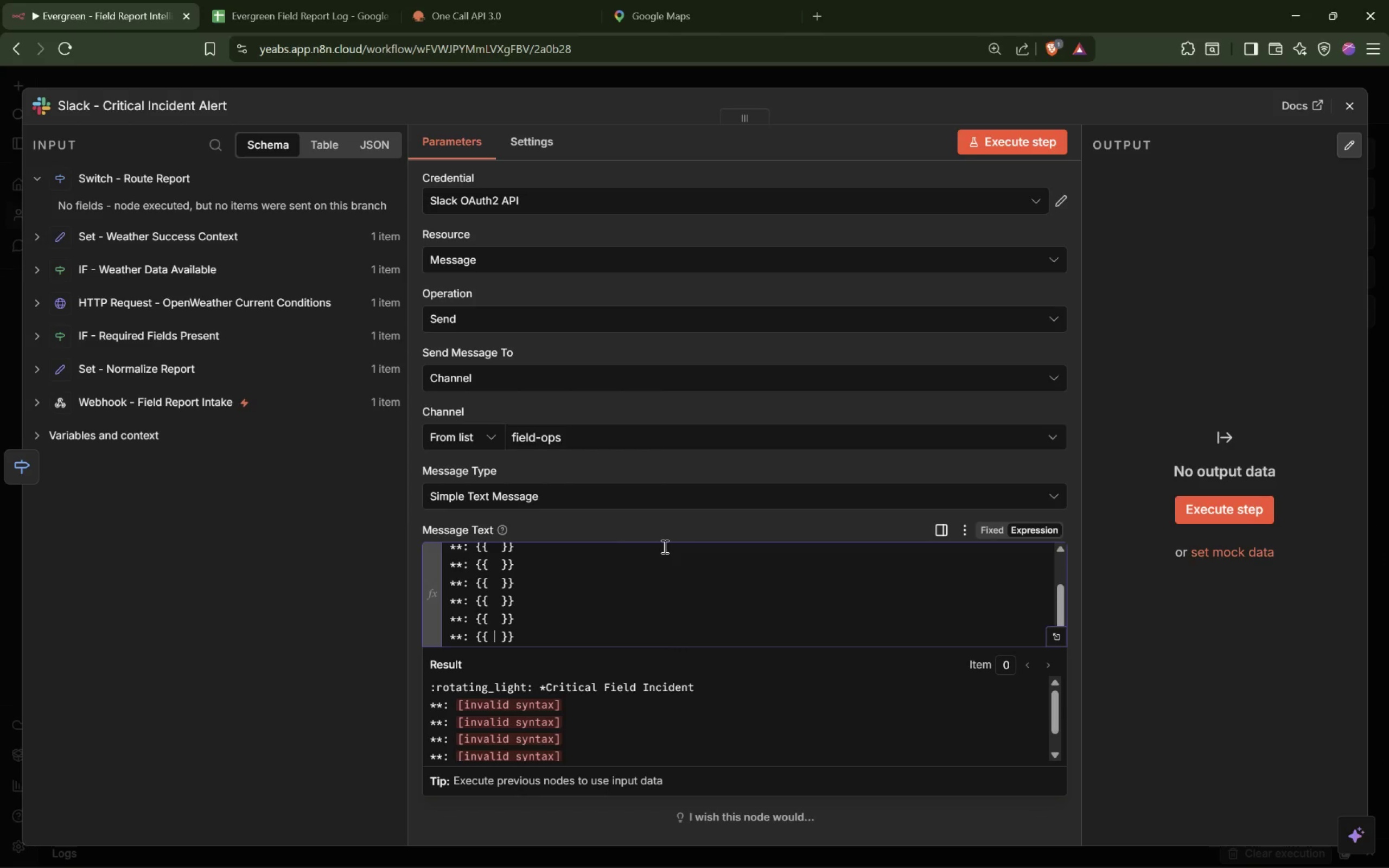 
key(Control+V)
 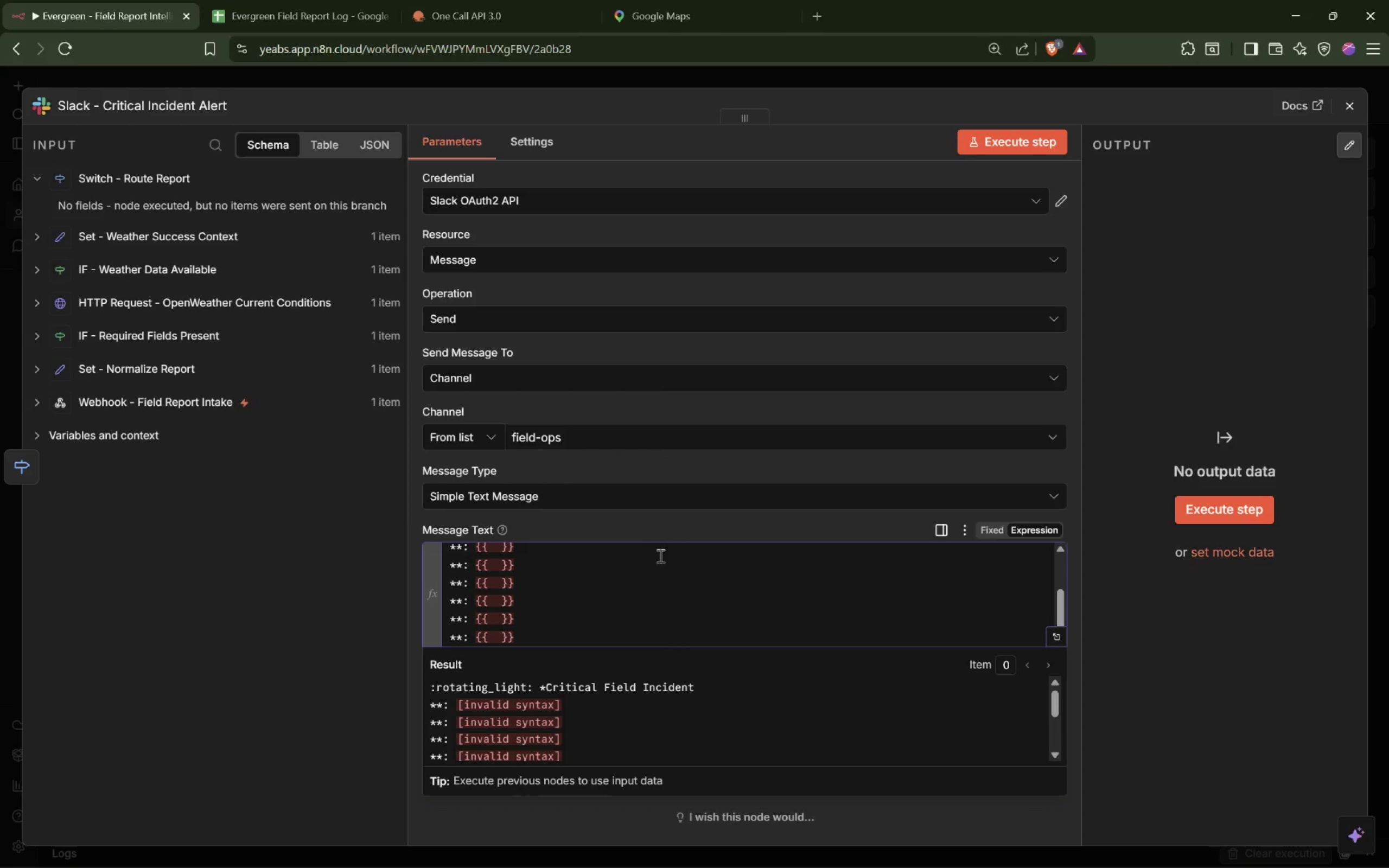 
scroll: coordinate [665, 579], scroll_direction: up, amount: 6.0
 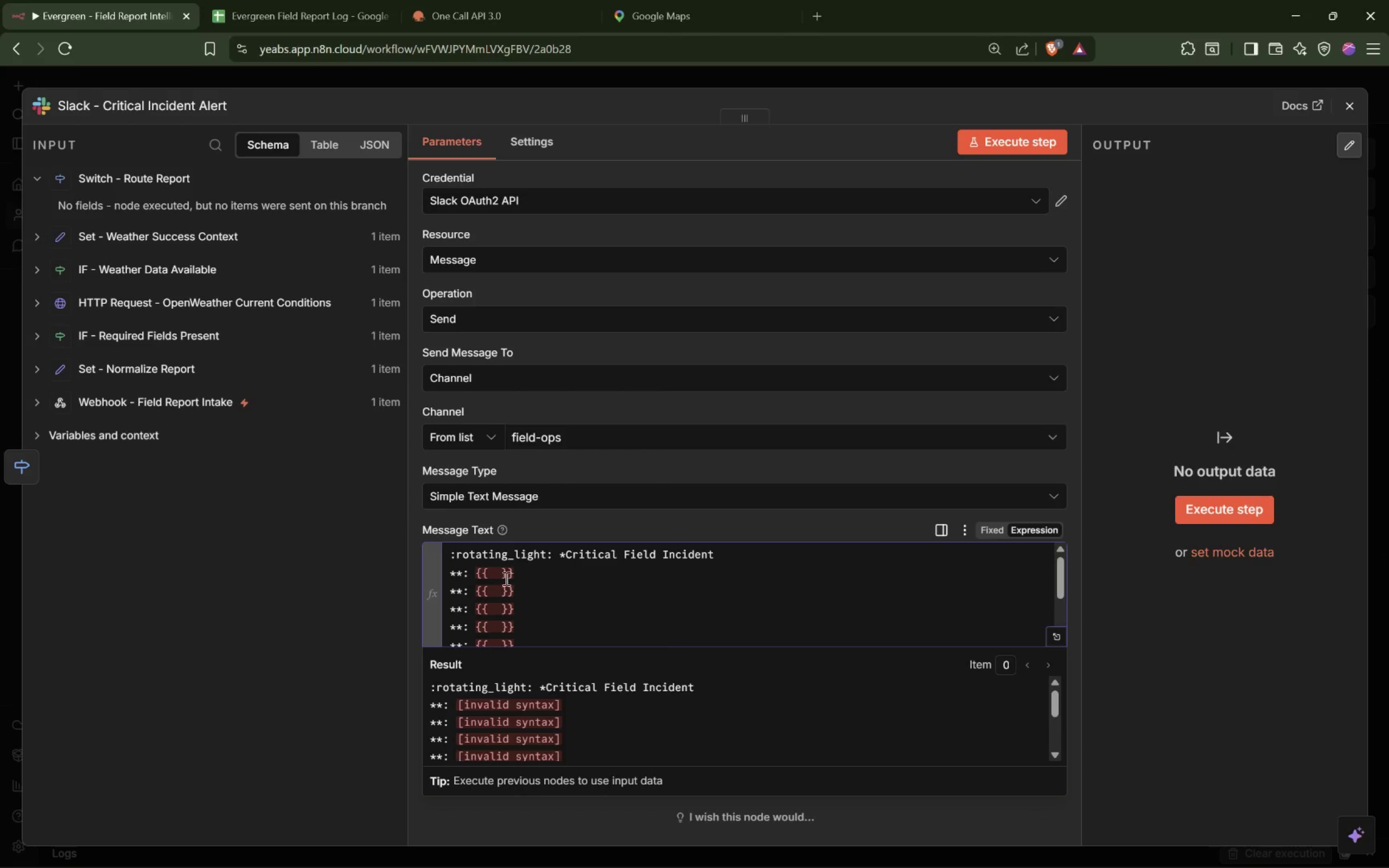 
left_click([499, 576])
 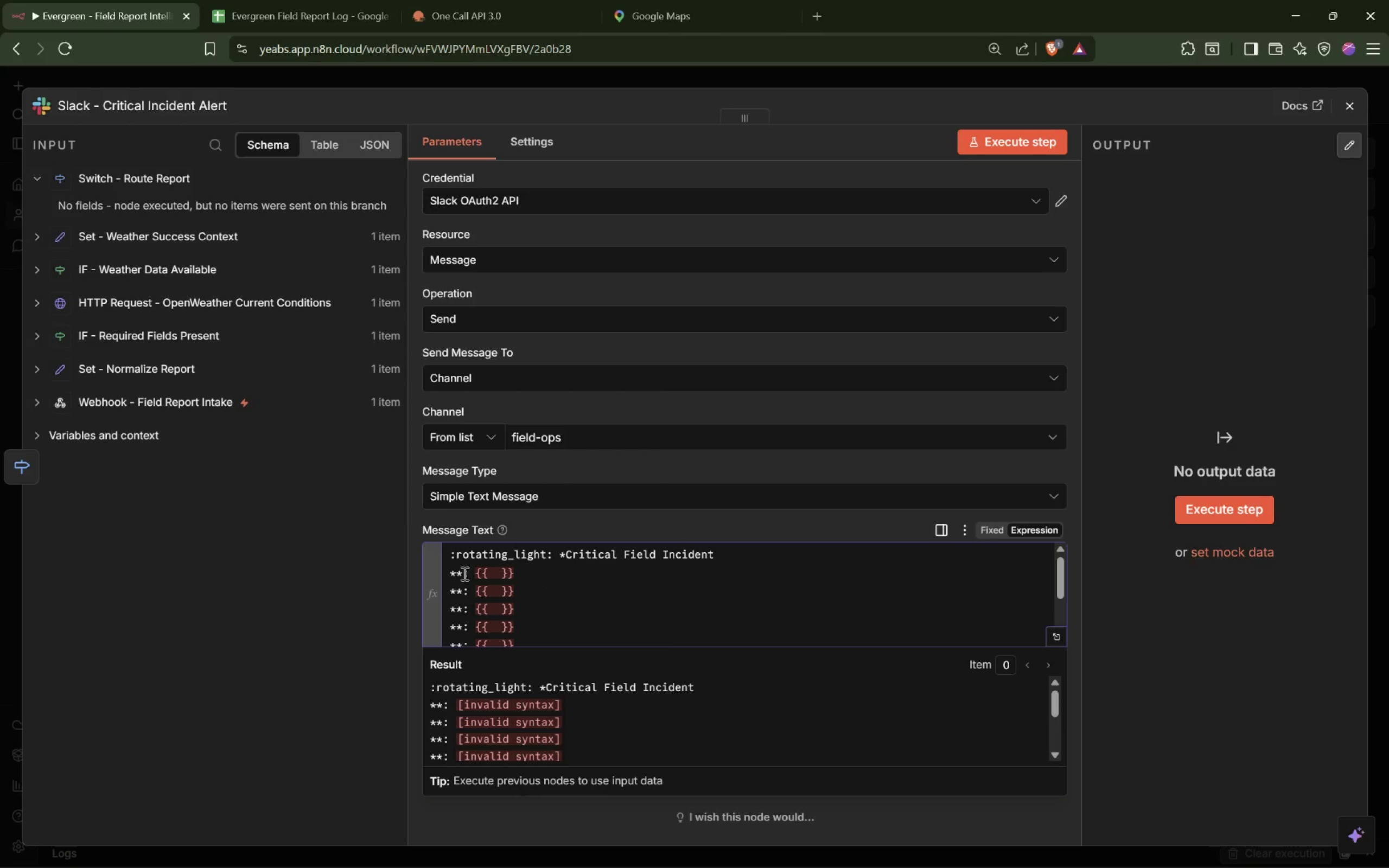 
left_click([457, 575])
 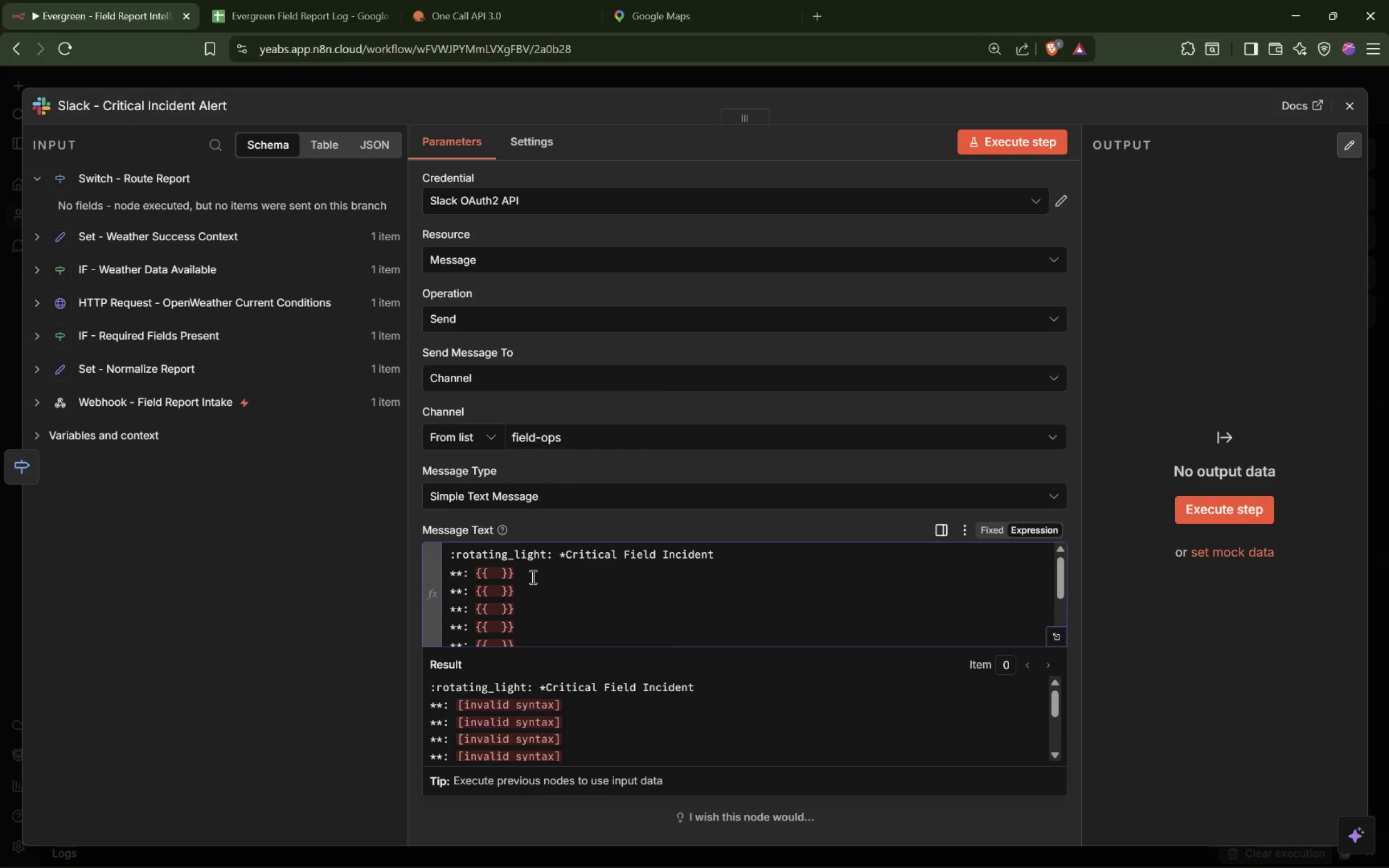 
type(Report ID:)
 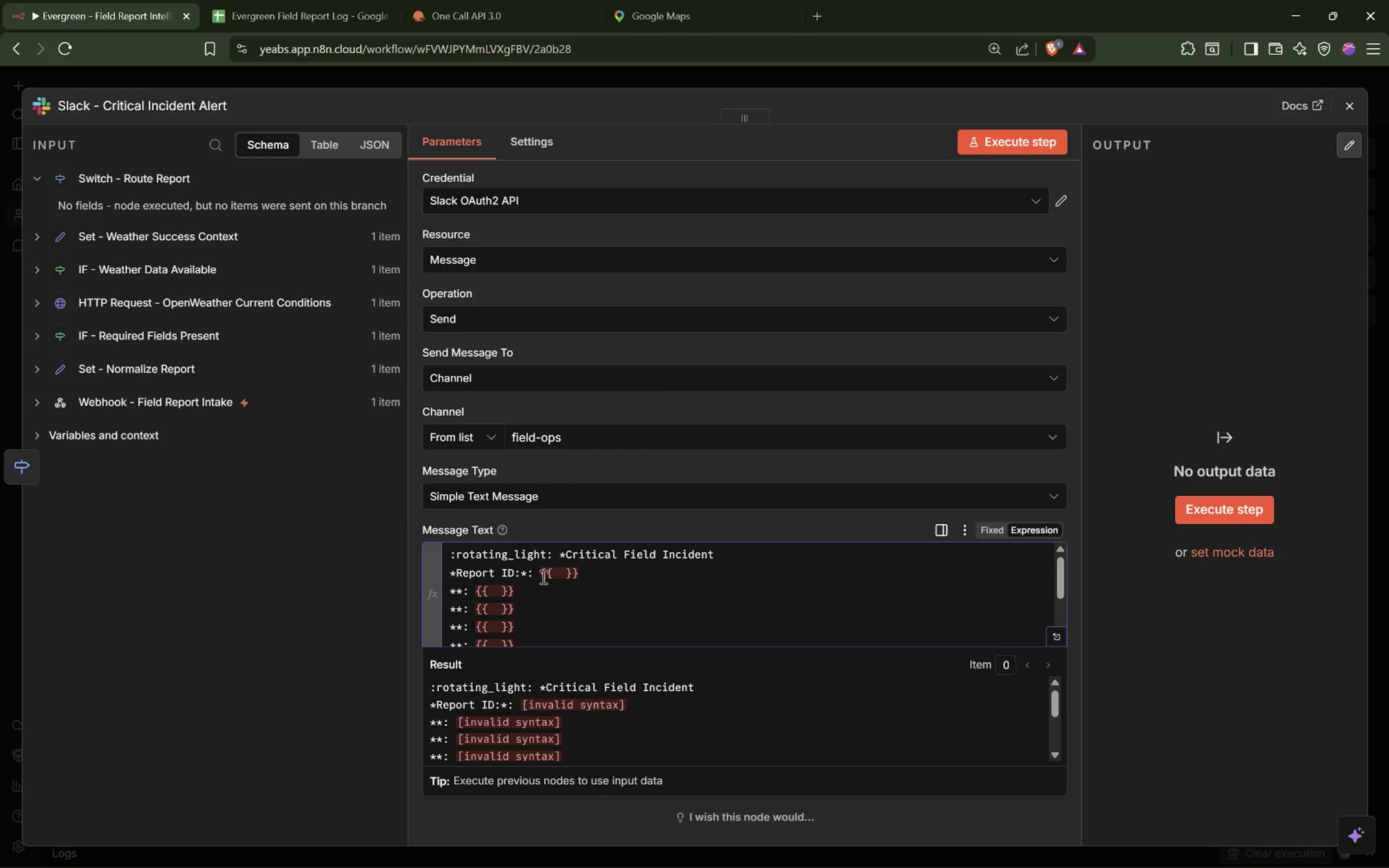 
left_click([556, 575])
 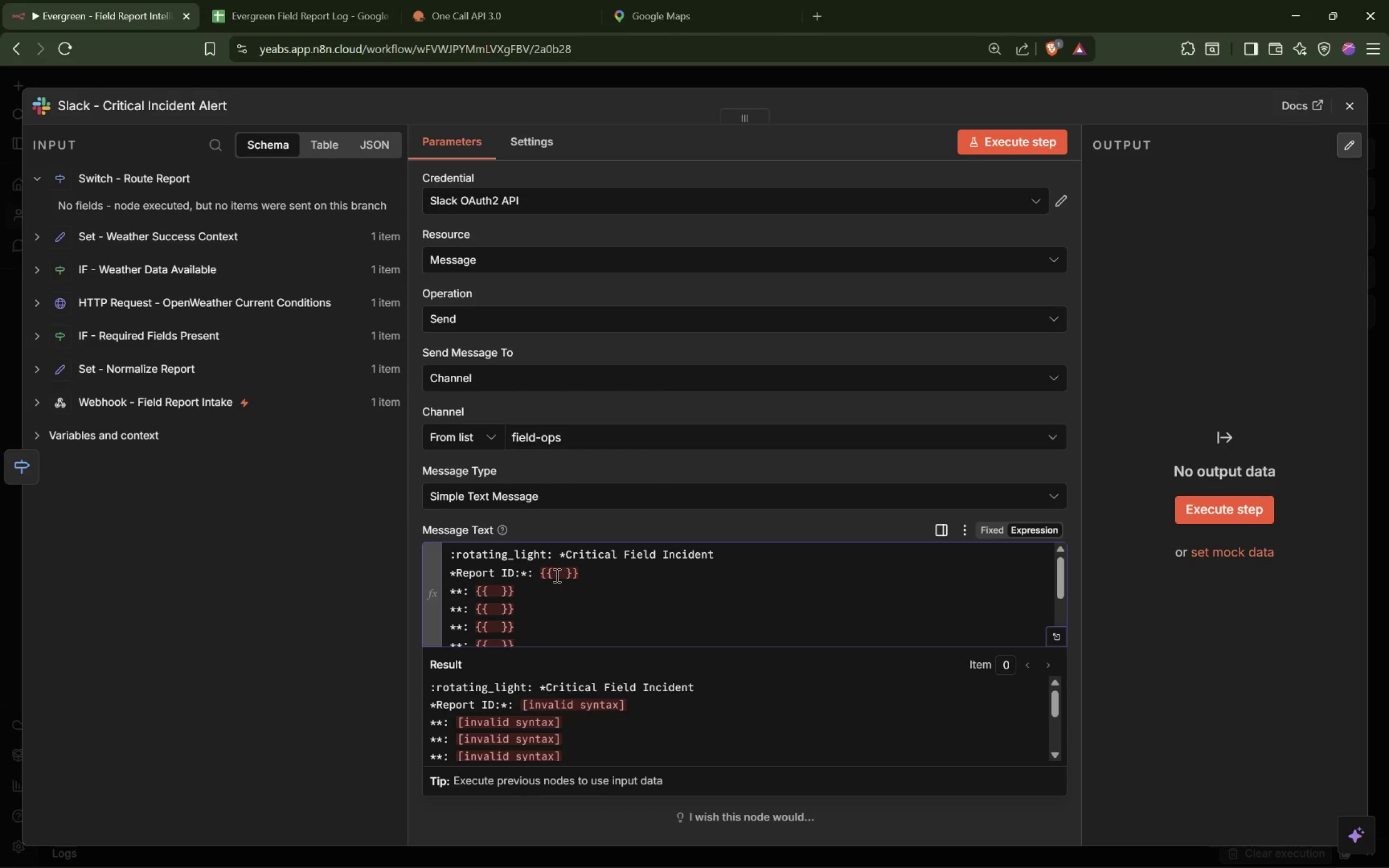 
type( $json.report)
key(Backspace)
key(Backspace)
key(Backspace)
 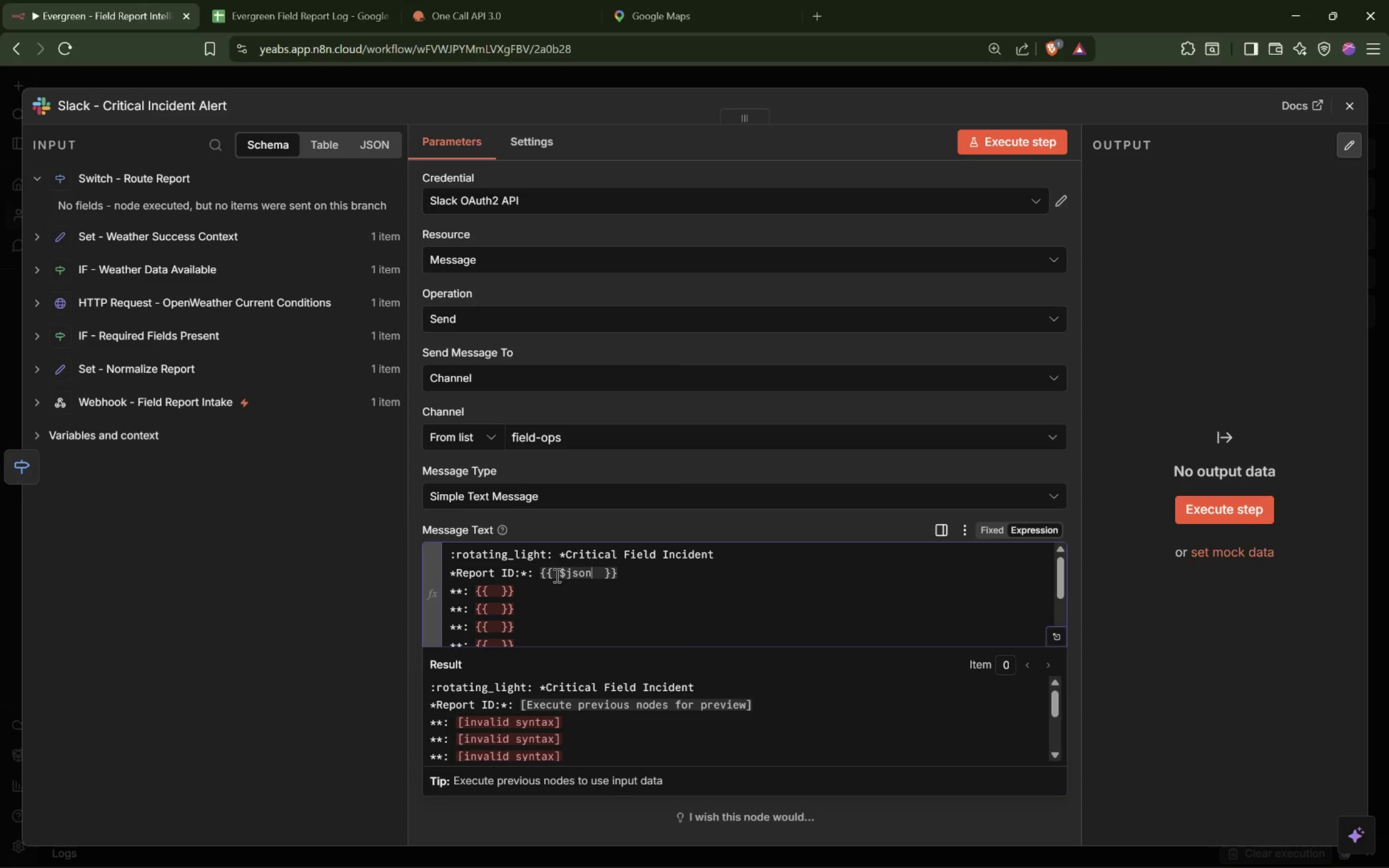 
left_click([39, 272])
 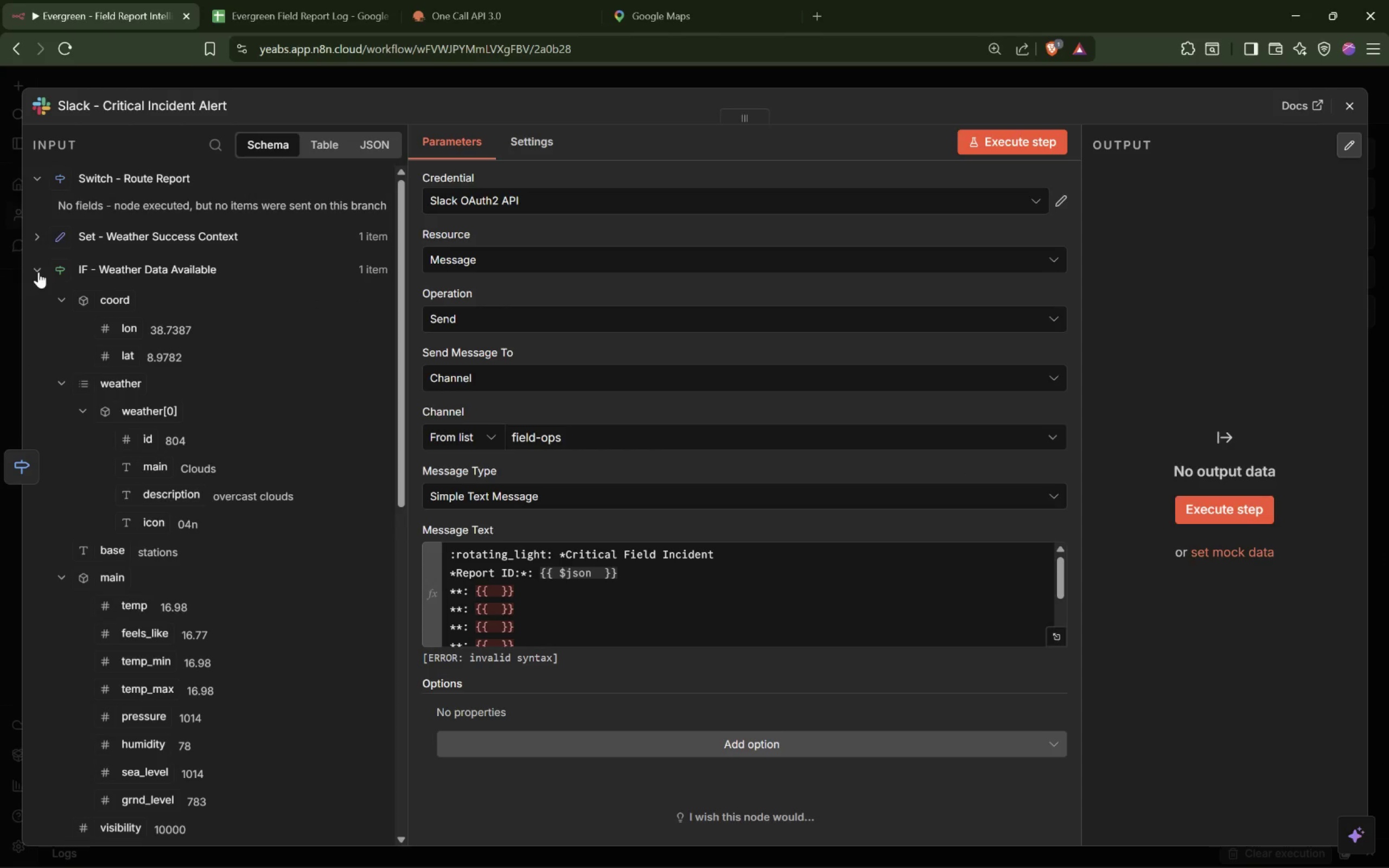 
left_click([39, 272])
 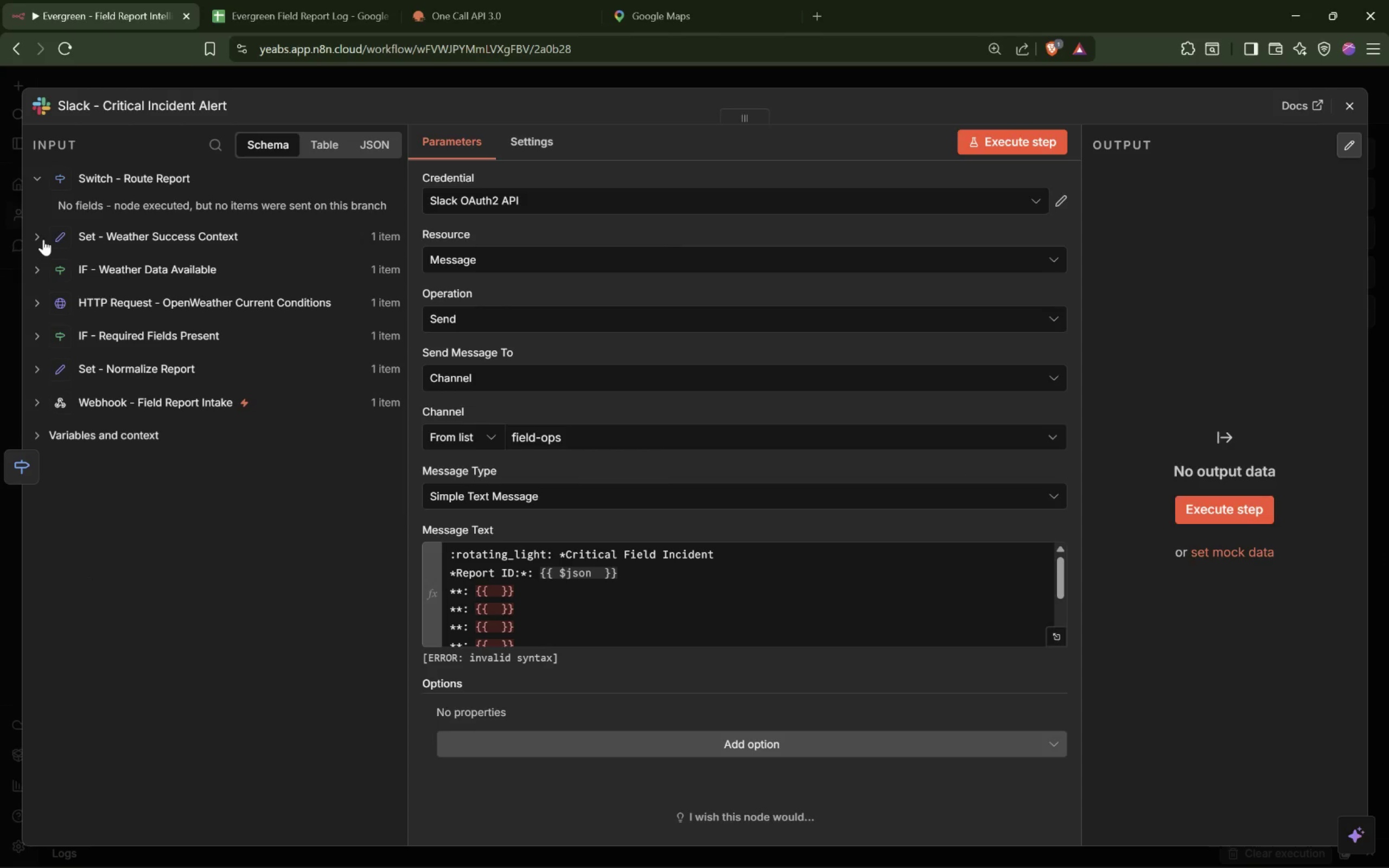 
left_click([40, 239])
 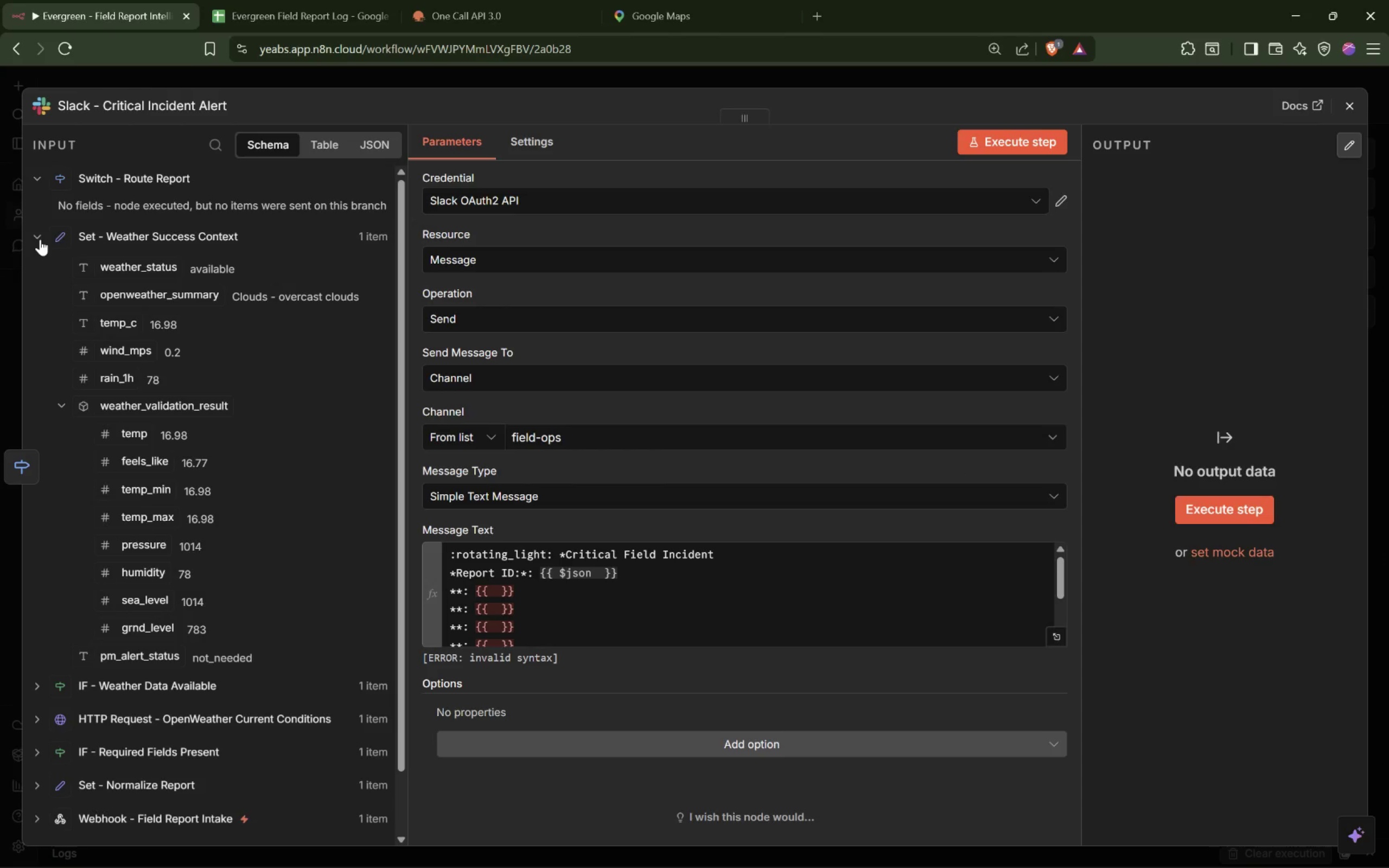 
left_click([40, 239])
 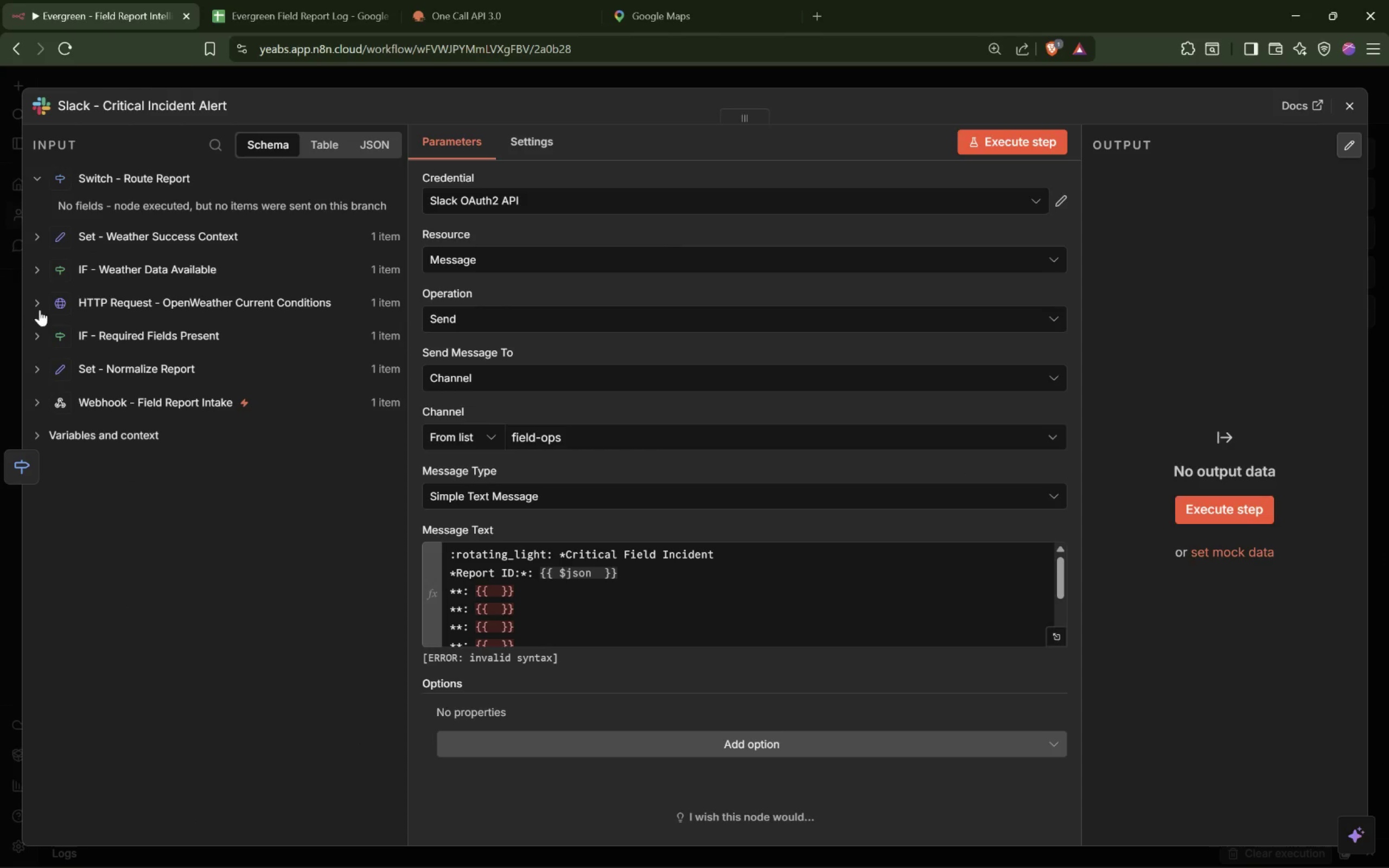 
left_click([38, 335])
 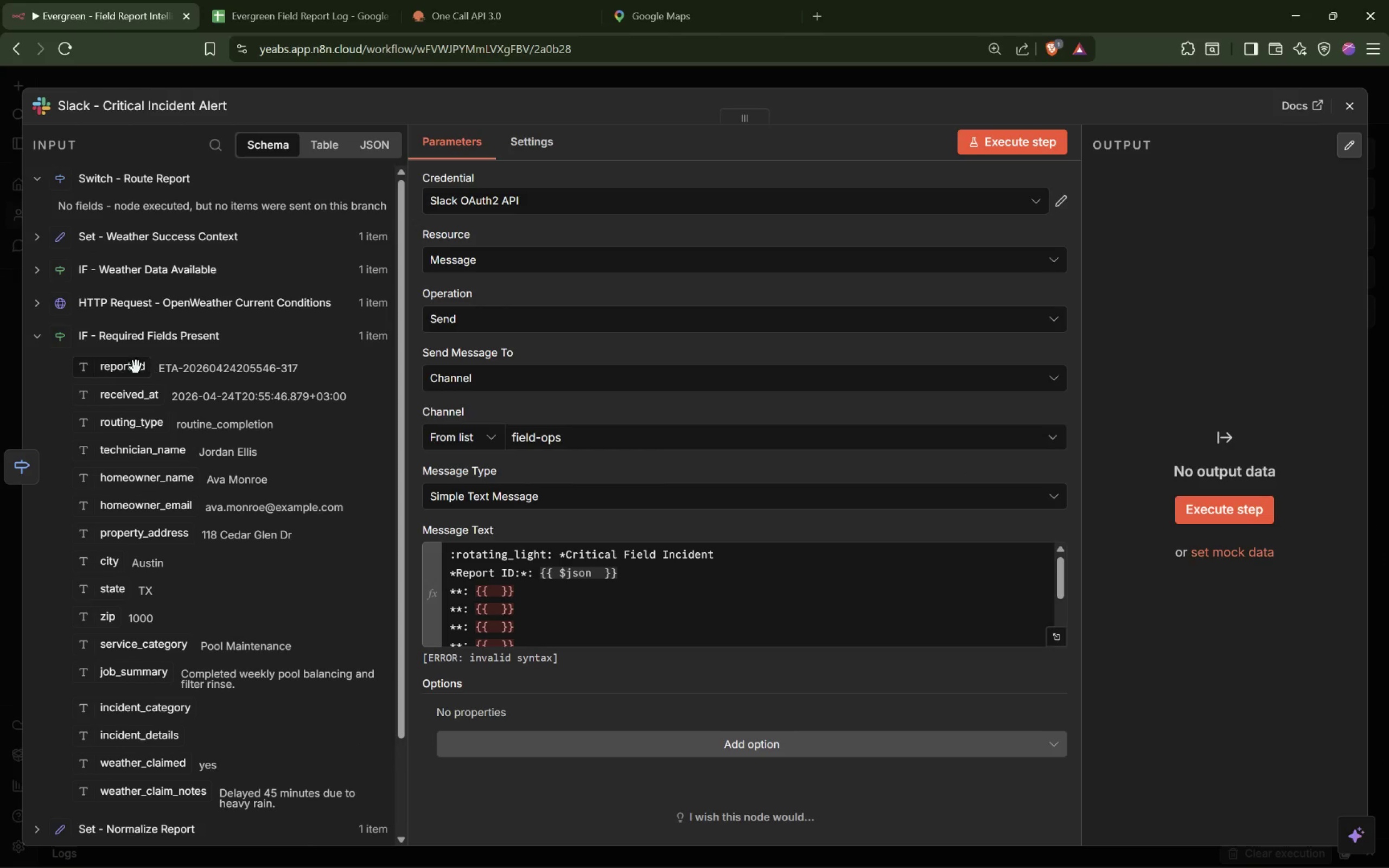 
left_click_drag(start_coordinate=[120, 371], to_coordinate=[600, 579])
 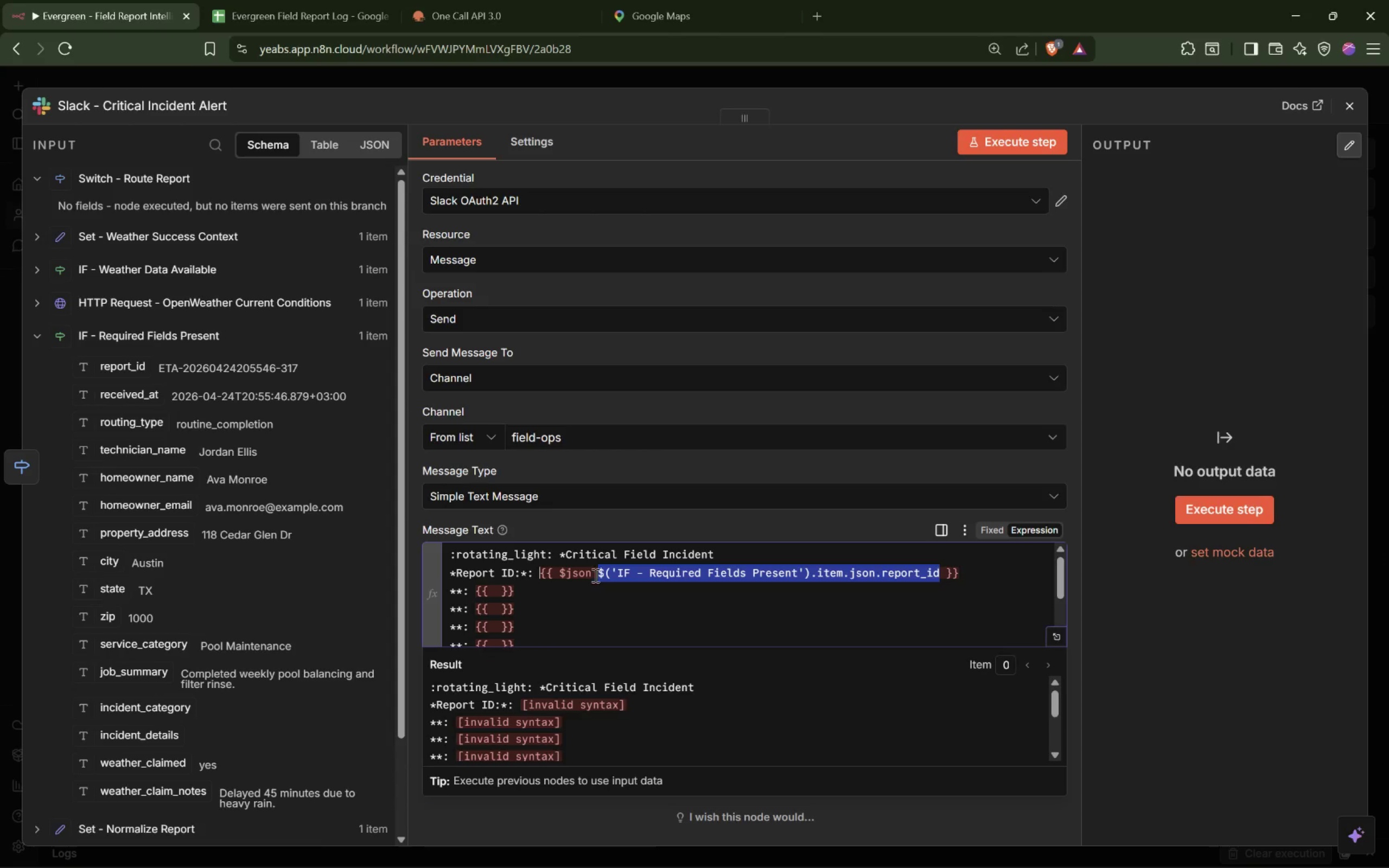 
left_click([594, 575])
 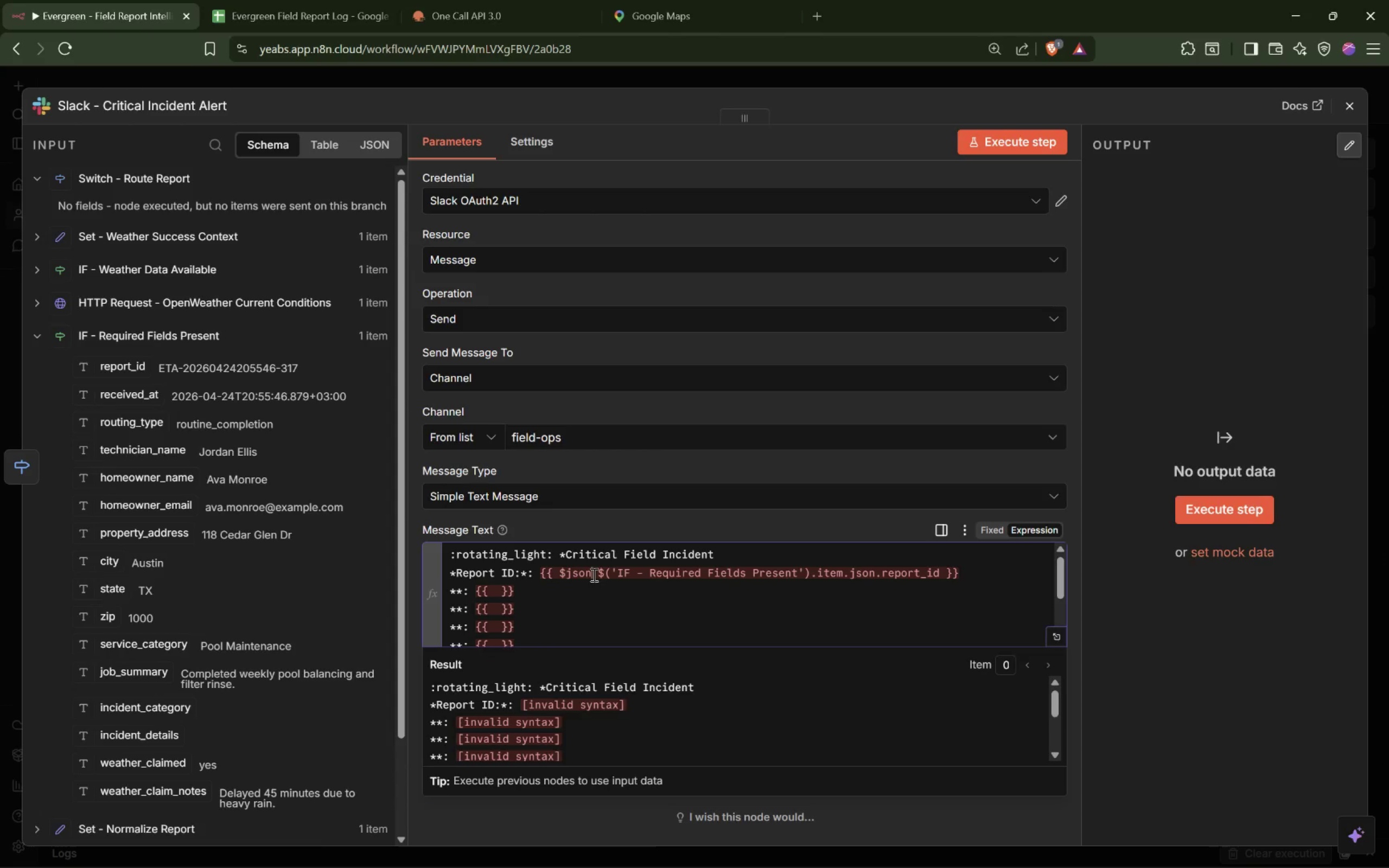 
left_click_drag(start_coordinate=[593, 575], to_coordinate=[562, 575])
 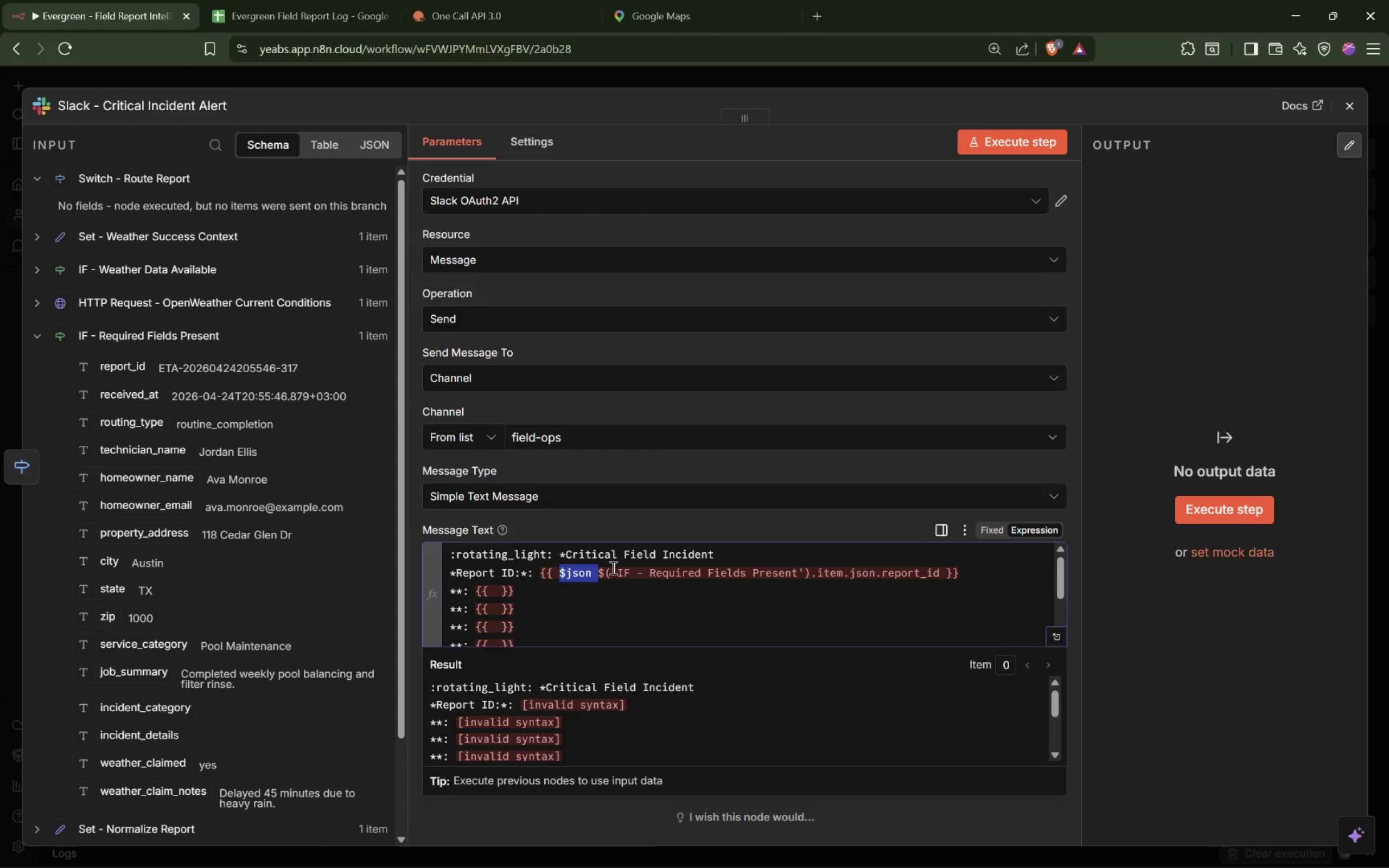 
key(Backspace)
 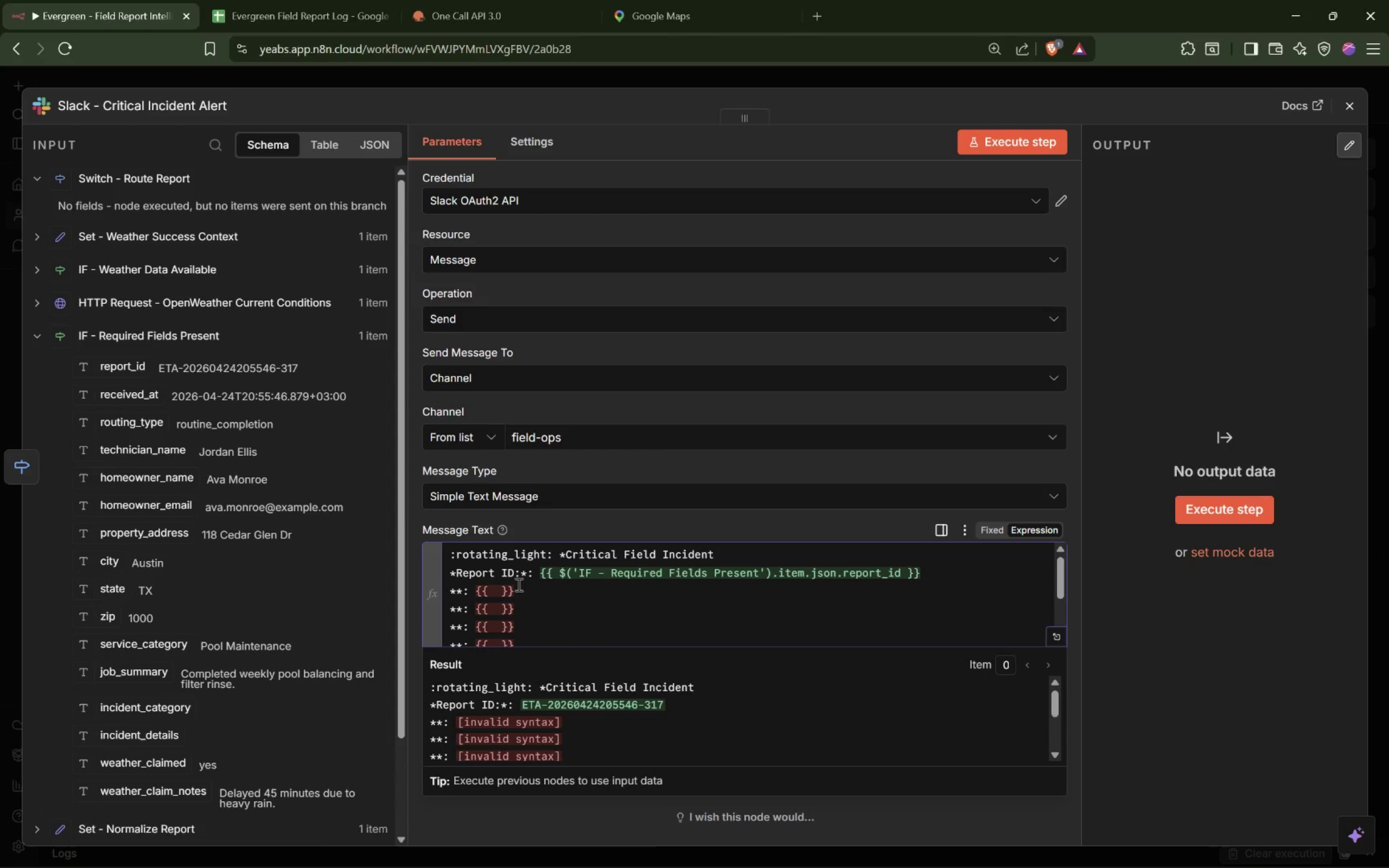 
left_click([456, 592])
 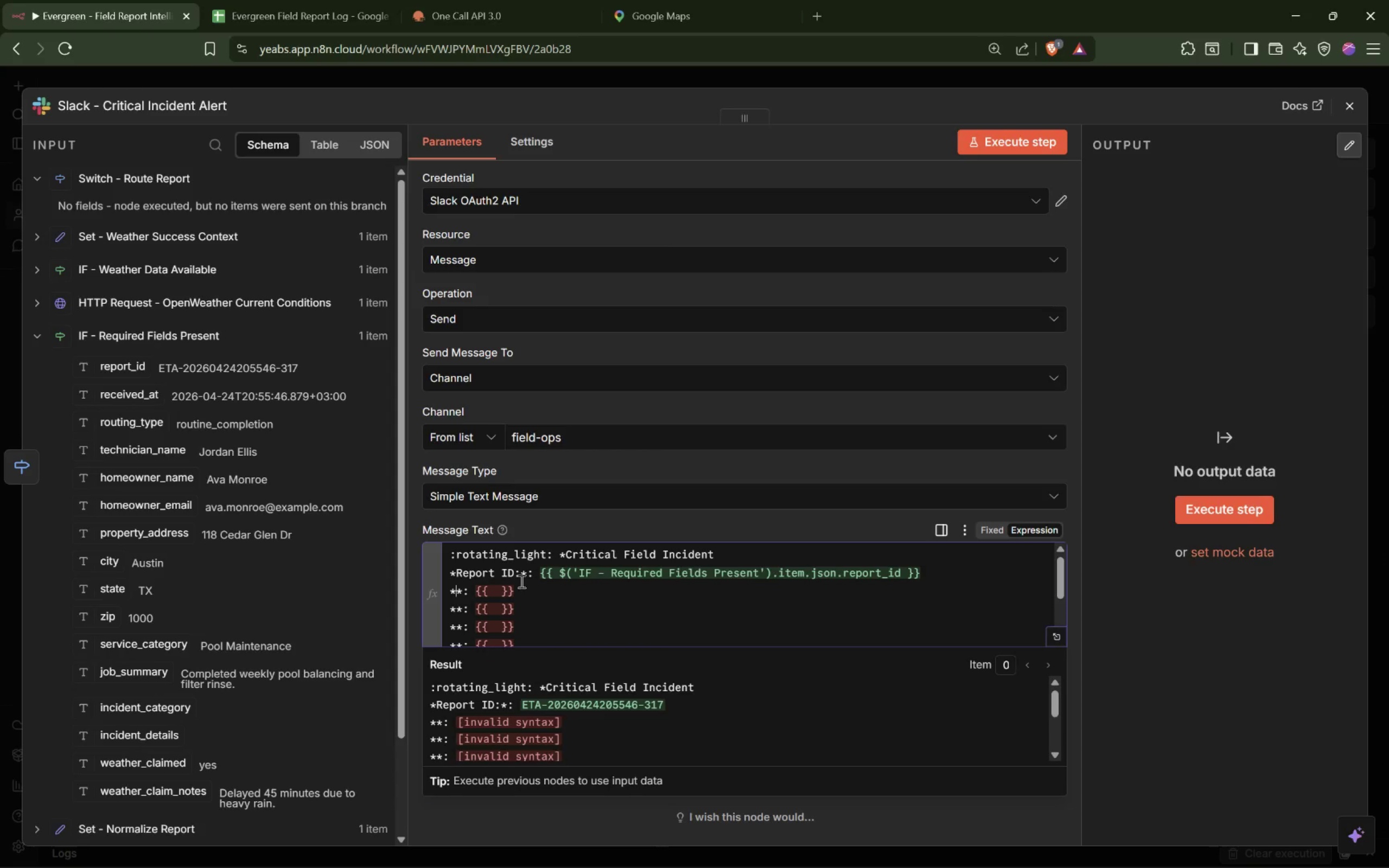 
type(Technician)
 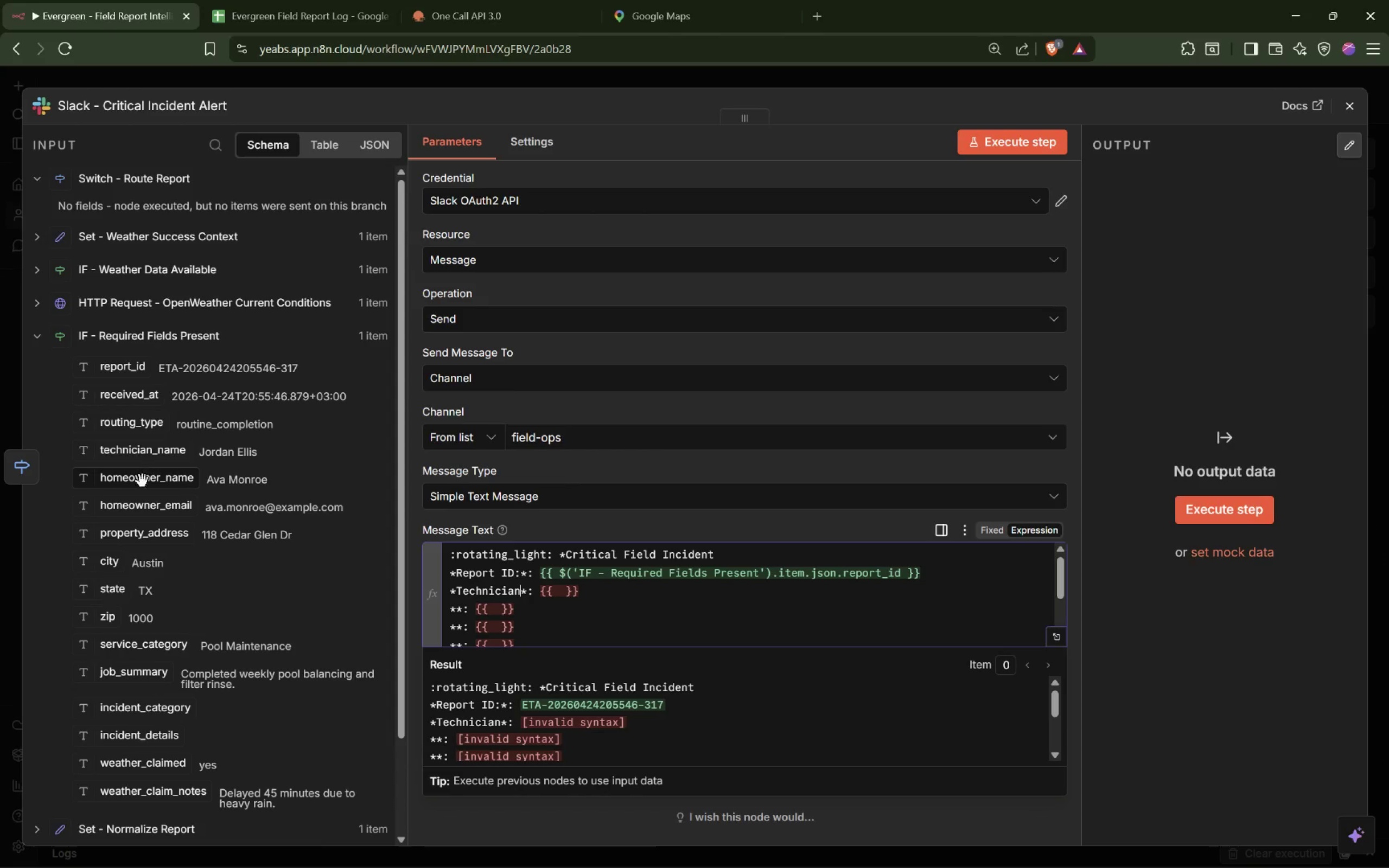 
left_click_drag(start_coordinate=[146, 458], to_coordinate=[560, 597])
 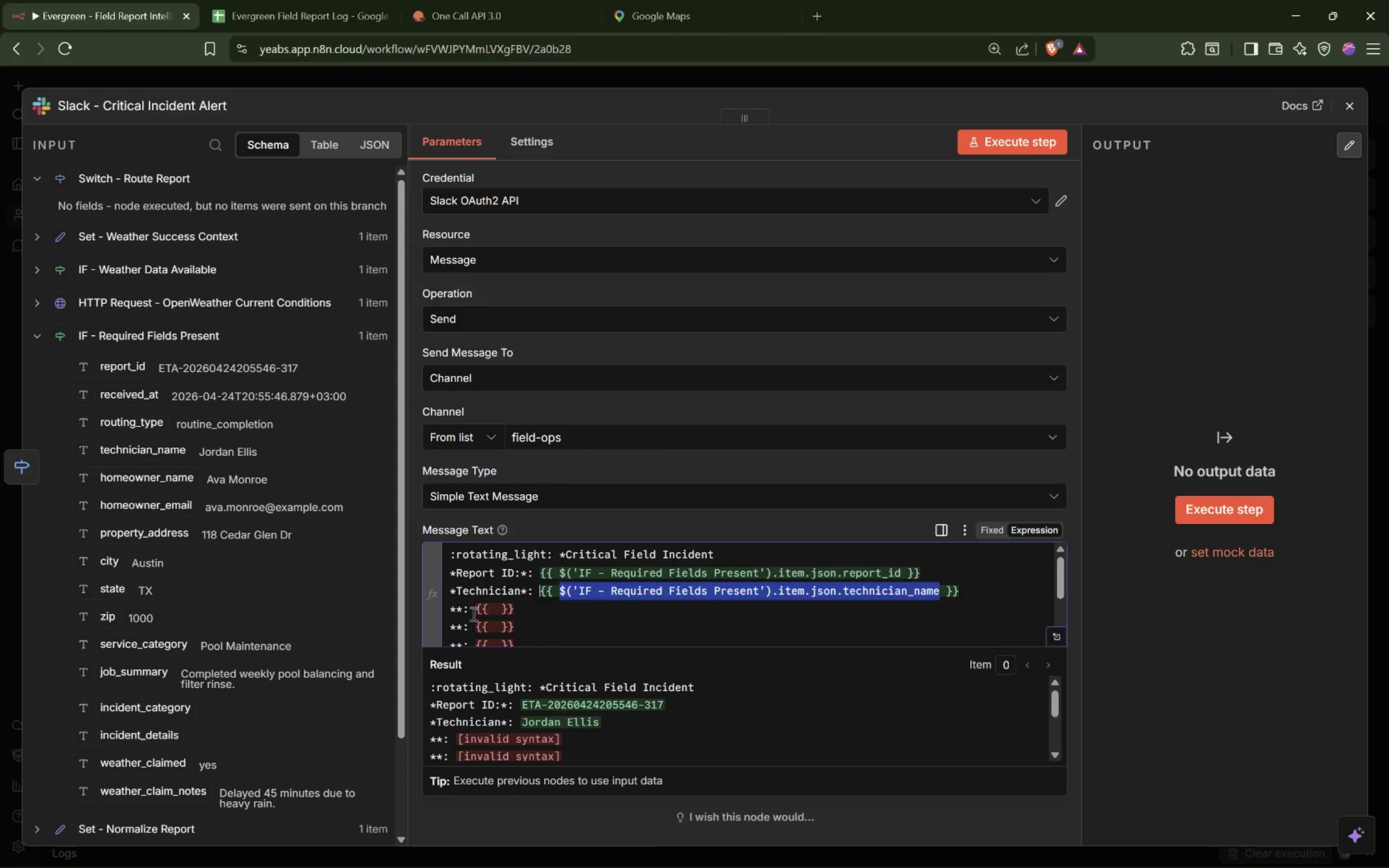 
left_click([455, 612])
 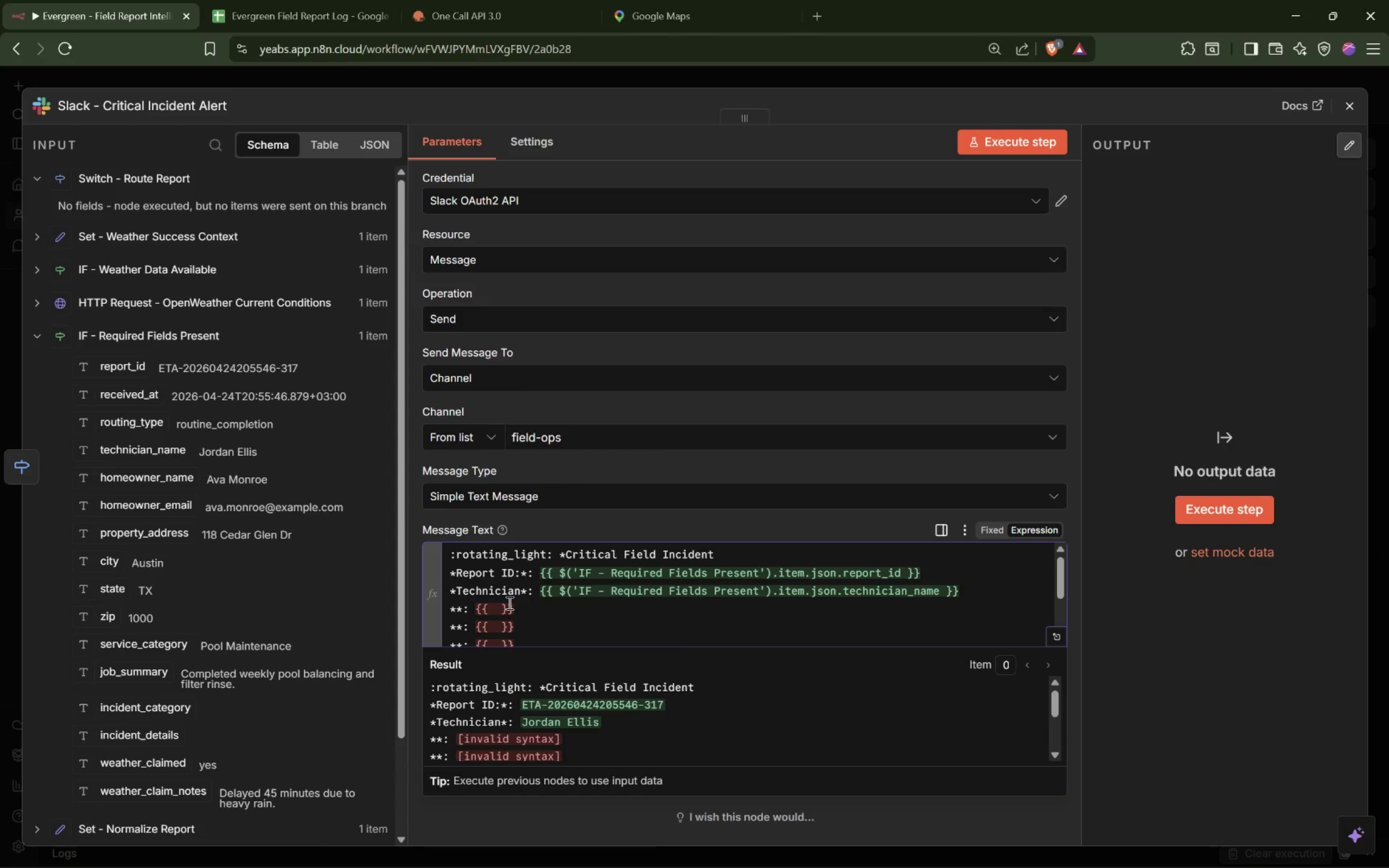 
type(Category)
 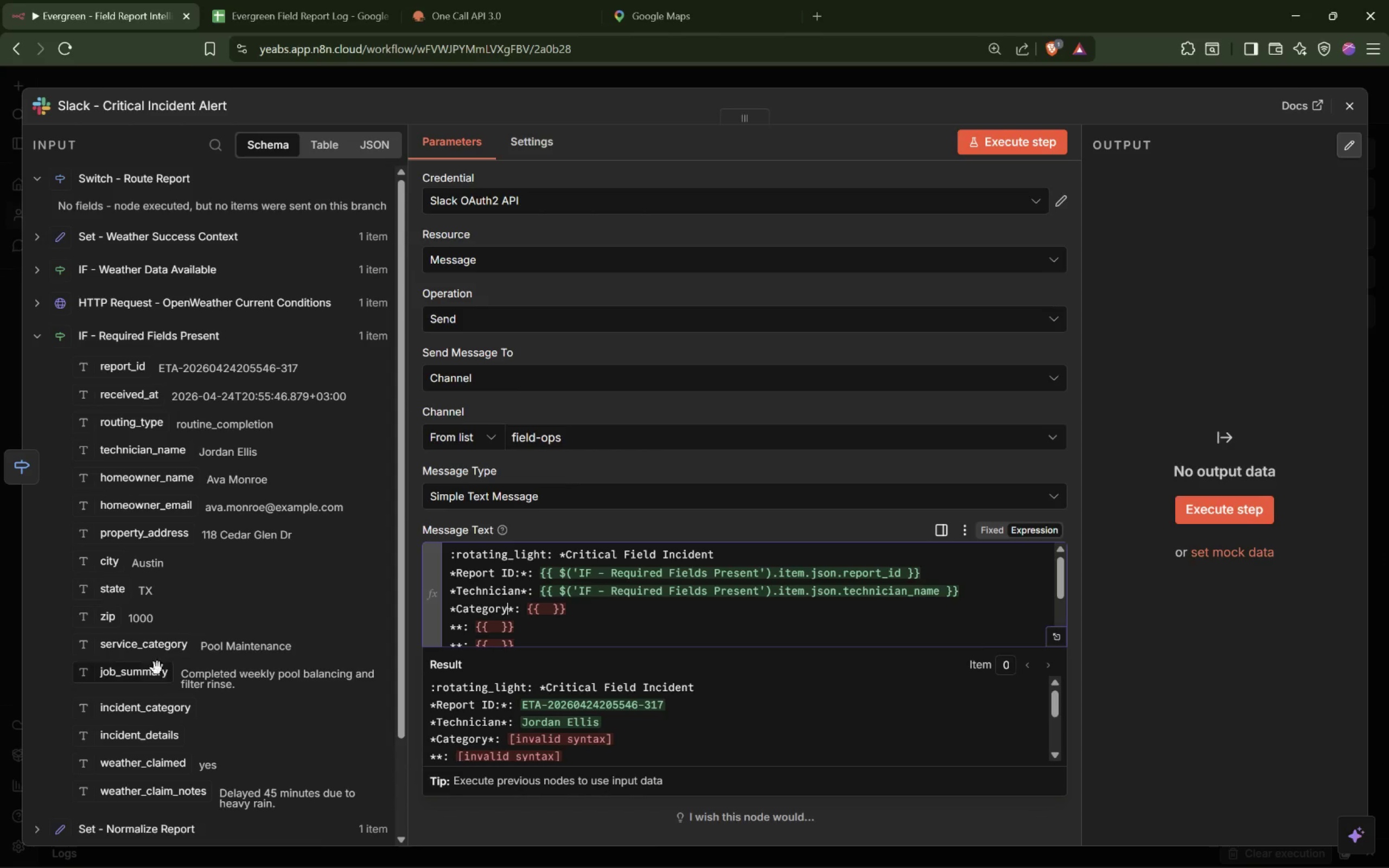 
wait(6.23)
 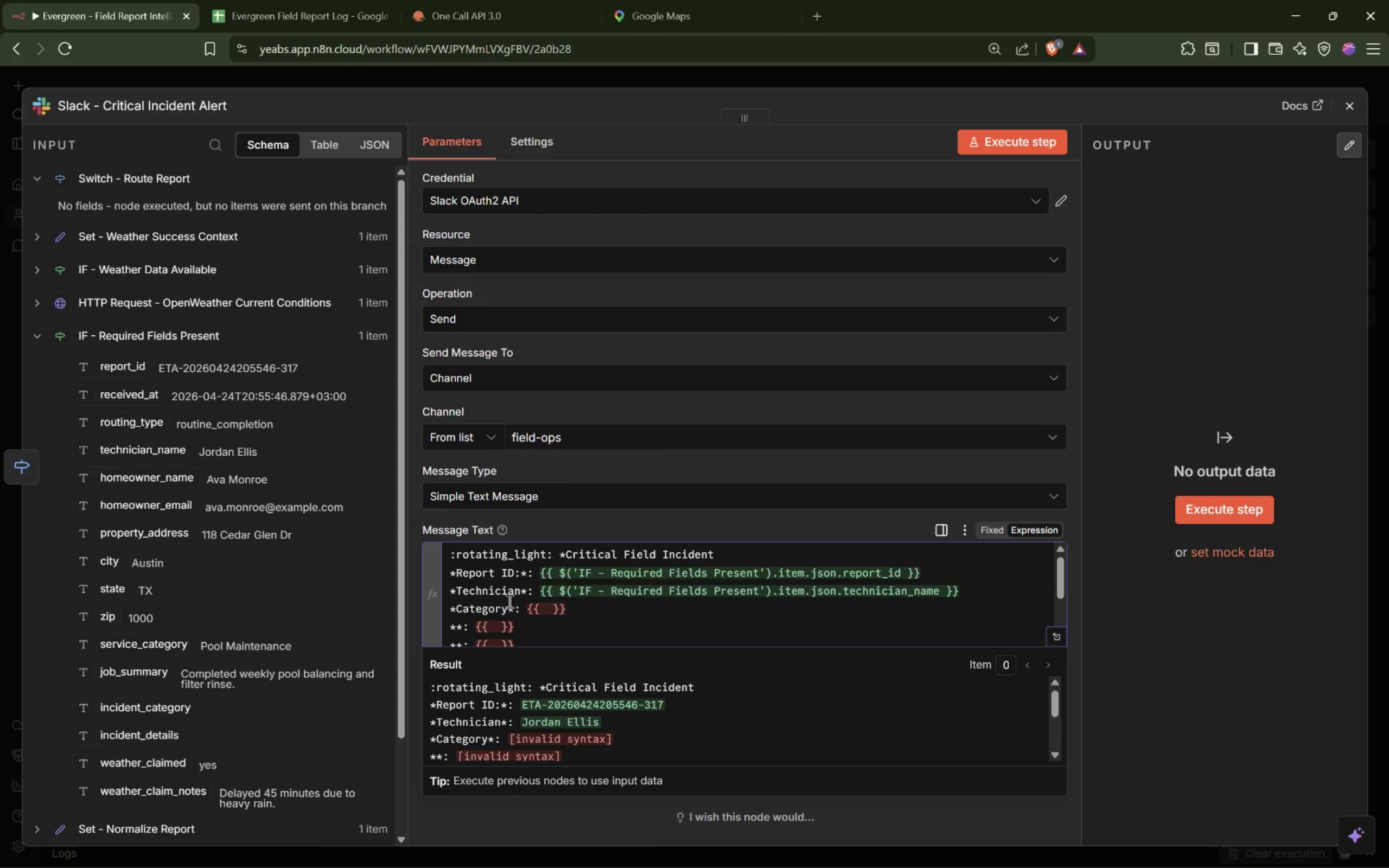 
left_click_drag(start_coordinate=[154, 744], to_coordinate=[160, 720])
 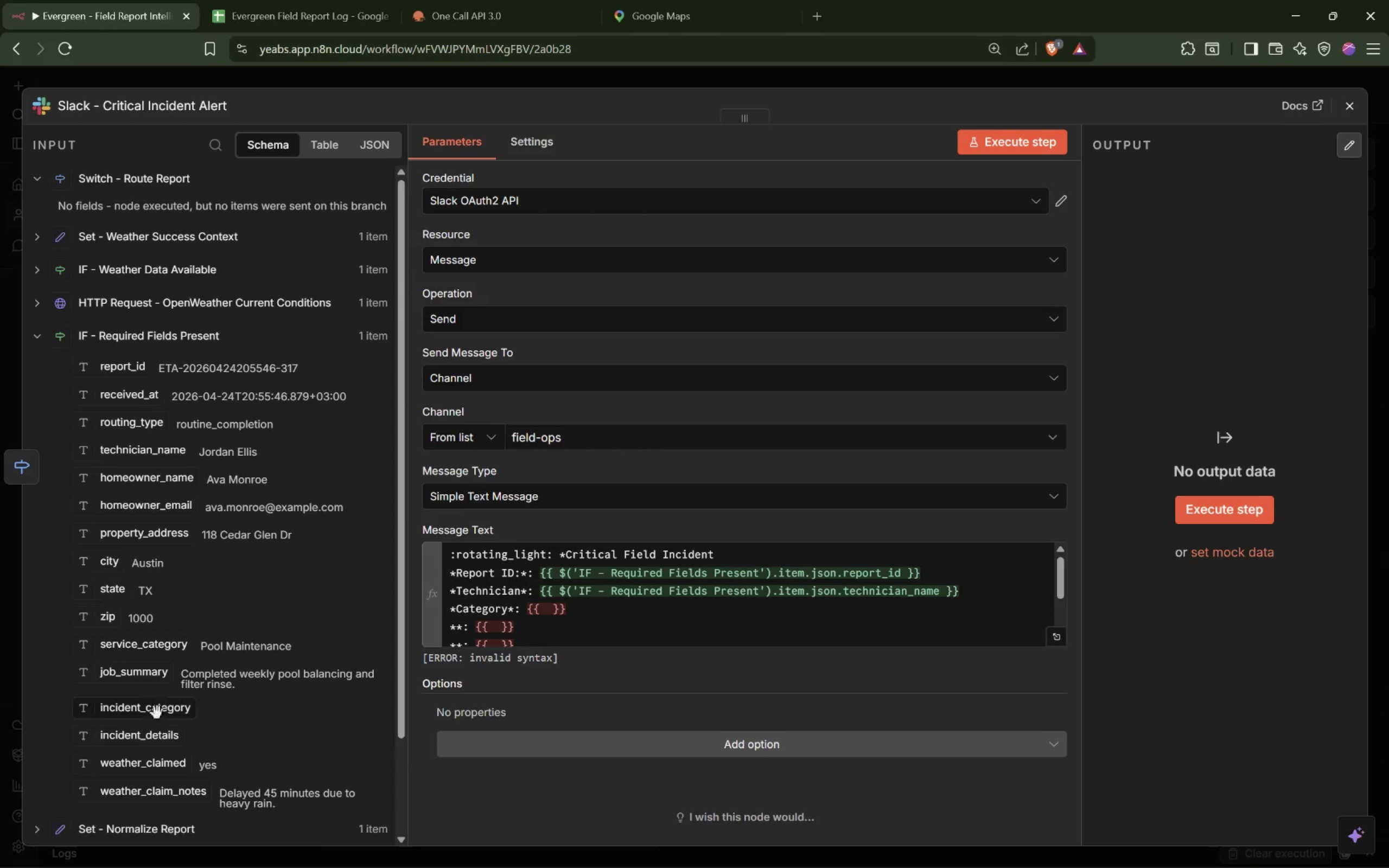 
left_click_drag(start_coordinate=[158, 709], to_coordinate=[548, 615])
 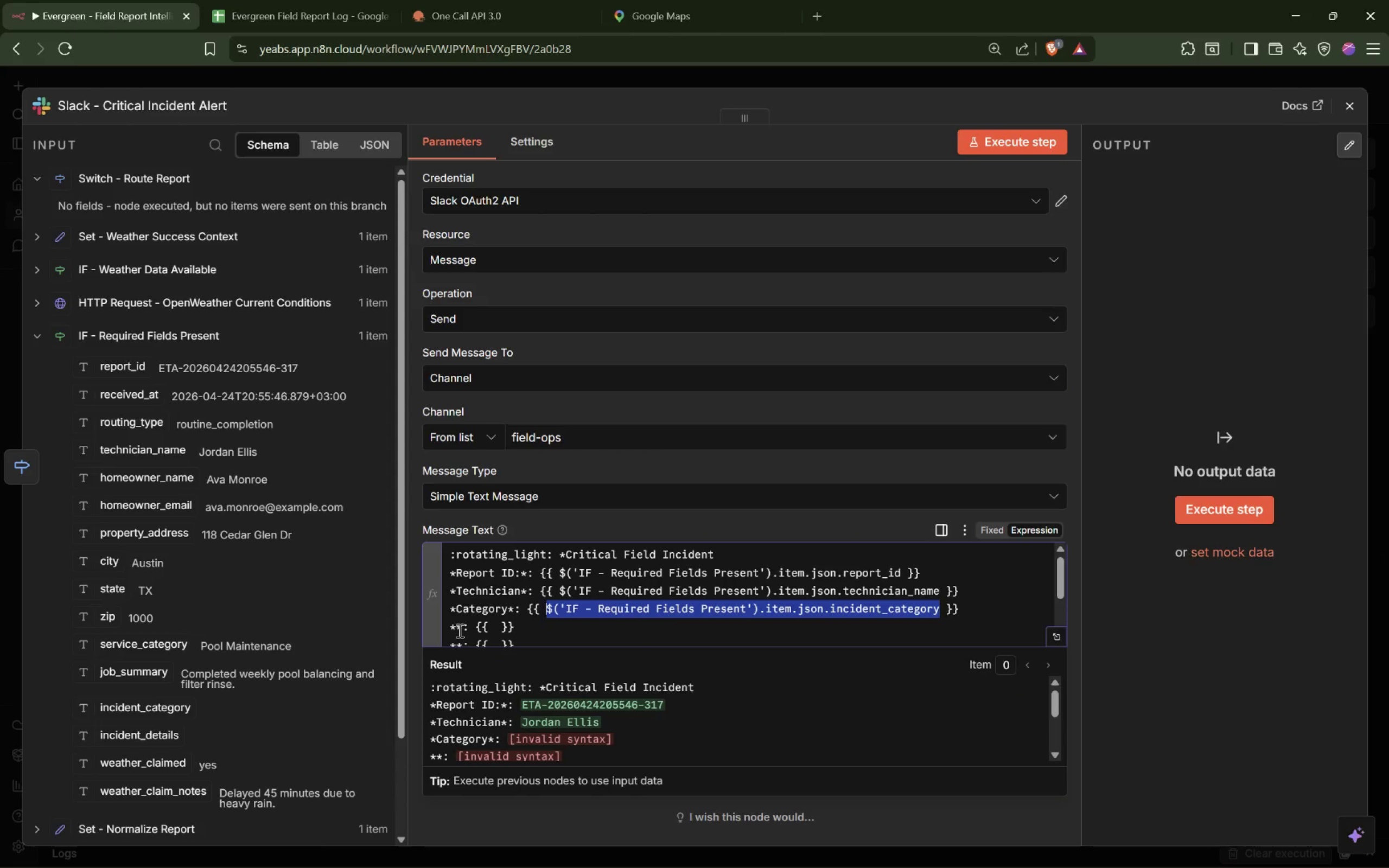 
left_click([457, 630])
 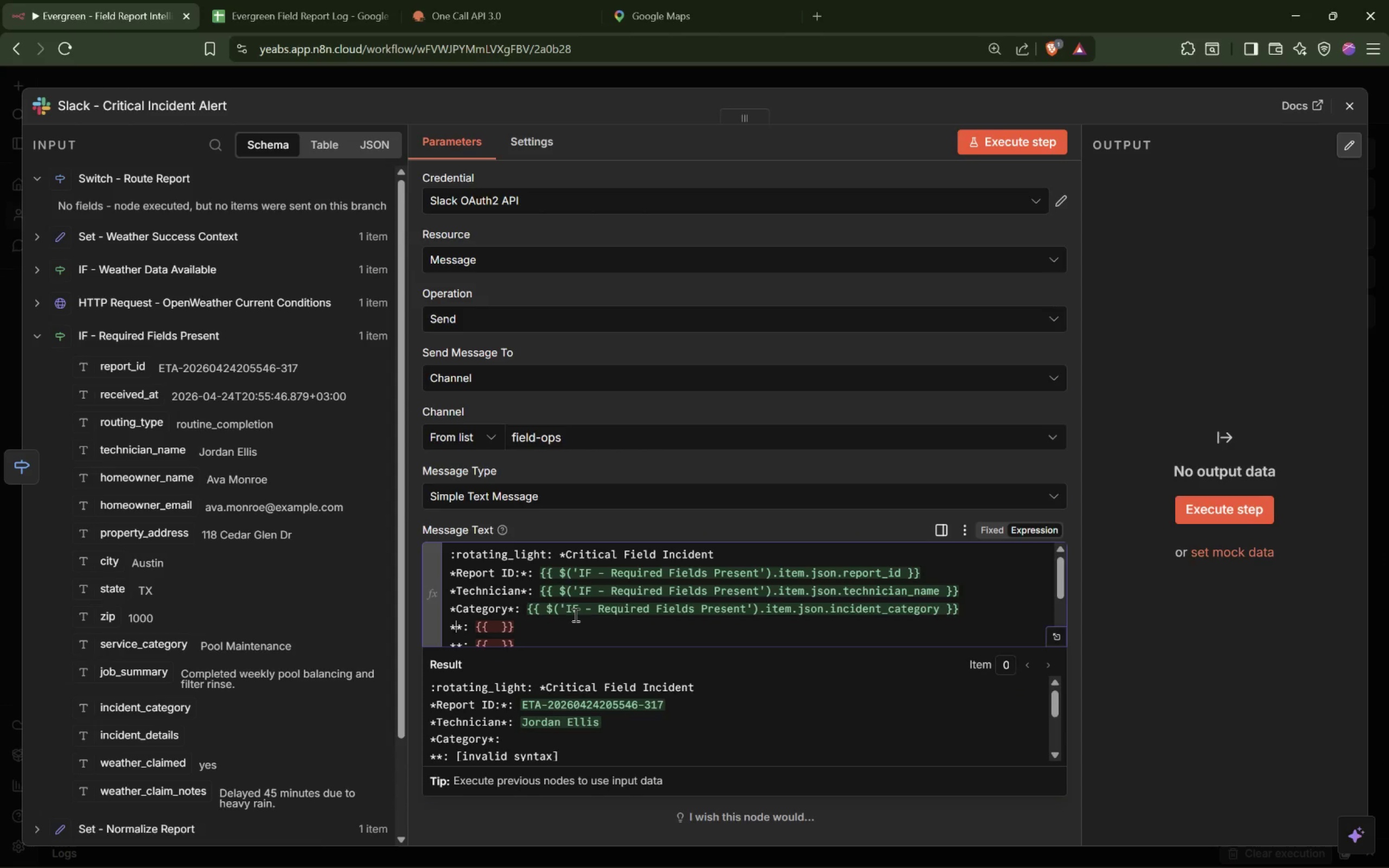 
type(Service Type)
 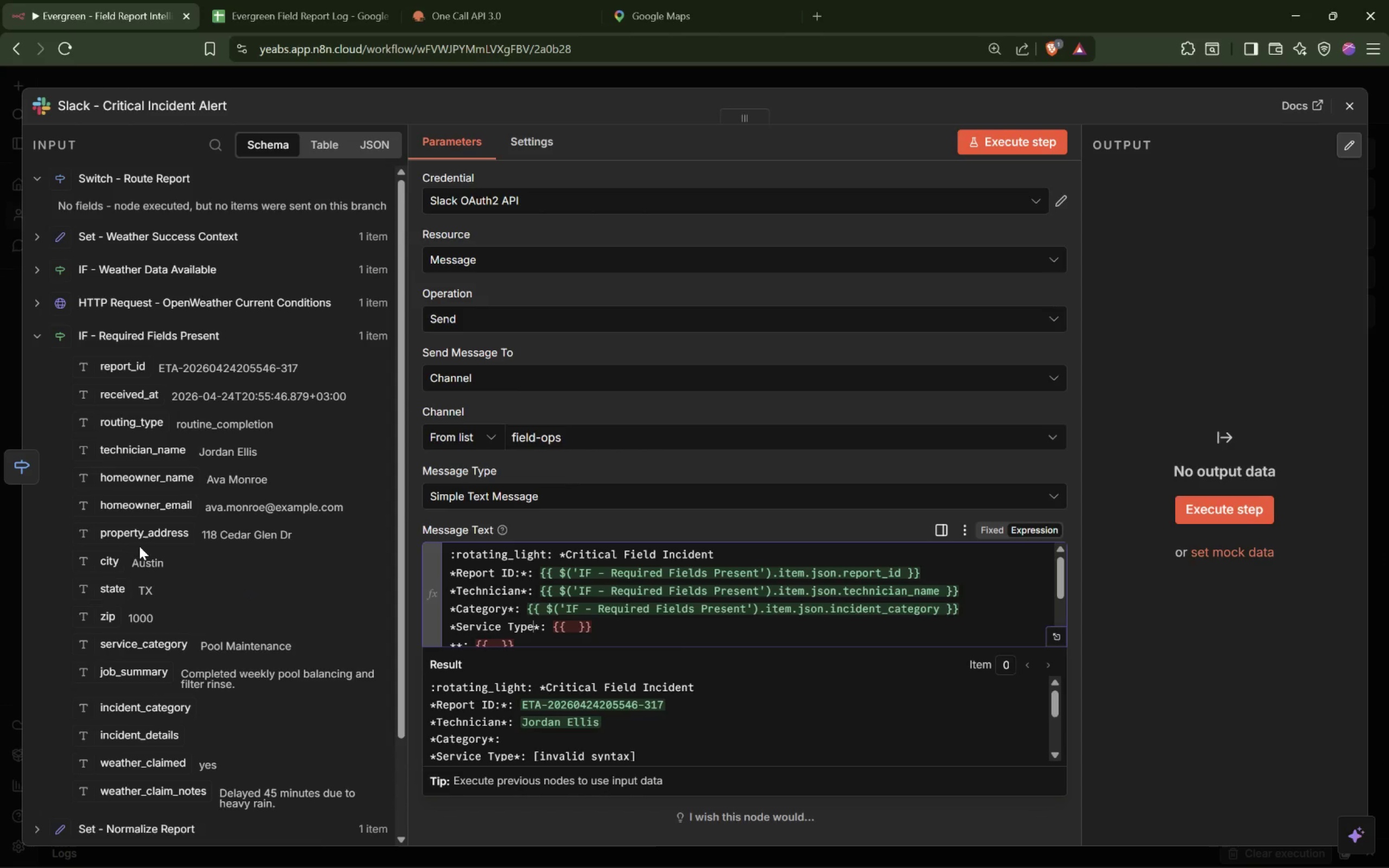 
left_click_drag(start_coordinate=[138, 649], to_coordinate=[574, 631])
 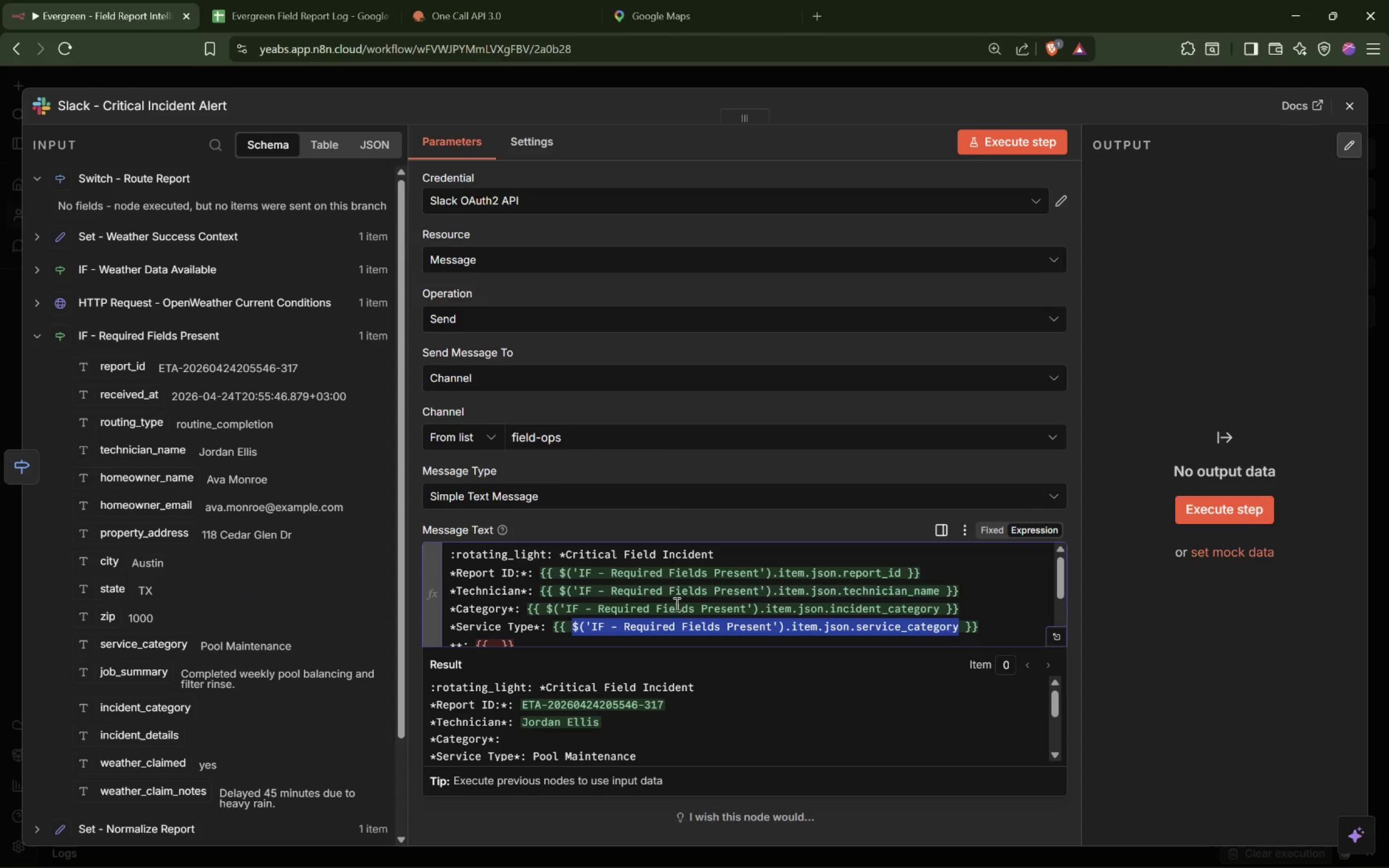 
scroll: coordinate [676, 604], scroll_direction: down, amount: 1.0
 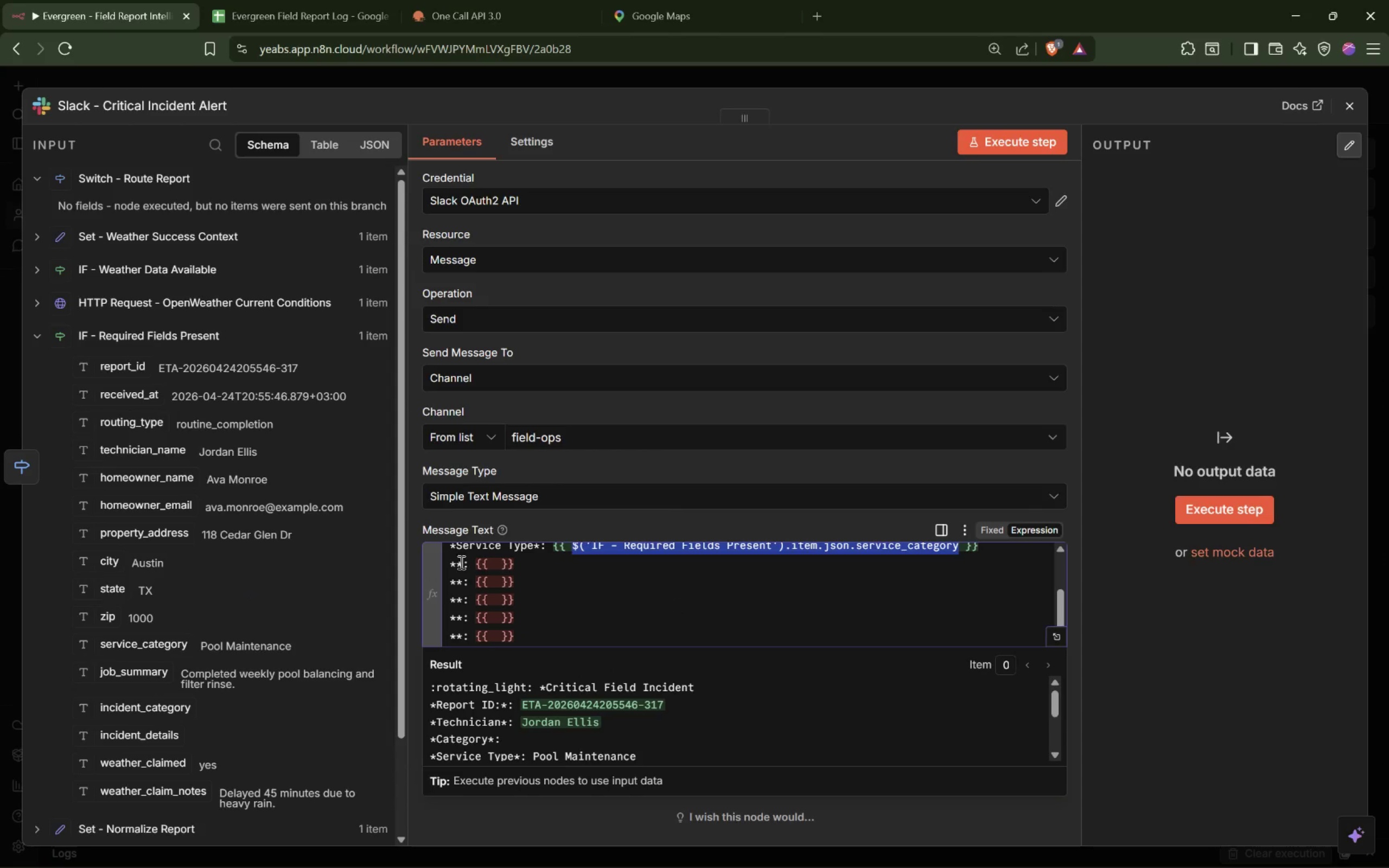 
left_click([457, 563])
 